 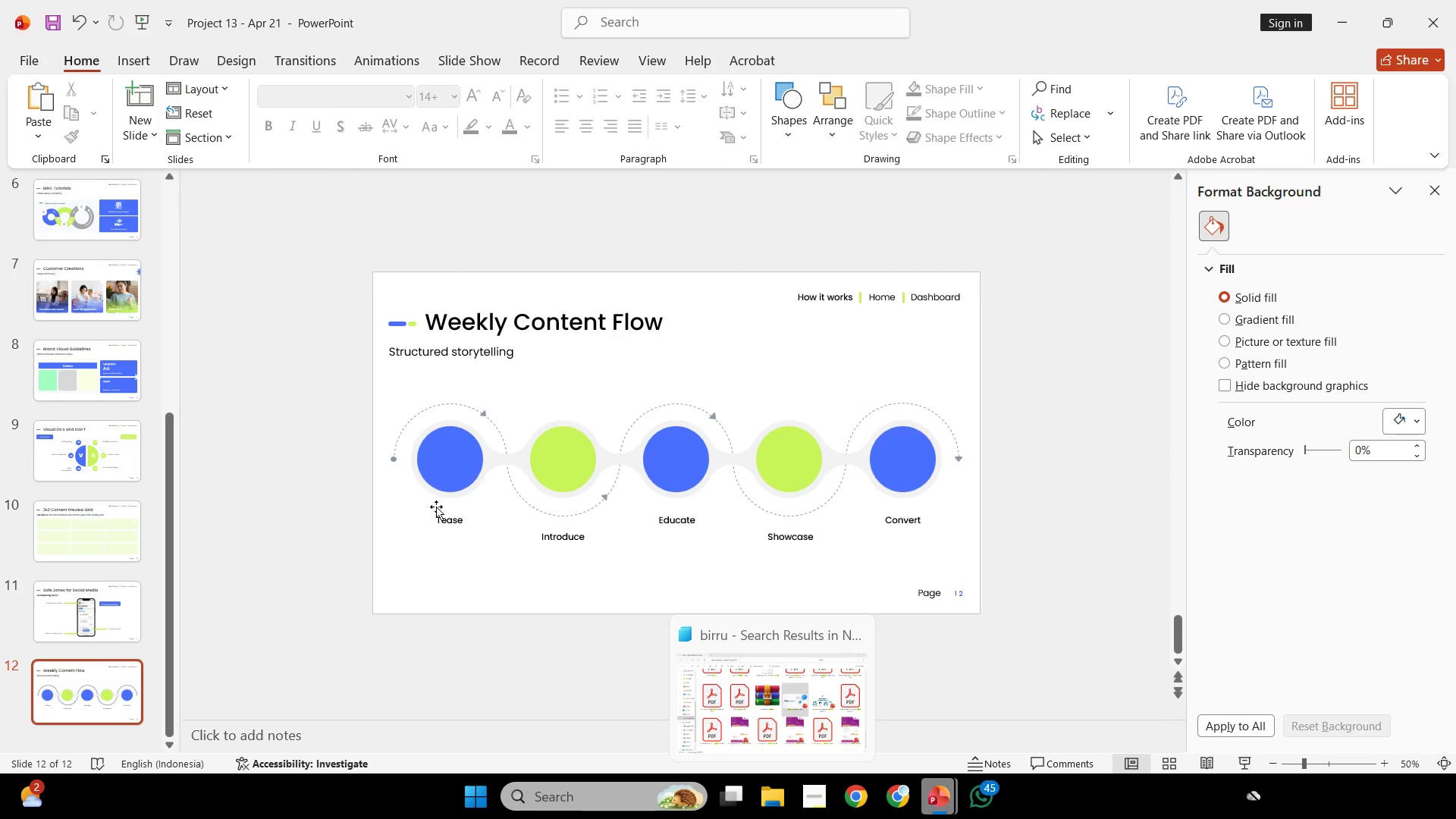 
double_click([456, 522])
 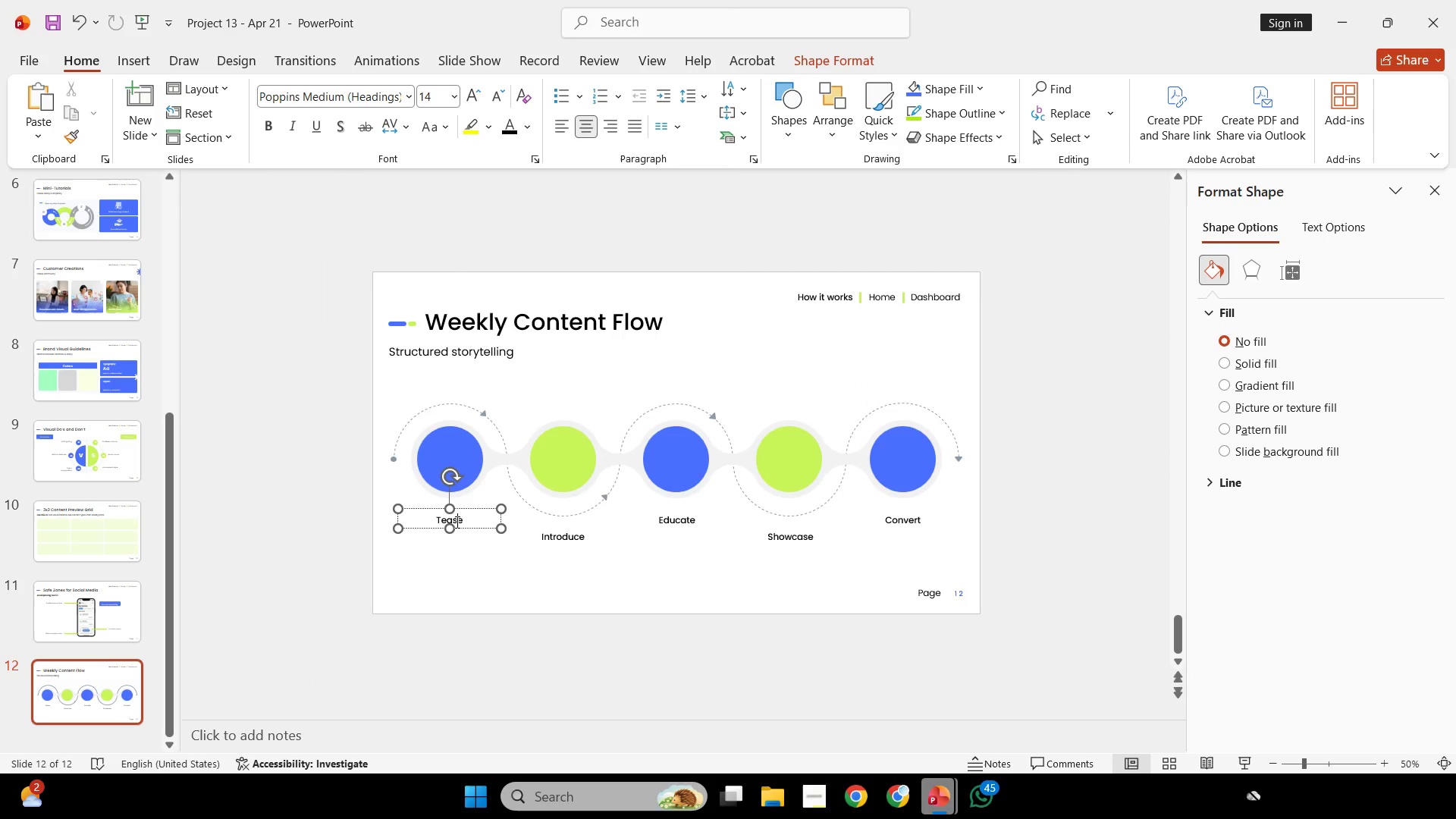 
key(Control+A)
 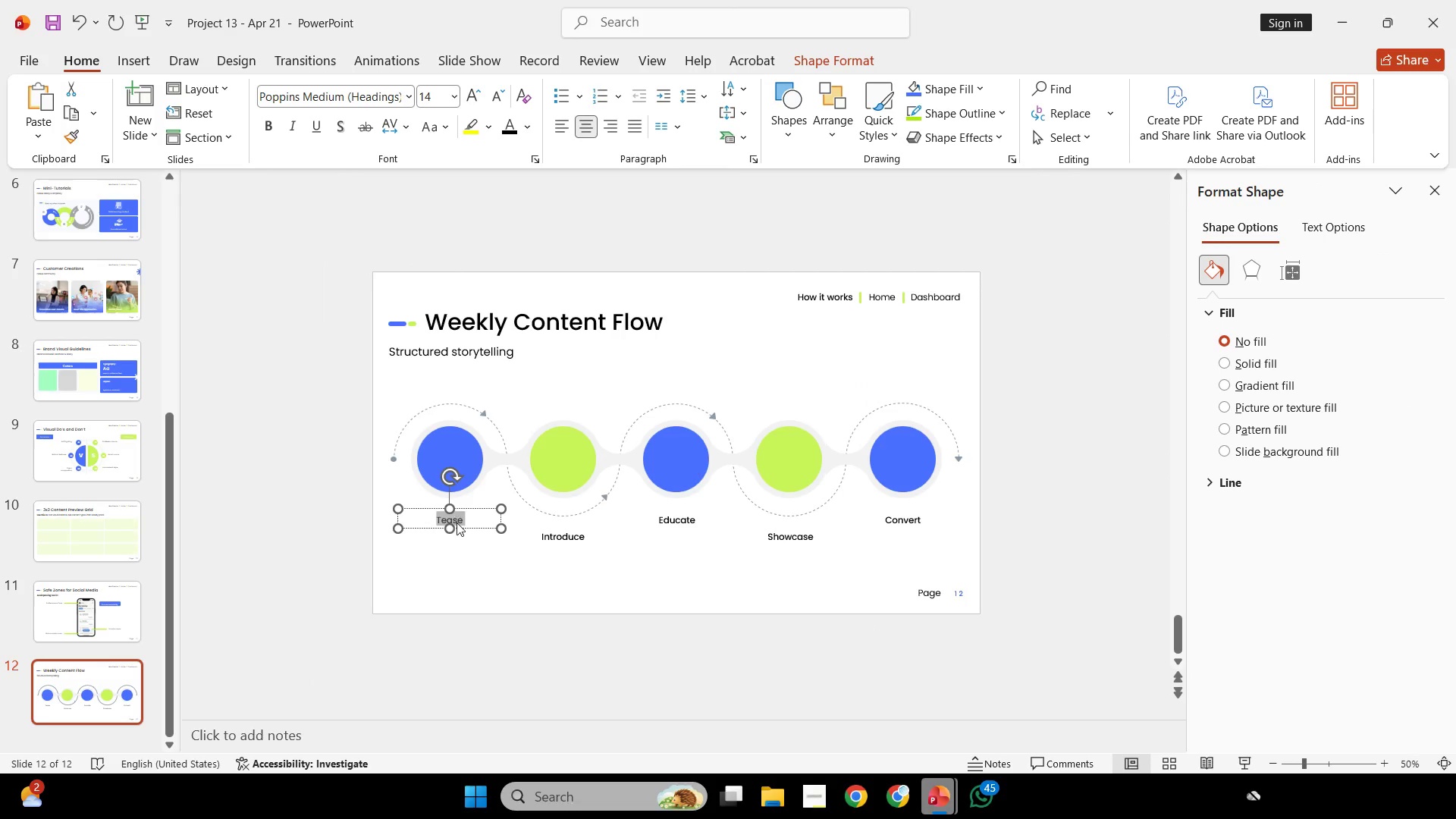 
key(Control+C)
 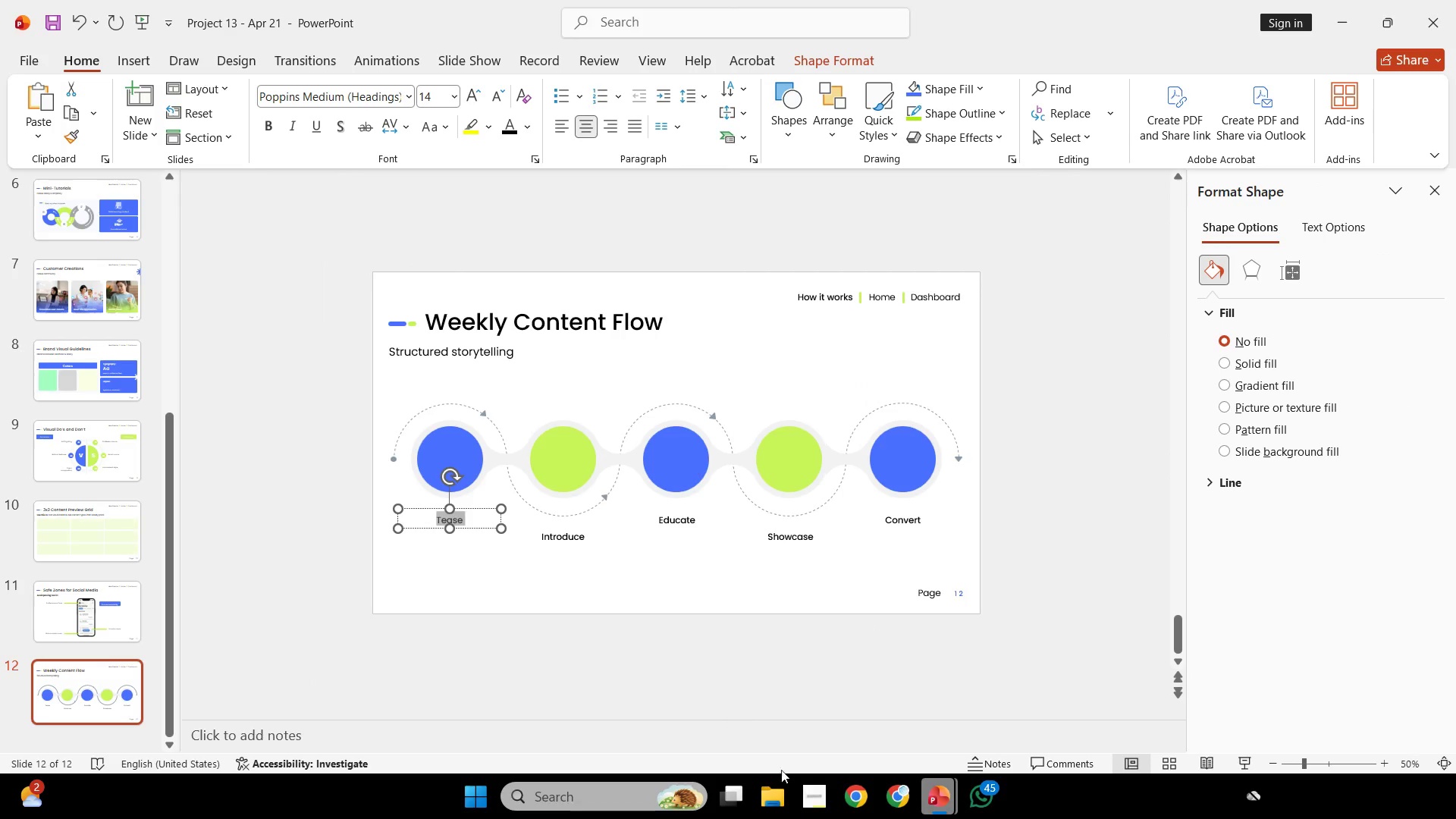 
key(Control+C)
 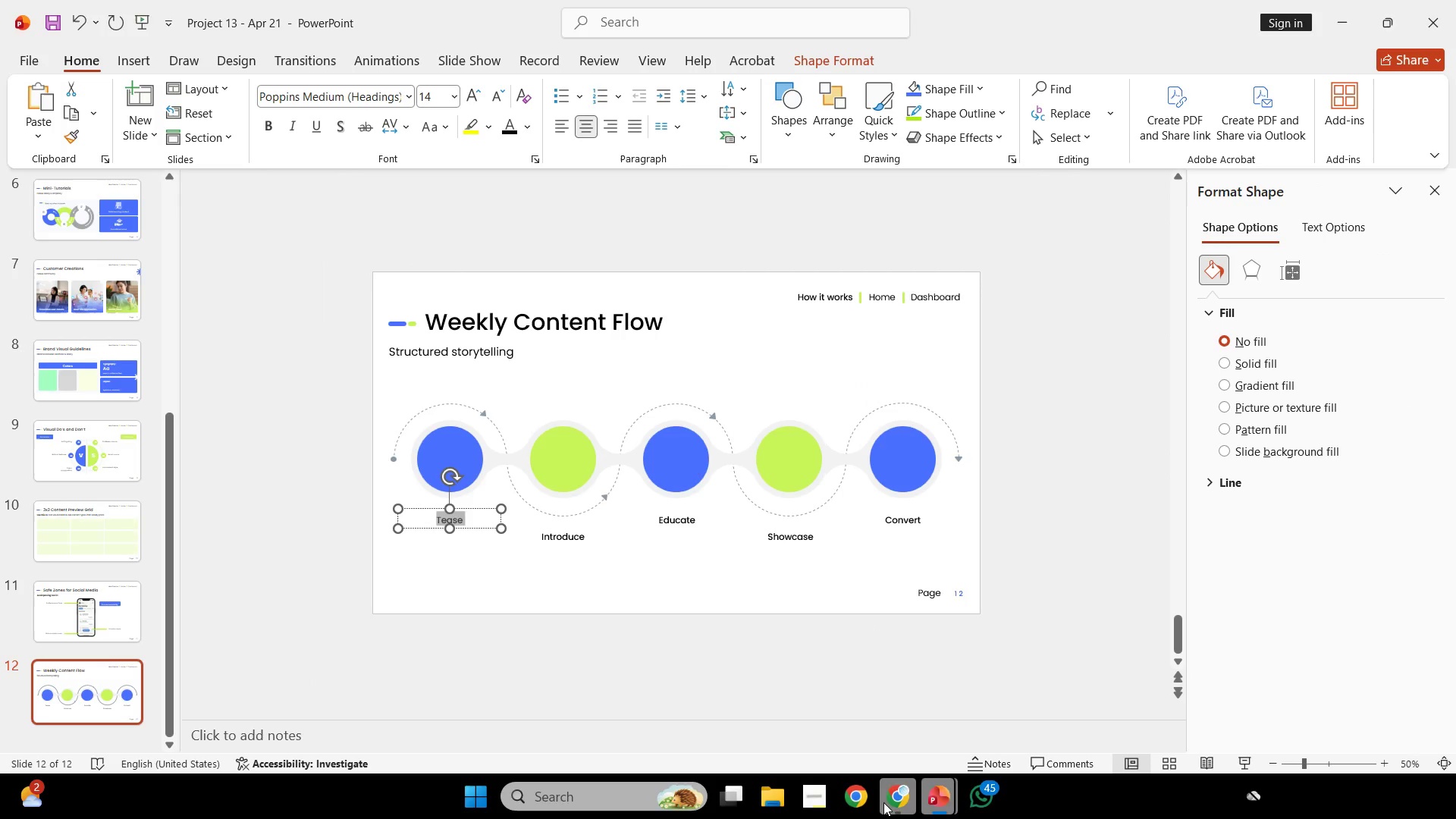 
left_click([883, 802])
 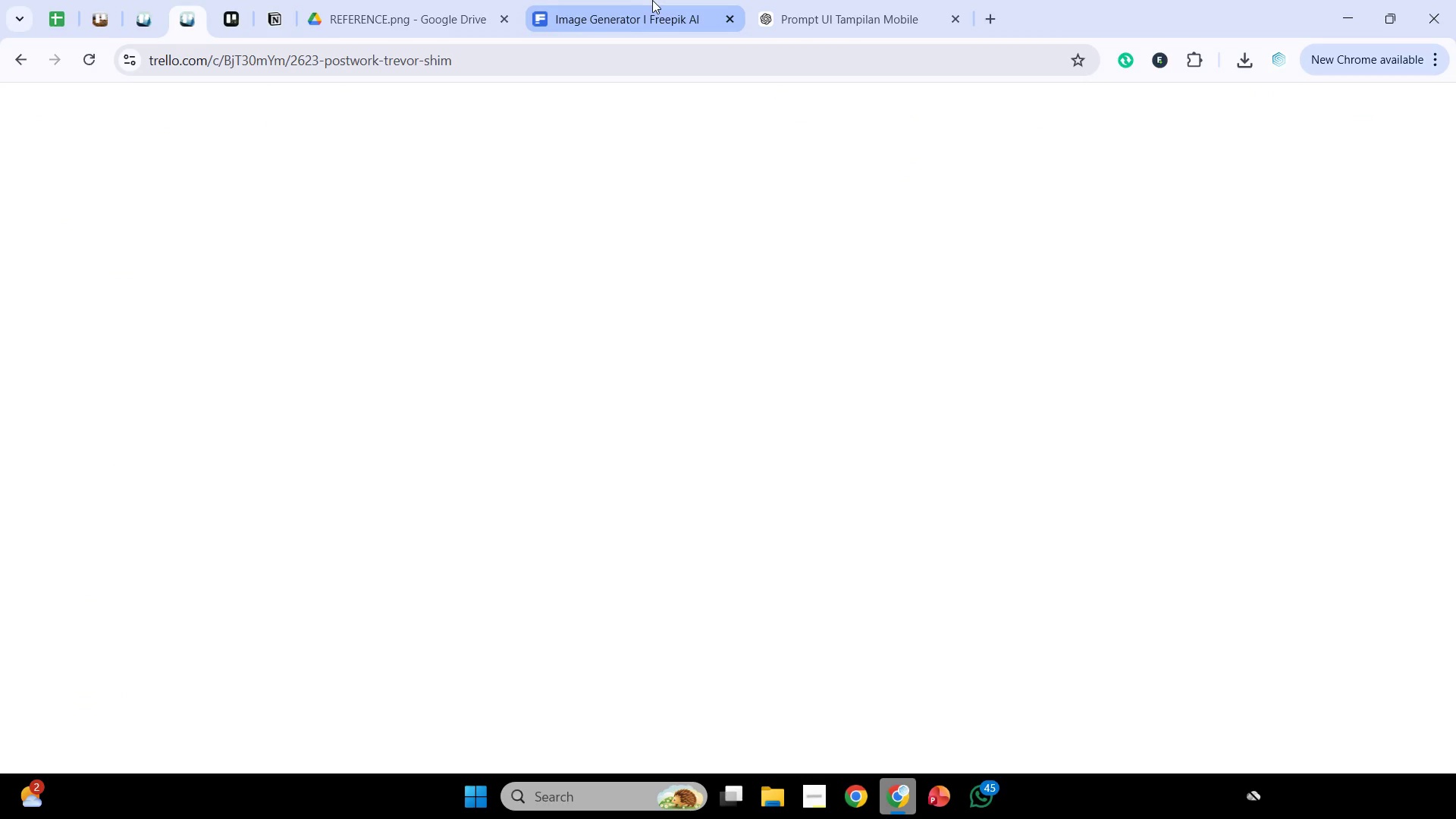 
left_click([652, 0])
 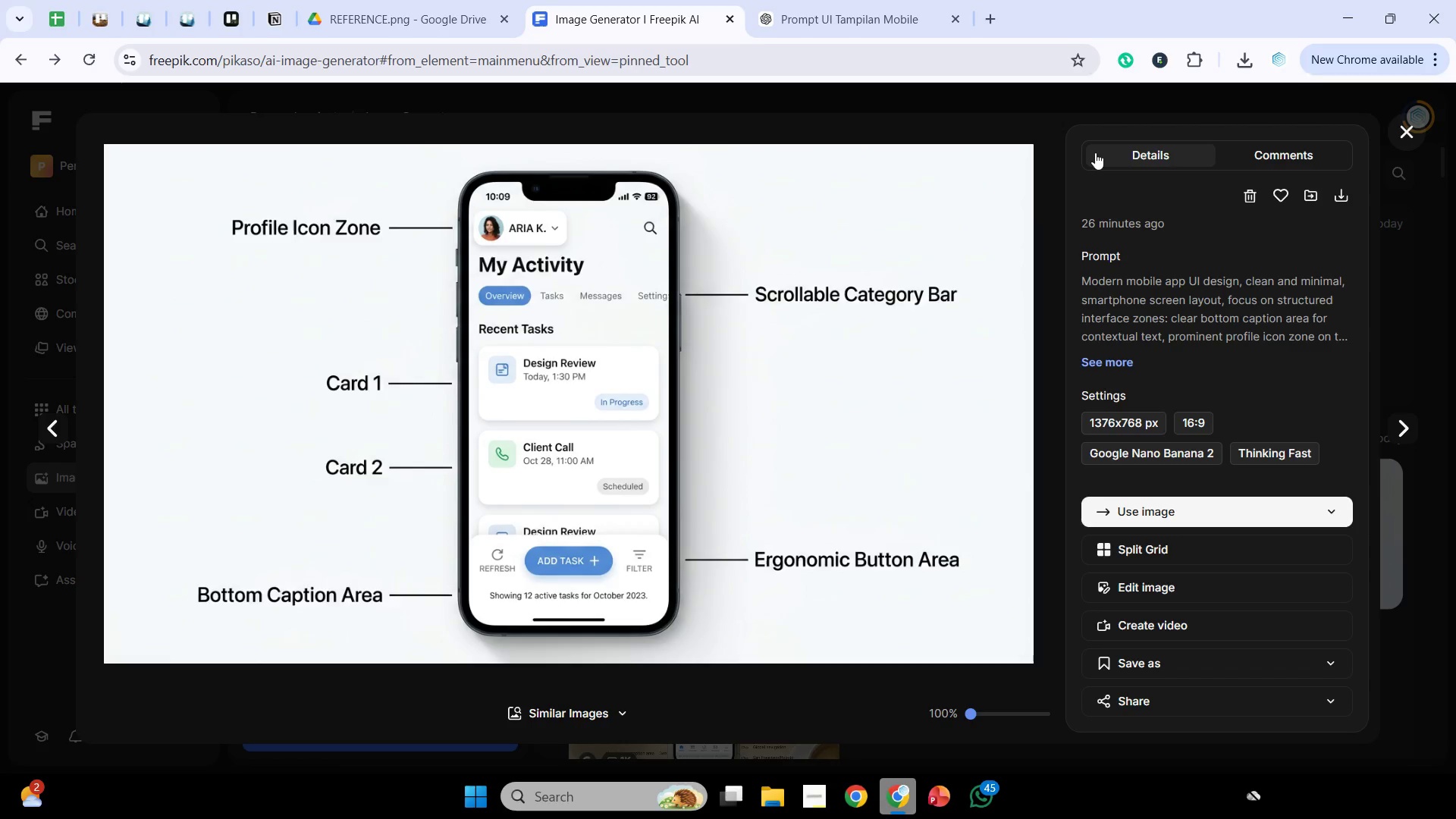 
left_click([1407, 133])
 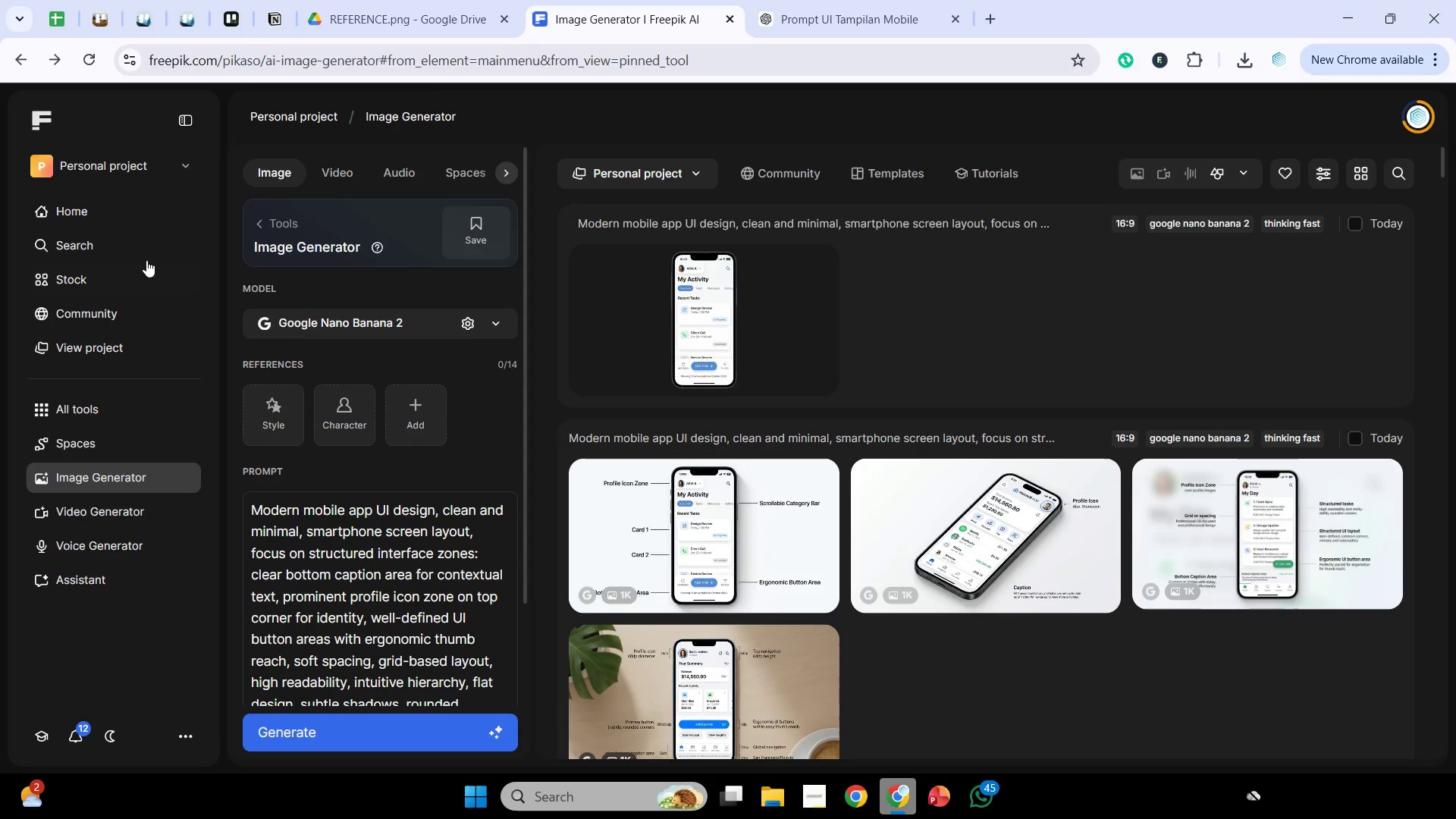 
left_click([86, 211])
 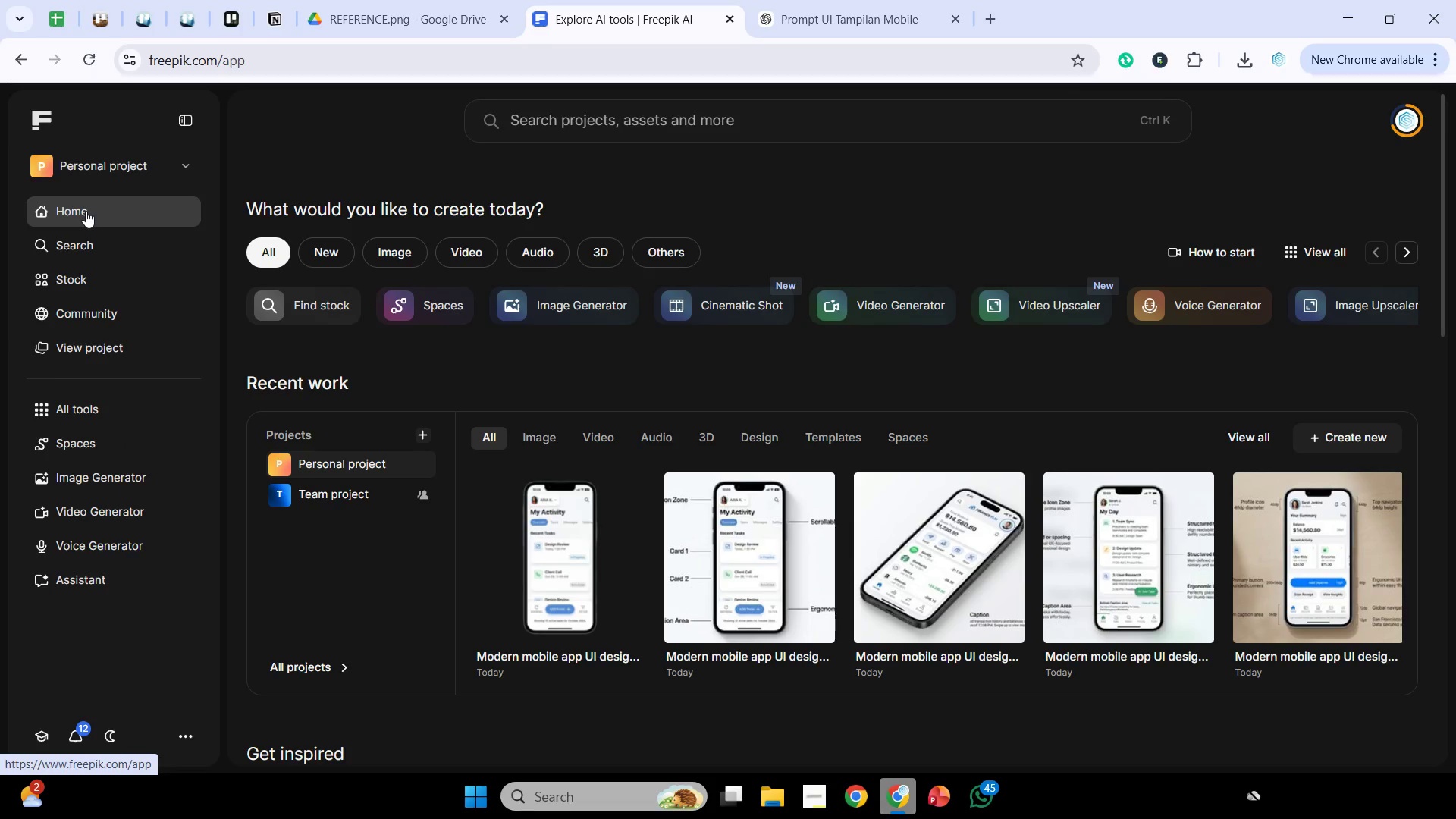 
wait(11.91)
 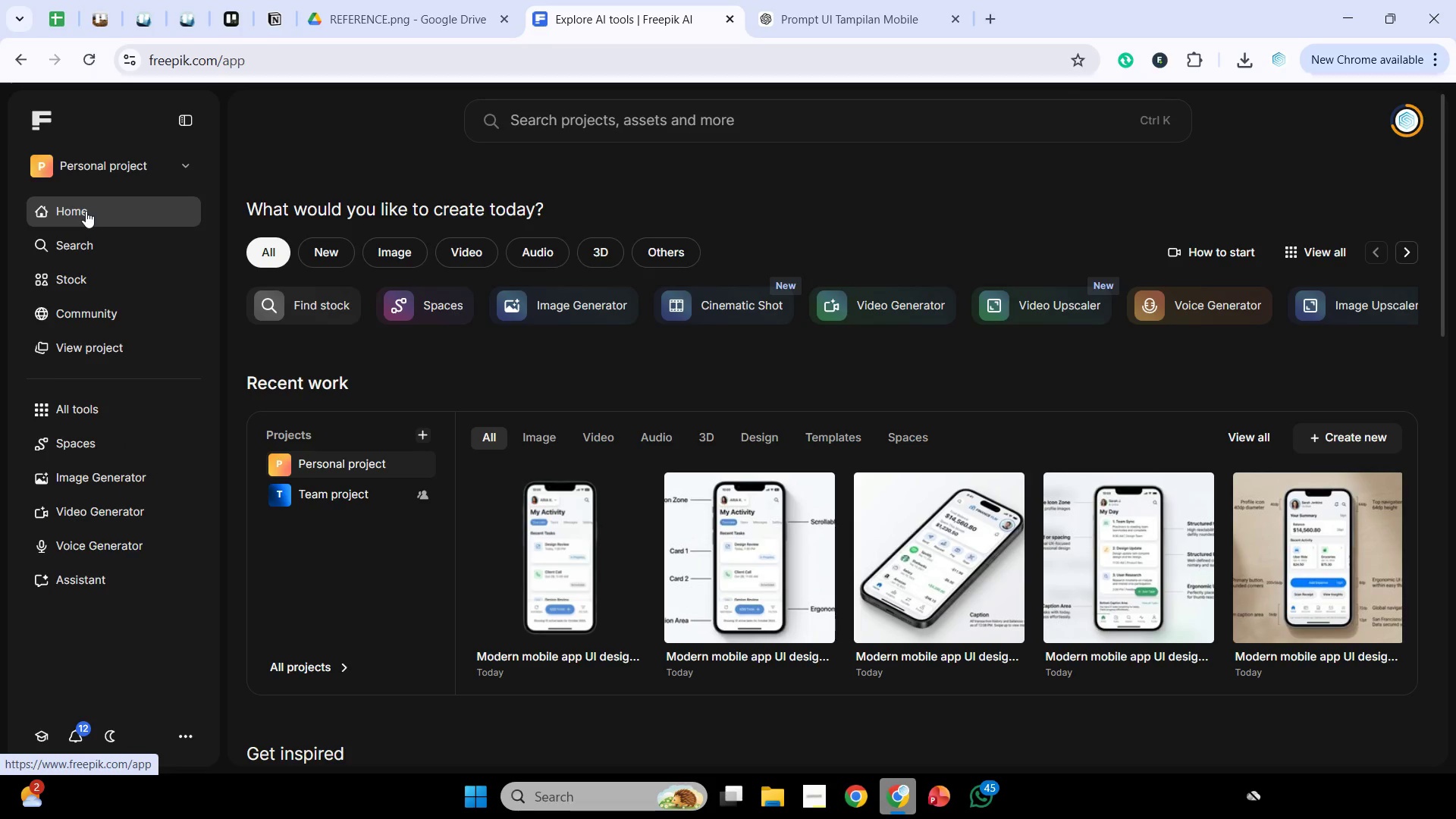 
left_click([580, 124])
 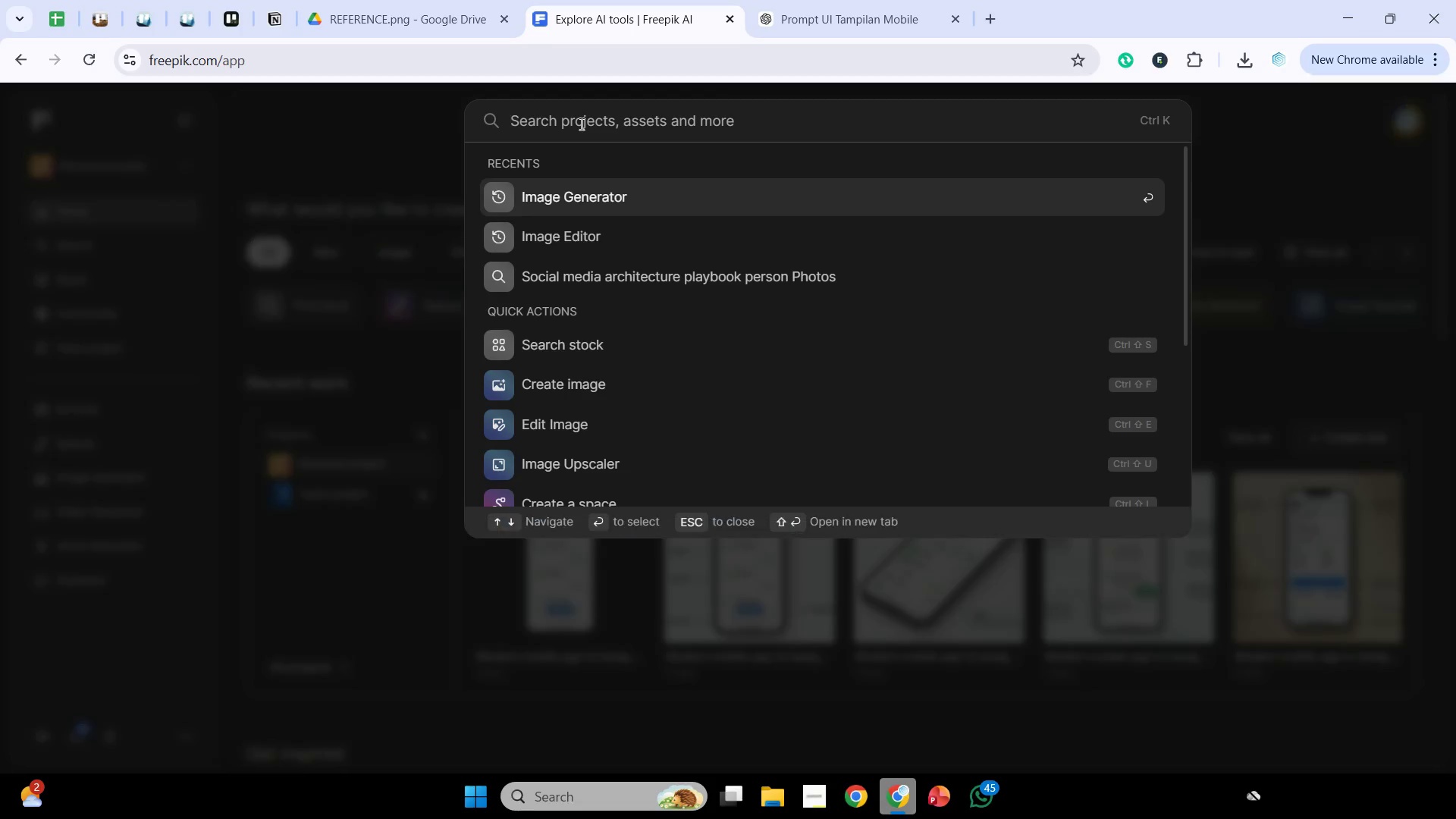 
key(Control+V)
 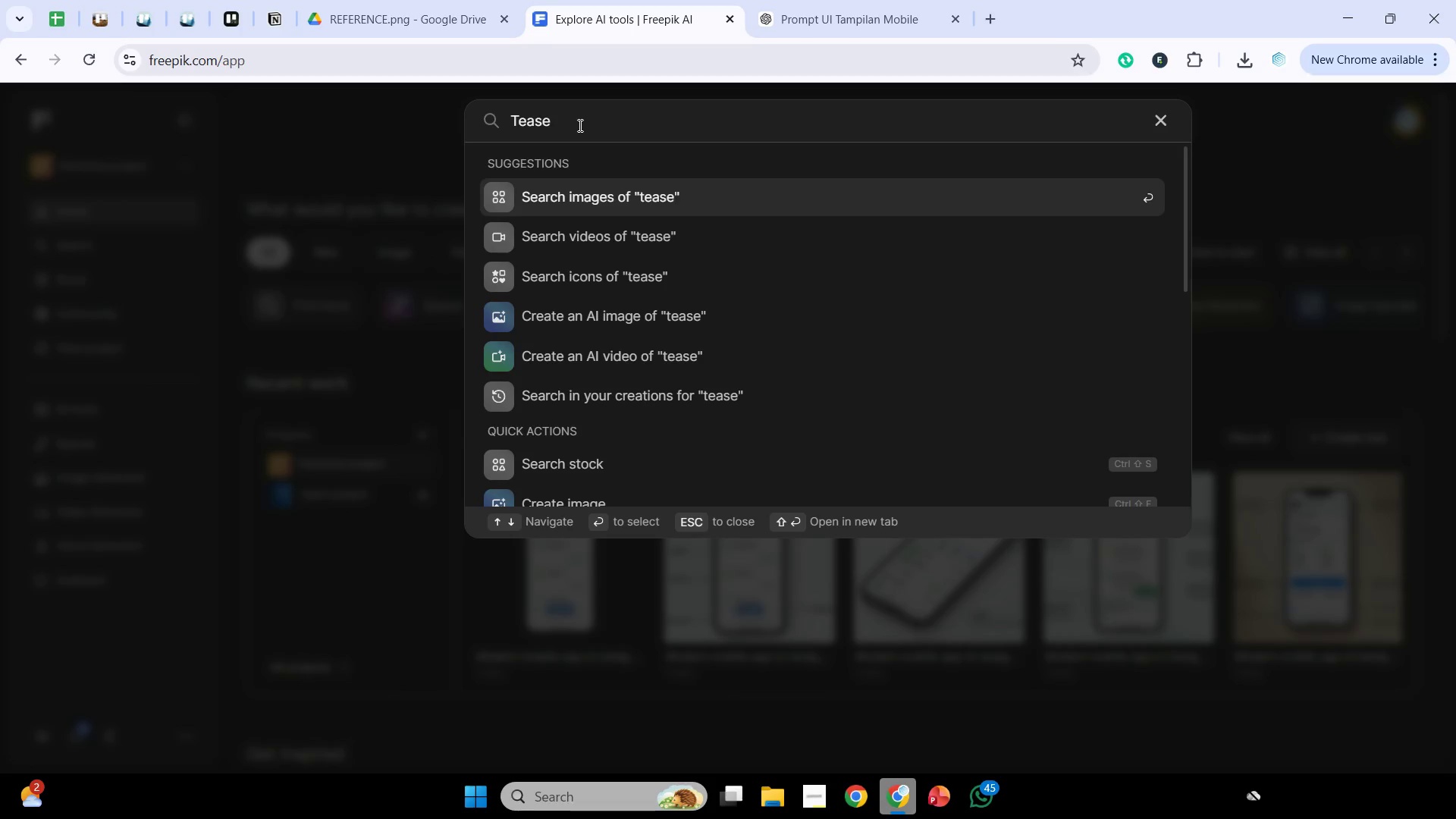 
key(Enter)
 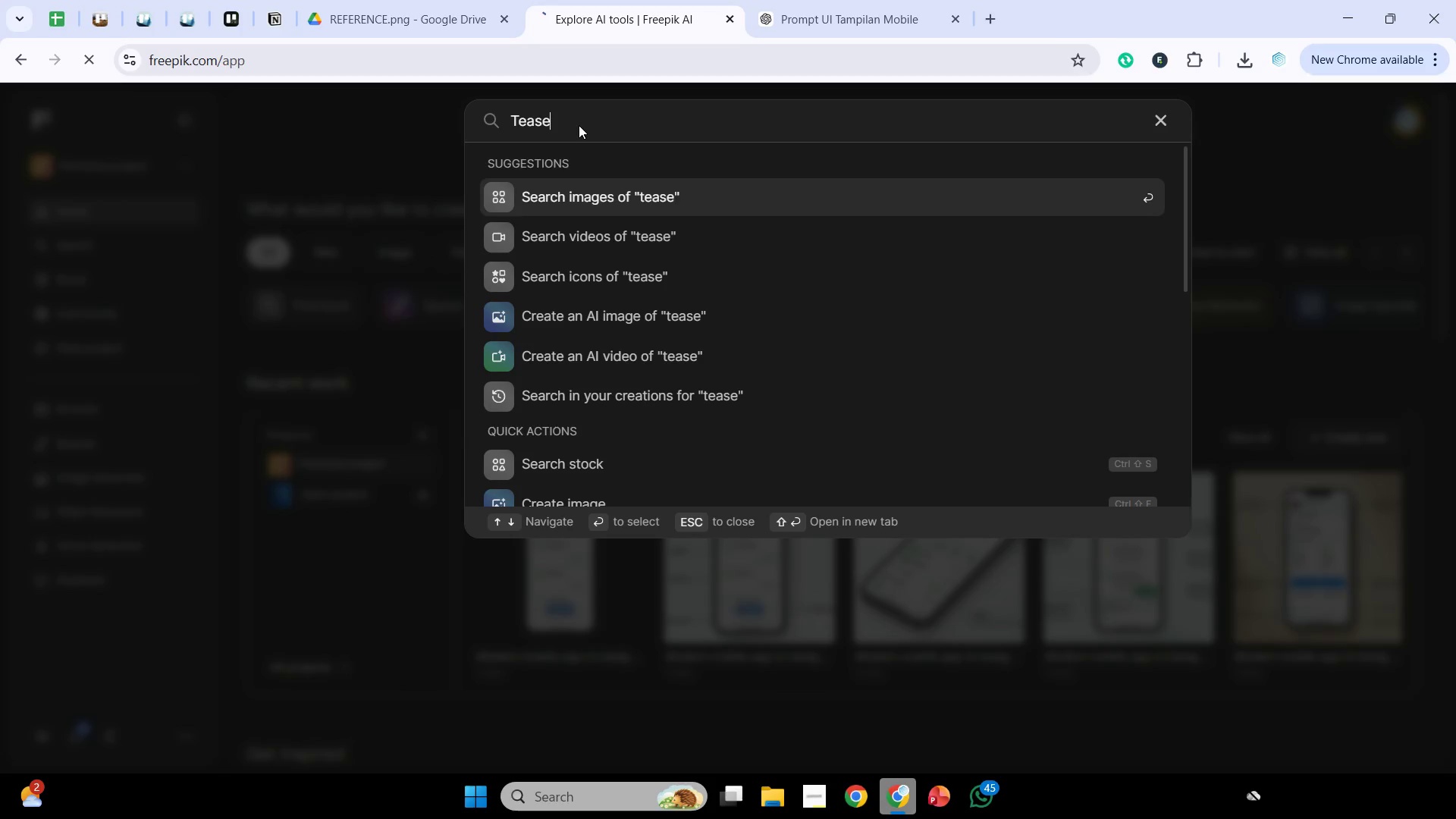 
key(Enter)
 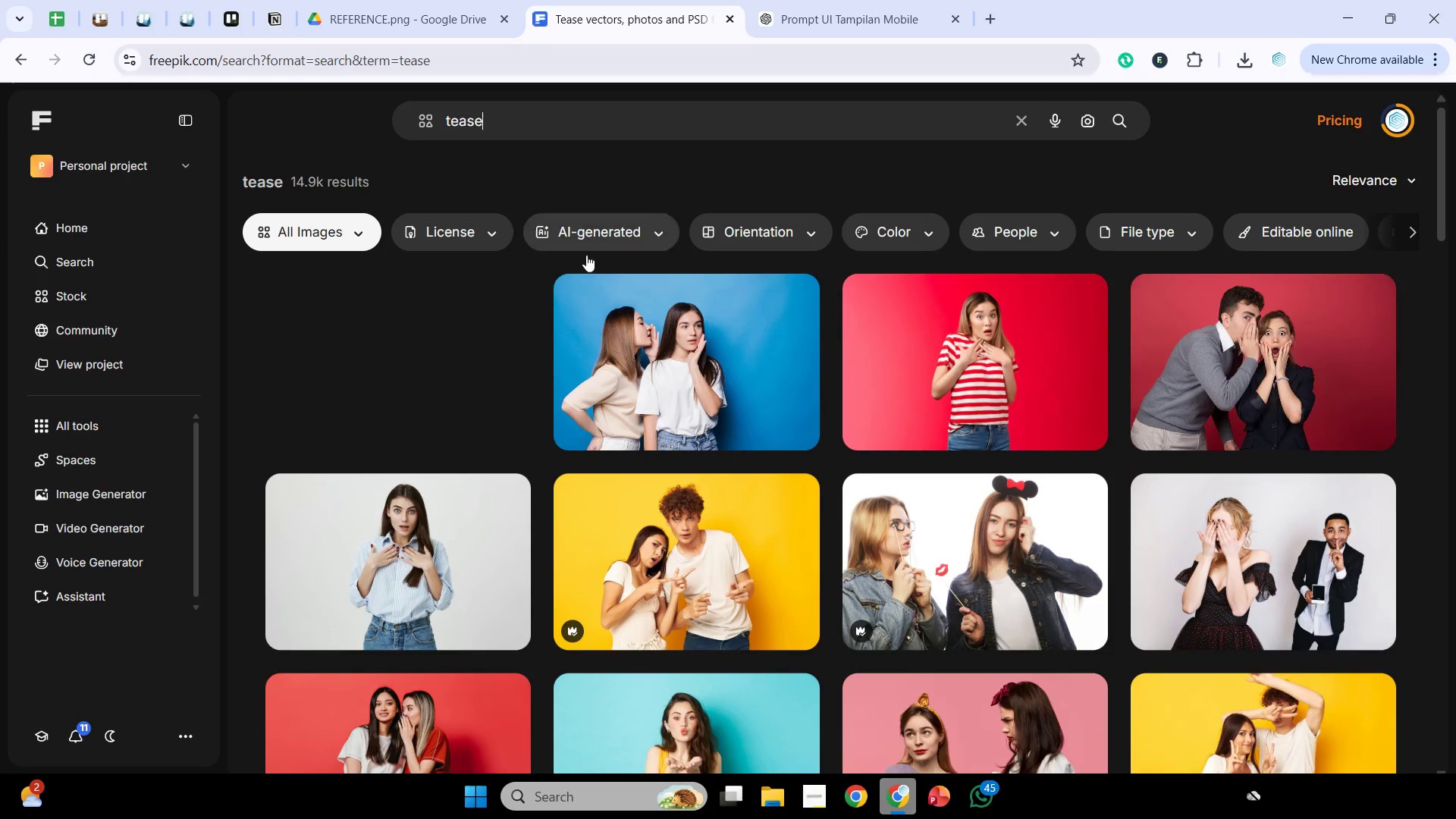 
wait(7.17)
 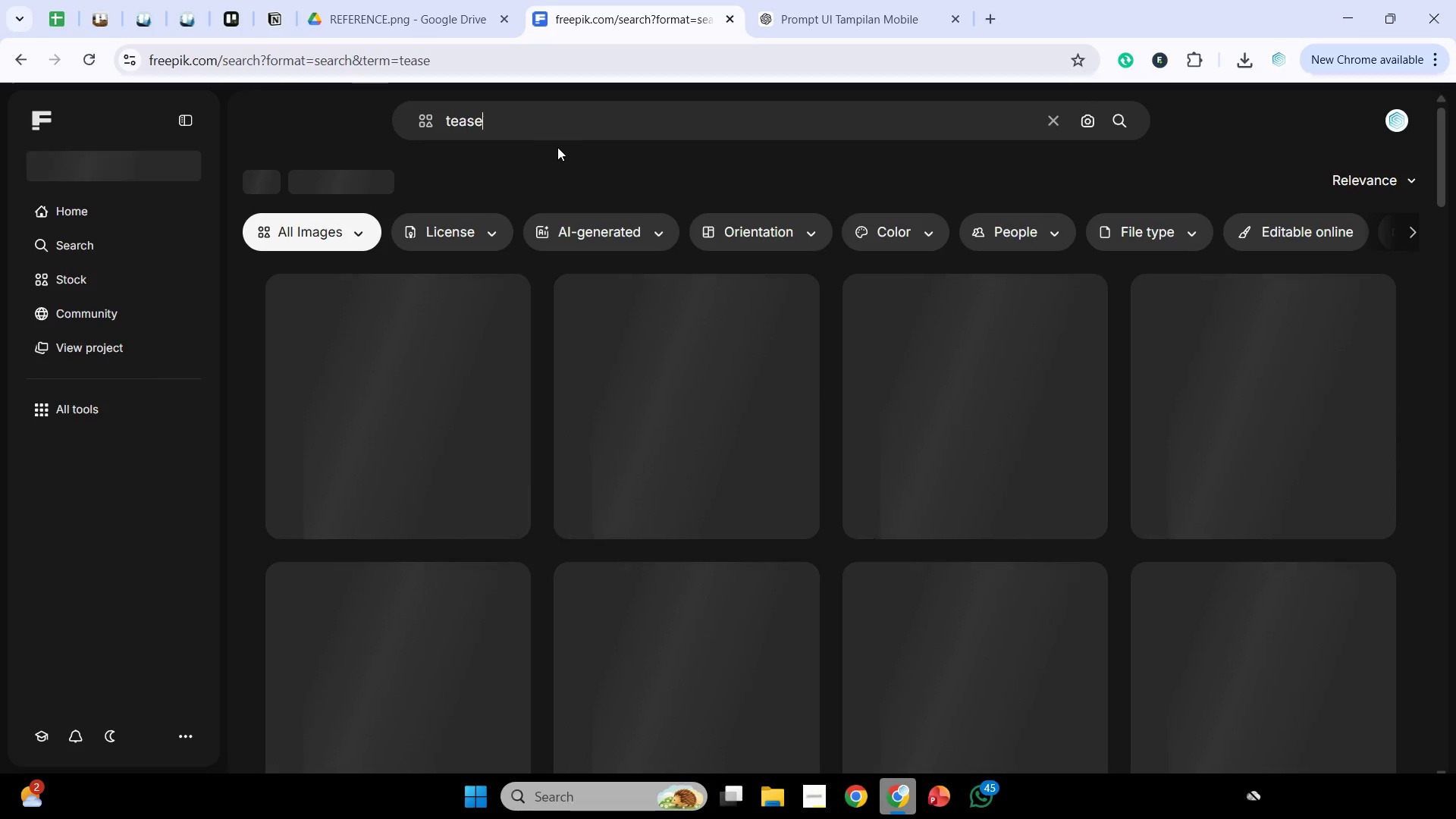 
left_click([373, 233])
 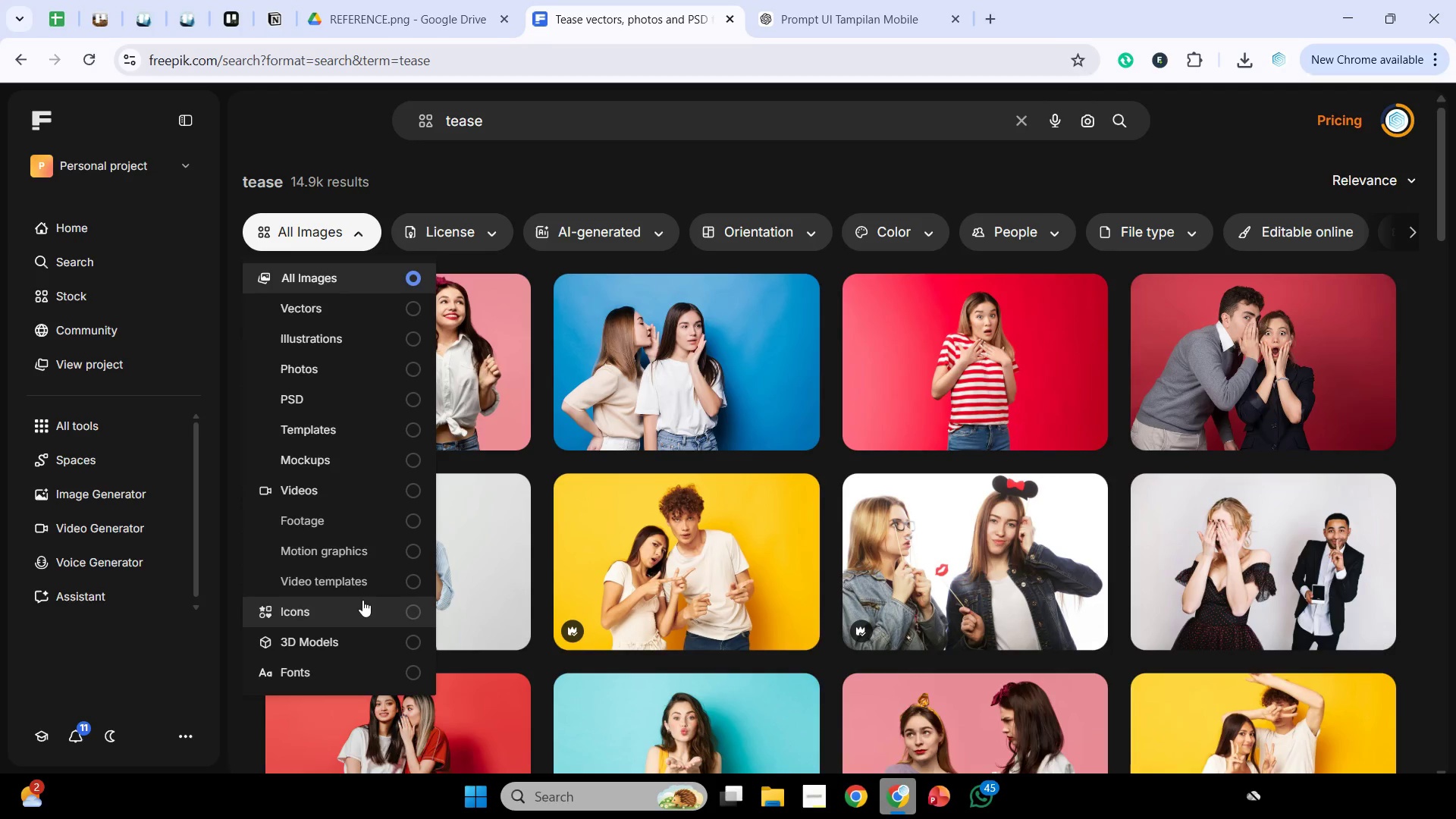 
left_click([362, 600])
 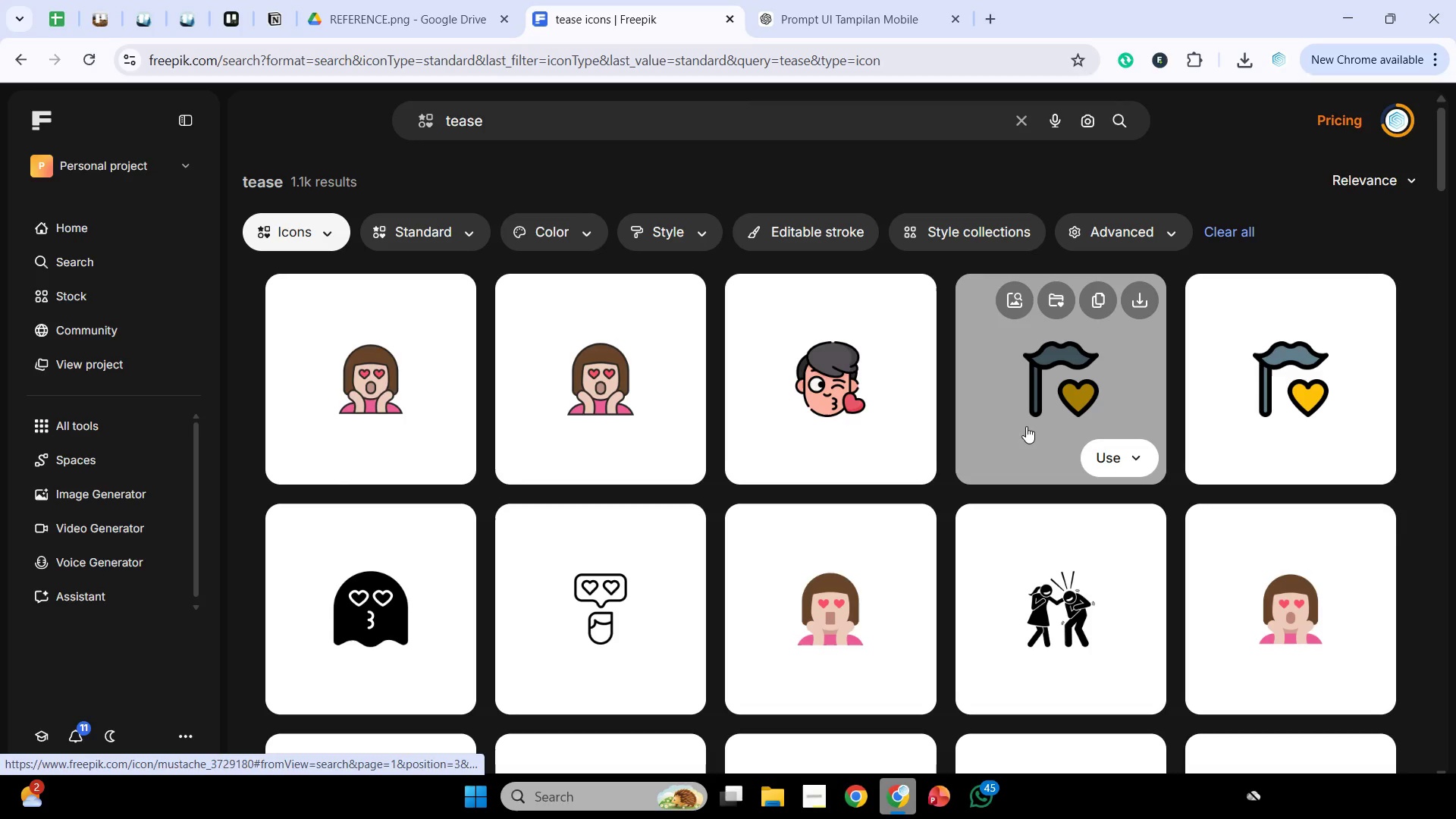 
left_click([674, 233])
 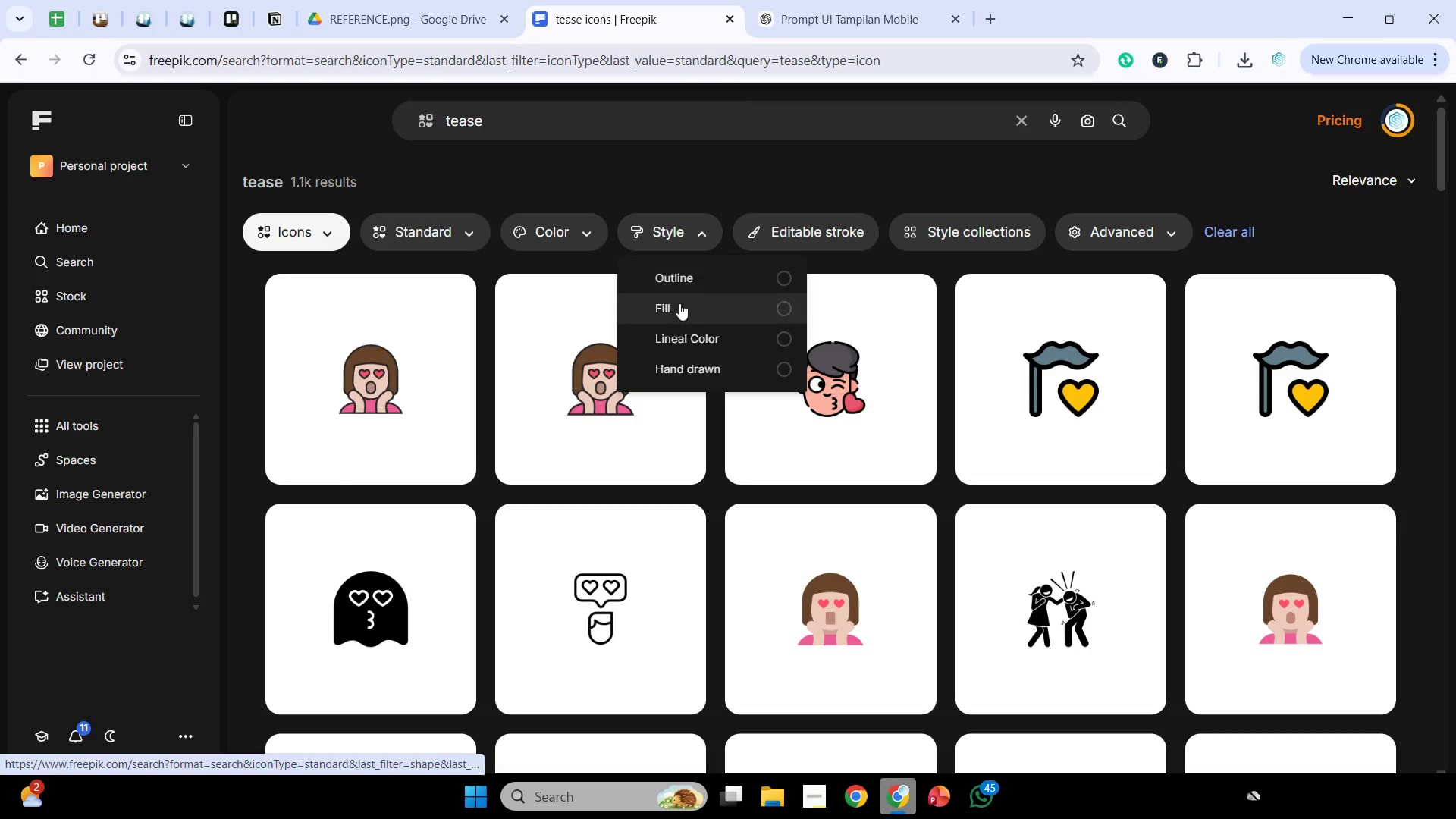 
left_click([679, 304])
 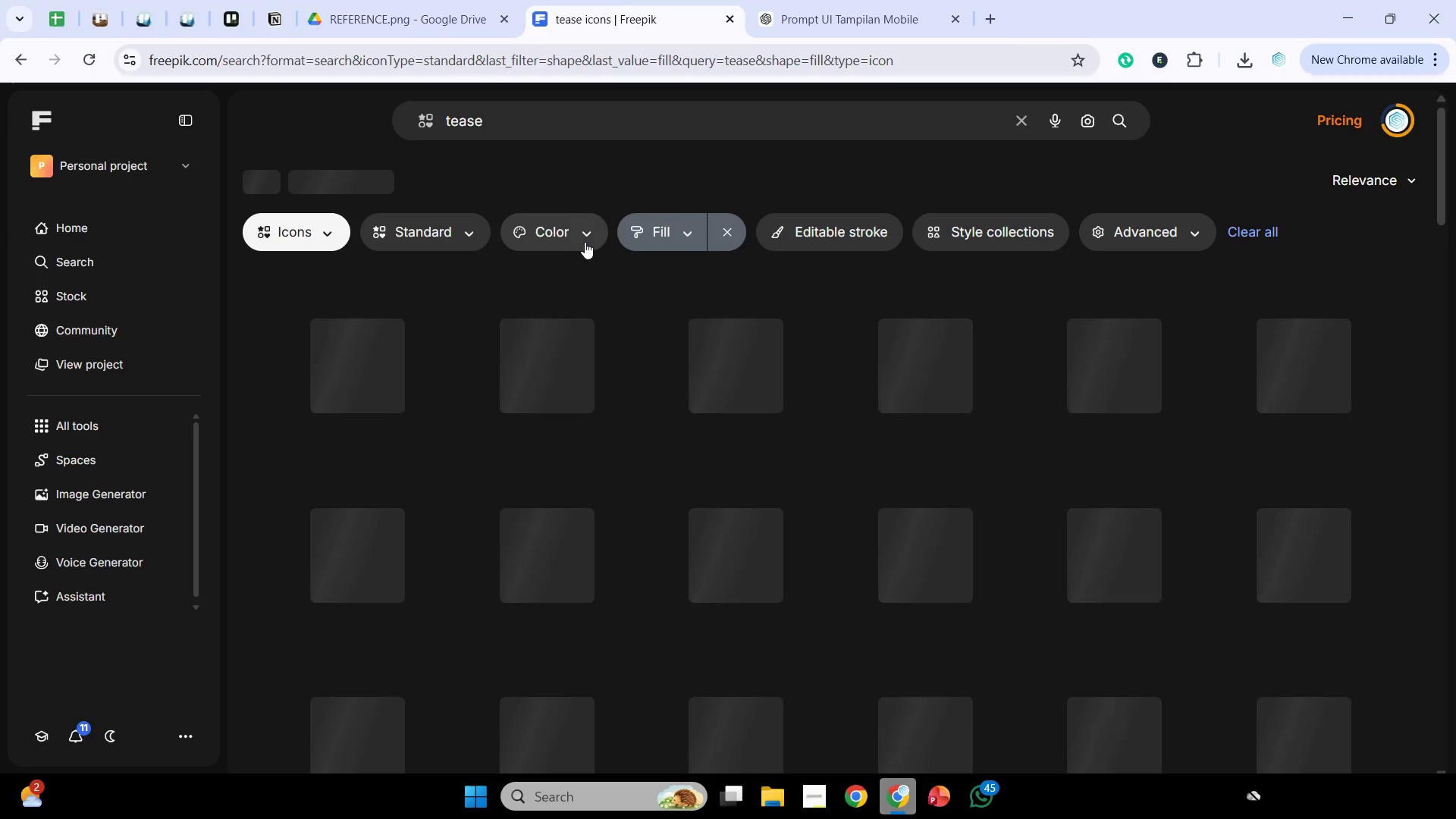 
left_click([581, 237])
 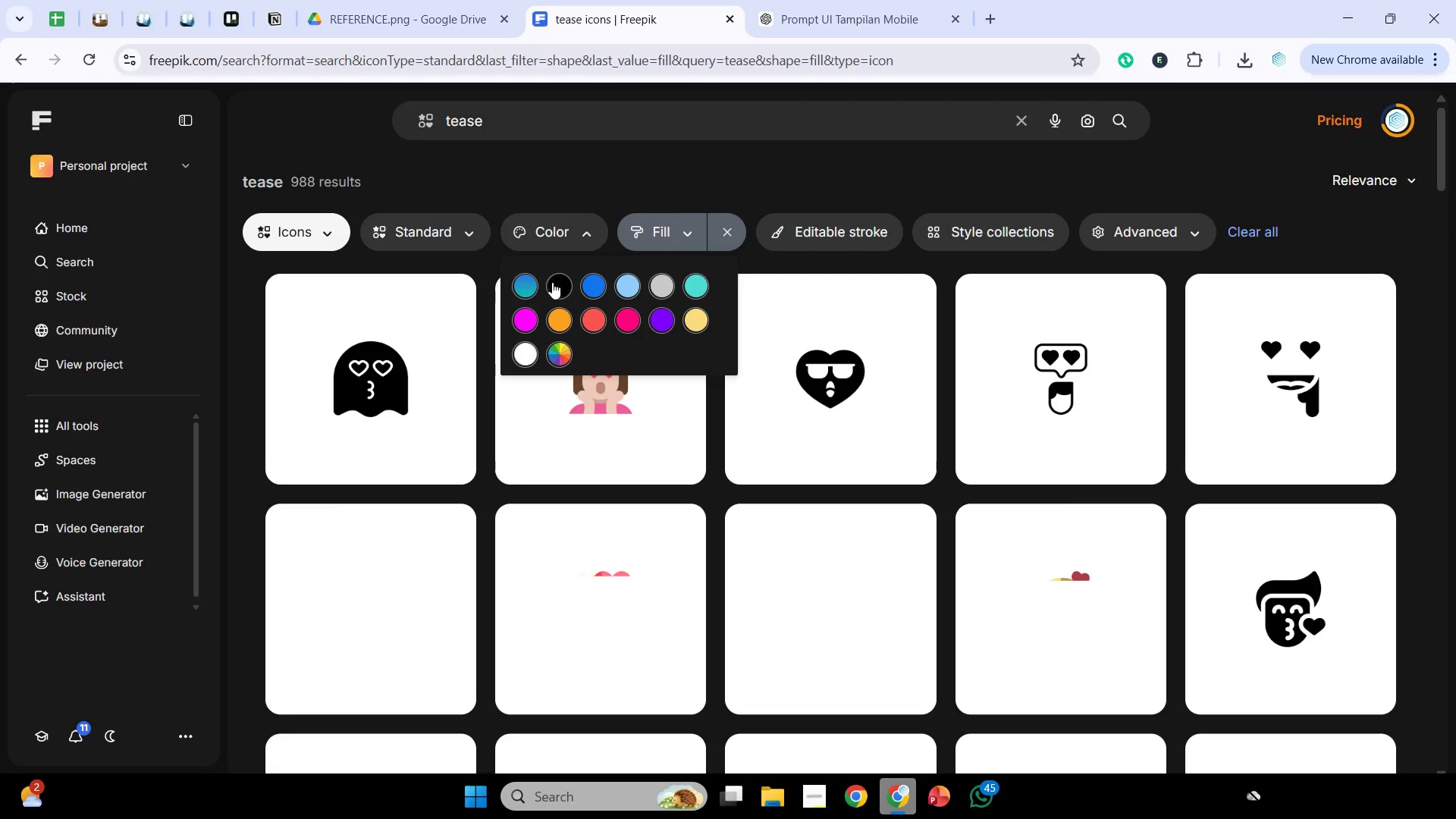 
left_click([553, 282])
 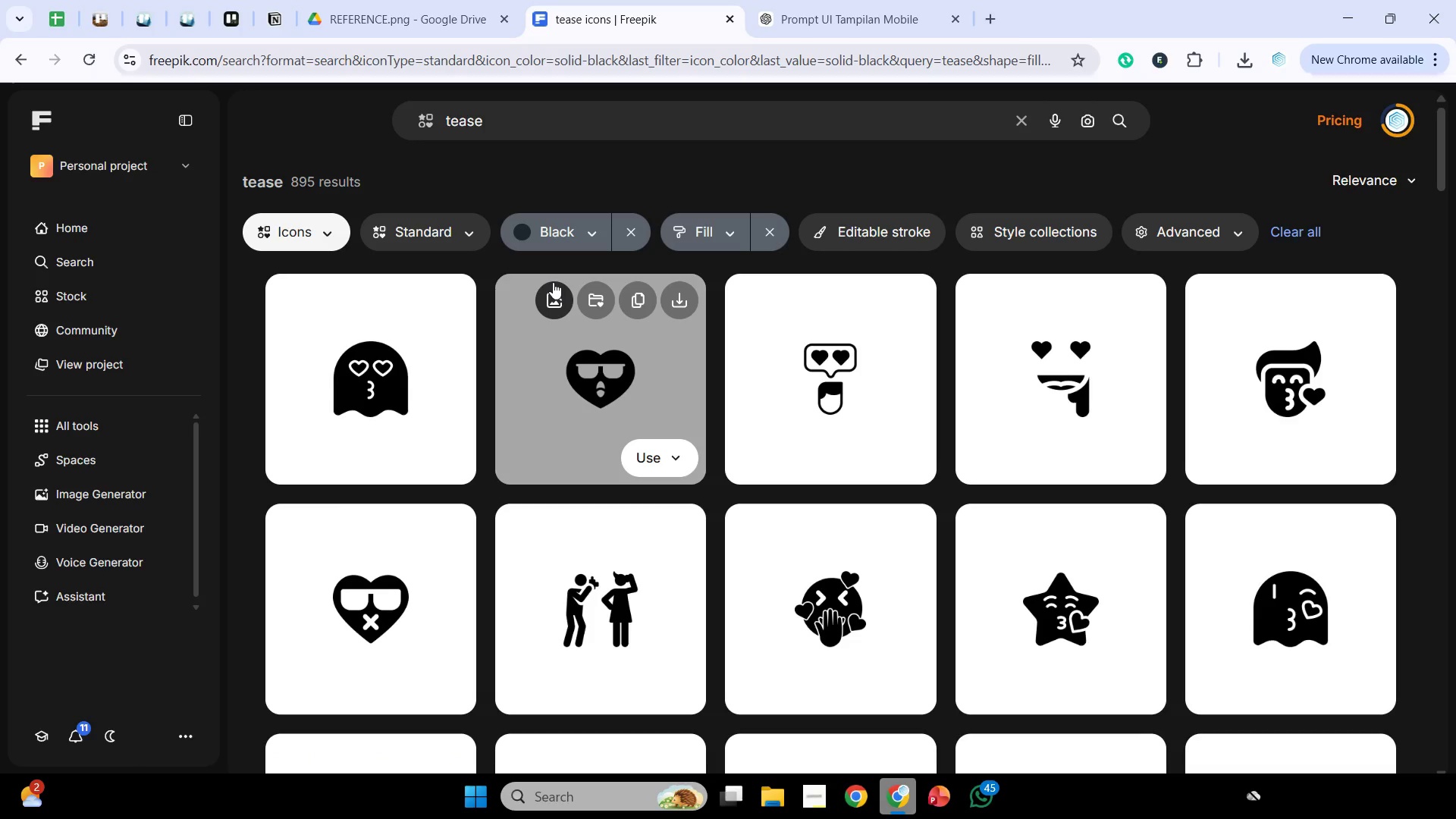 
wait(7.16)
 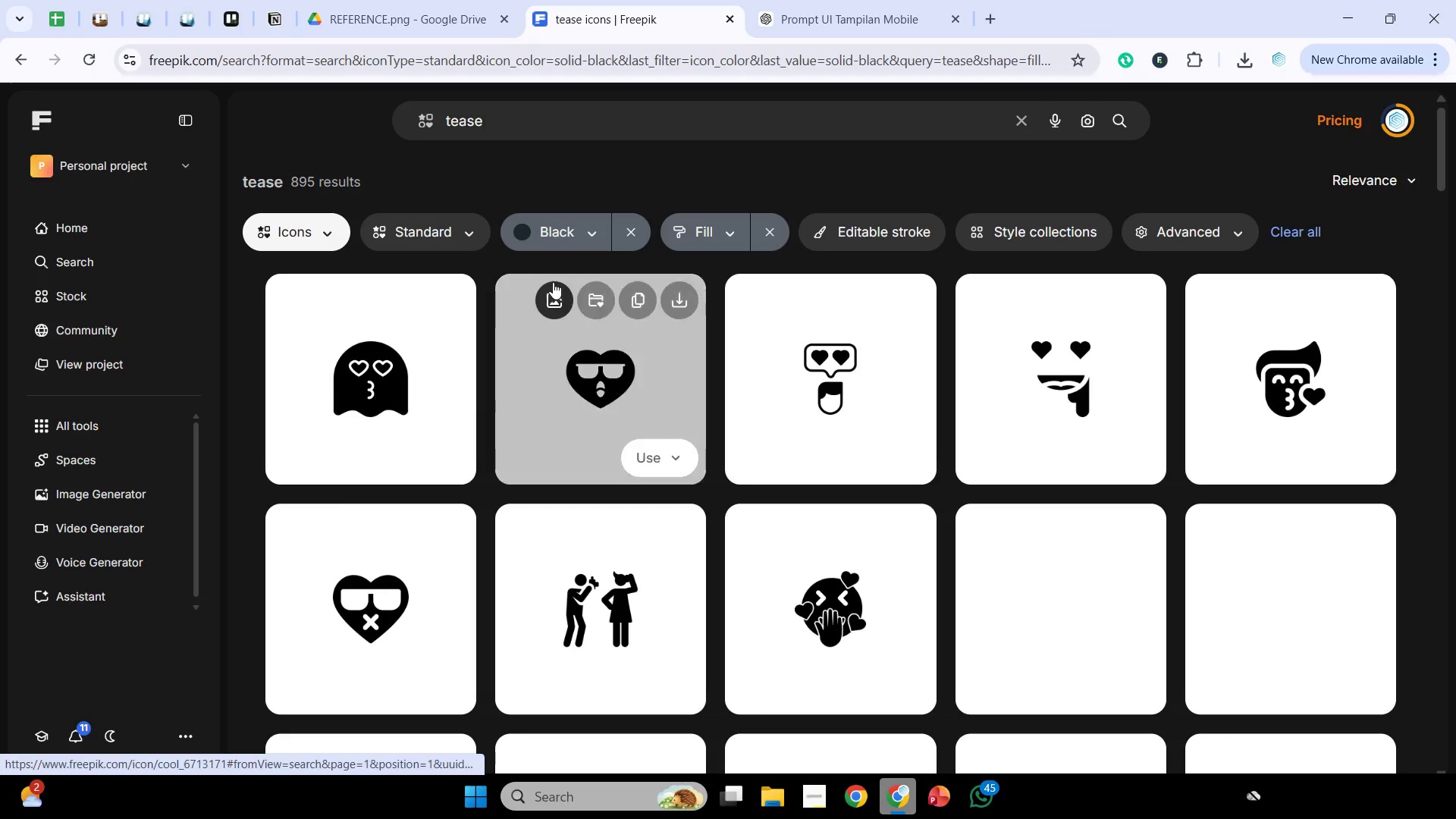 
scroll: coordinate [758, 303], scroll_direction: down, amount: 9.0
 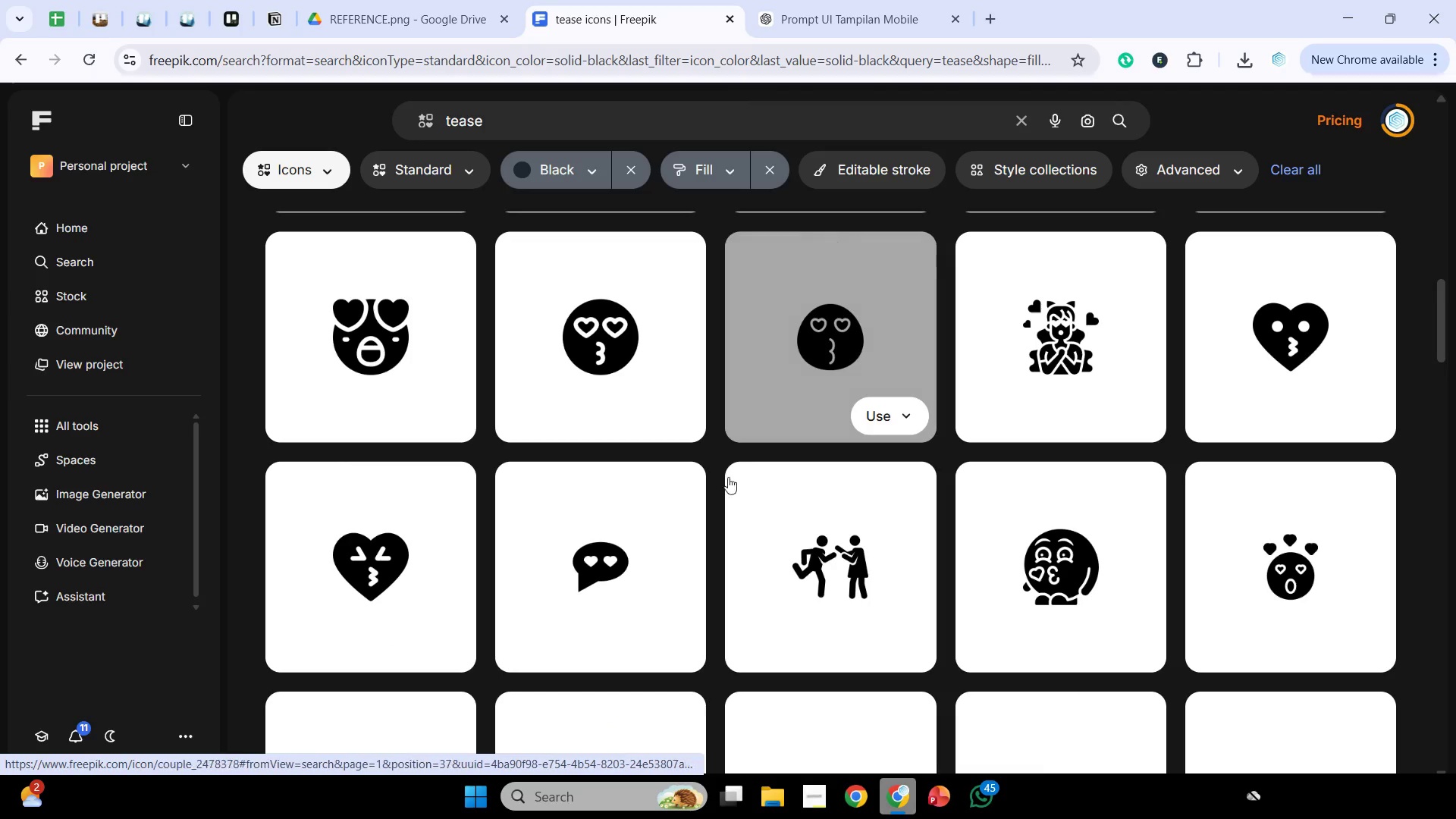 
scroll: coordinate [713, 447], scroll_direction: down, amount: 6.0
 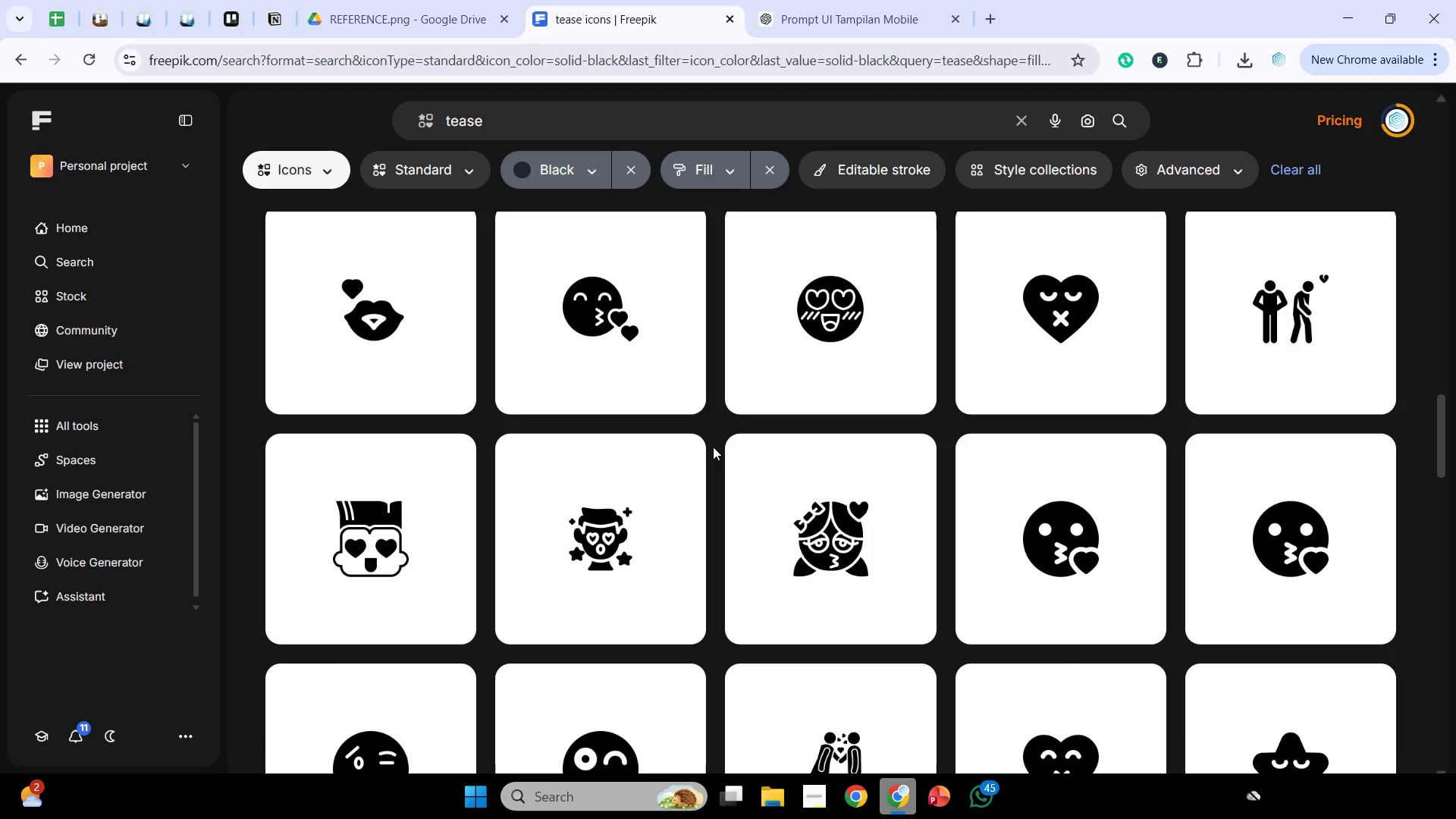 
wait(8.05)
 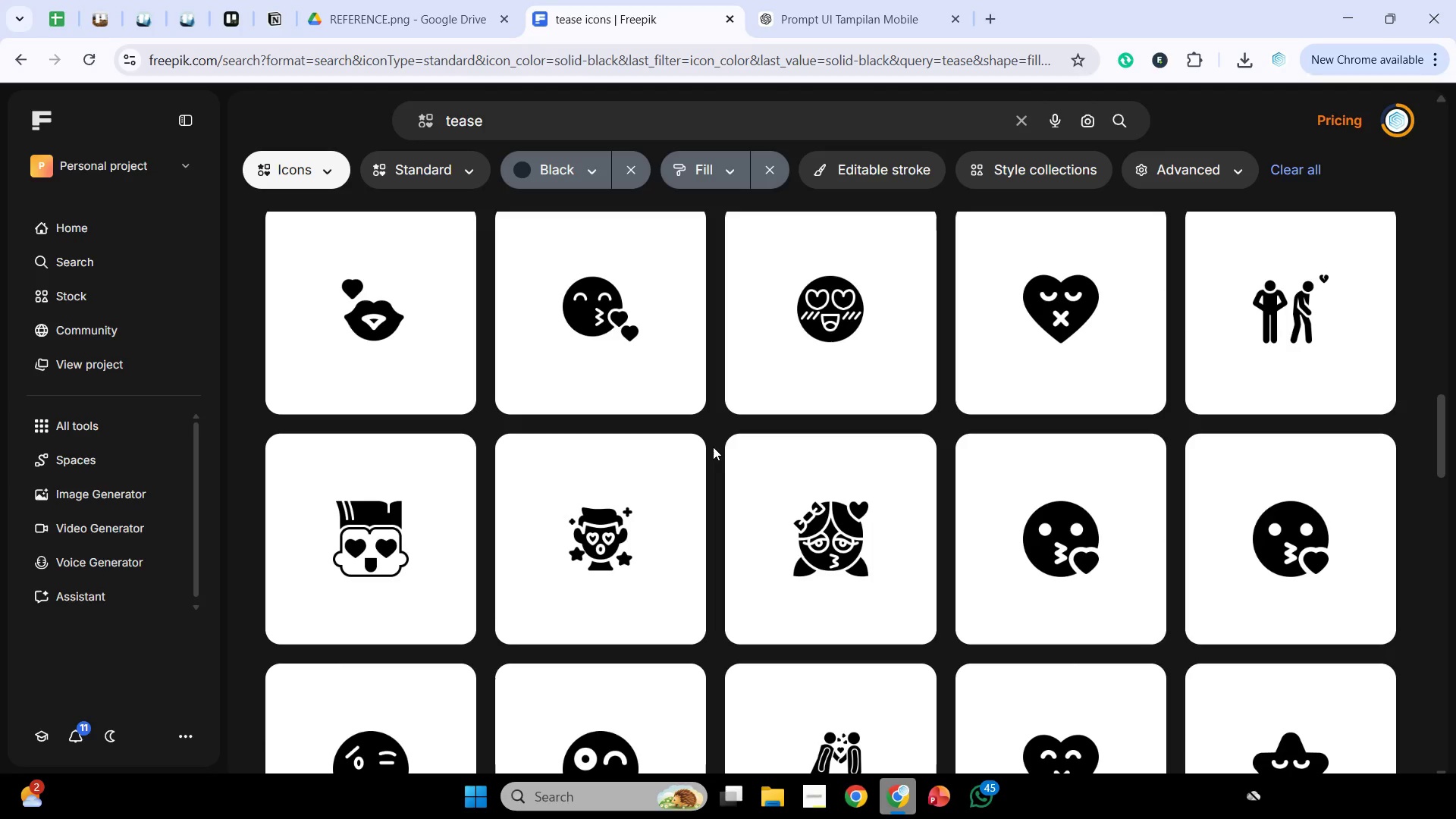 
scroll: coordinate [713, 447], scroll_direction: down, amount: 1.0
 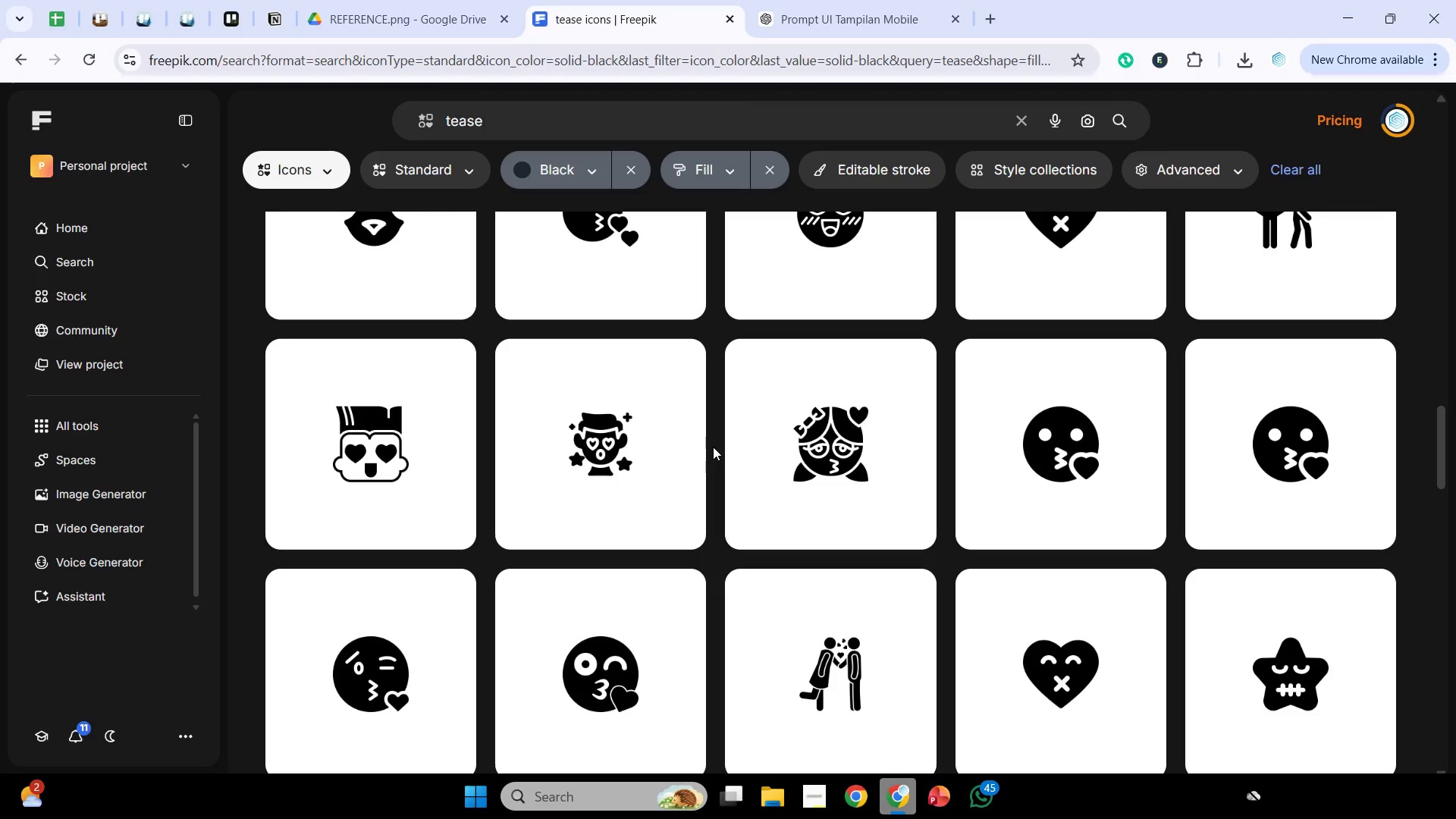 
wait(11.22)
 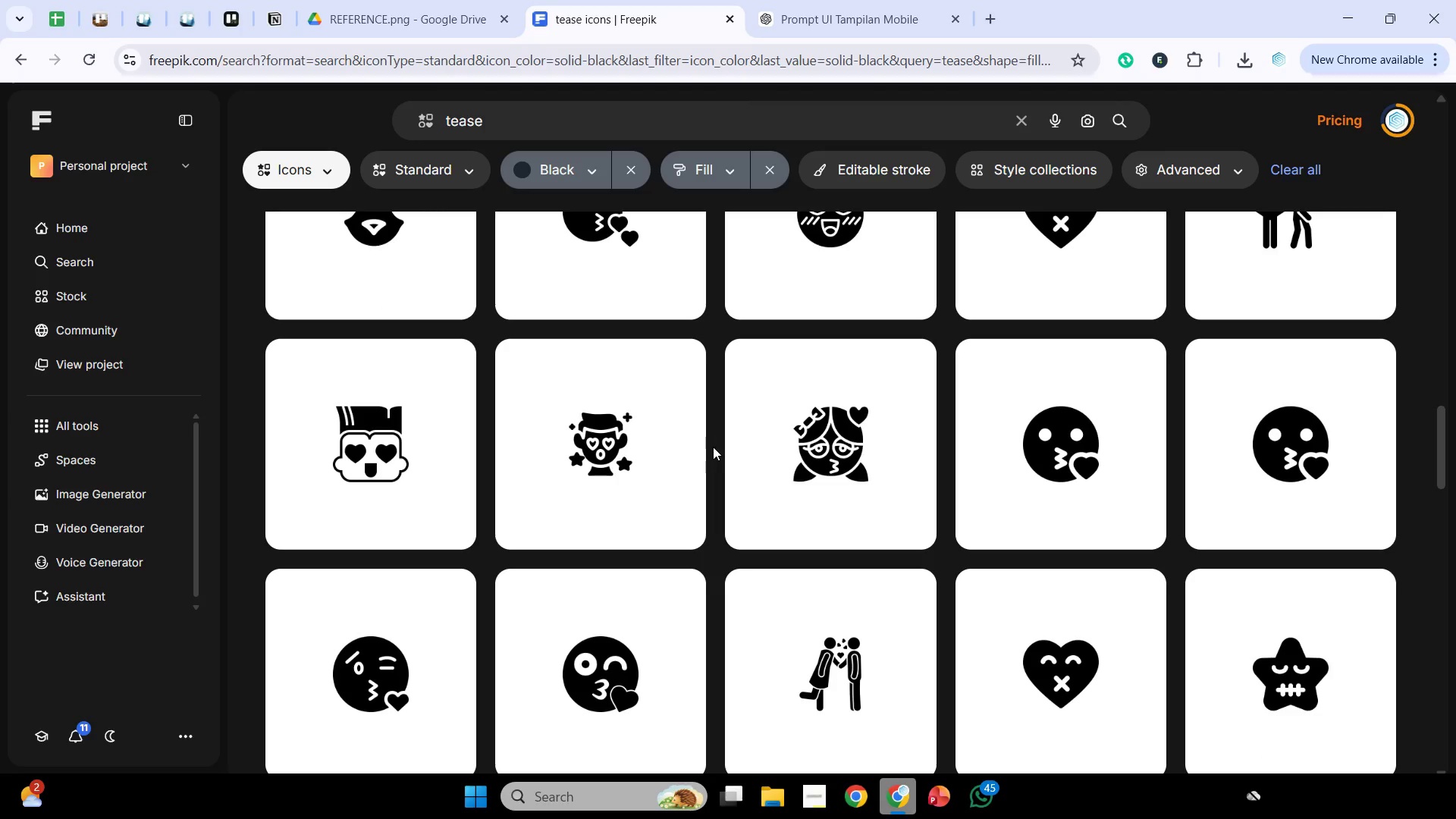 
scroll: coordinate [1077, 306], scroll_direction: down, amount: 8.0
 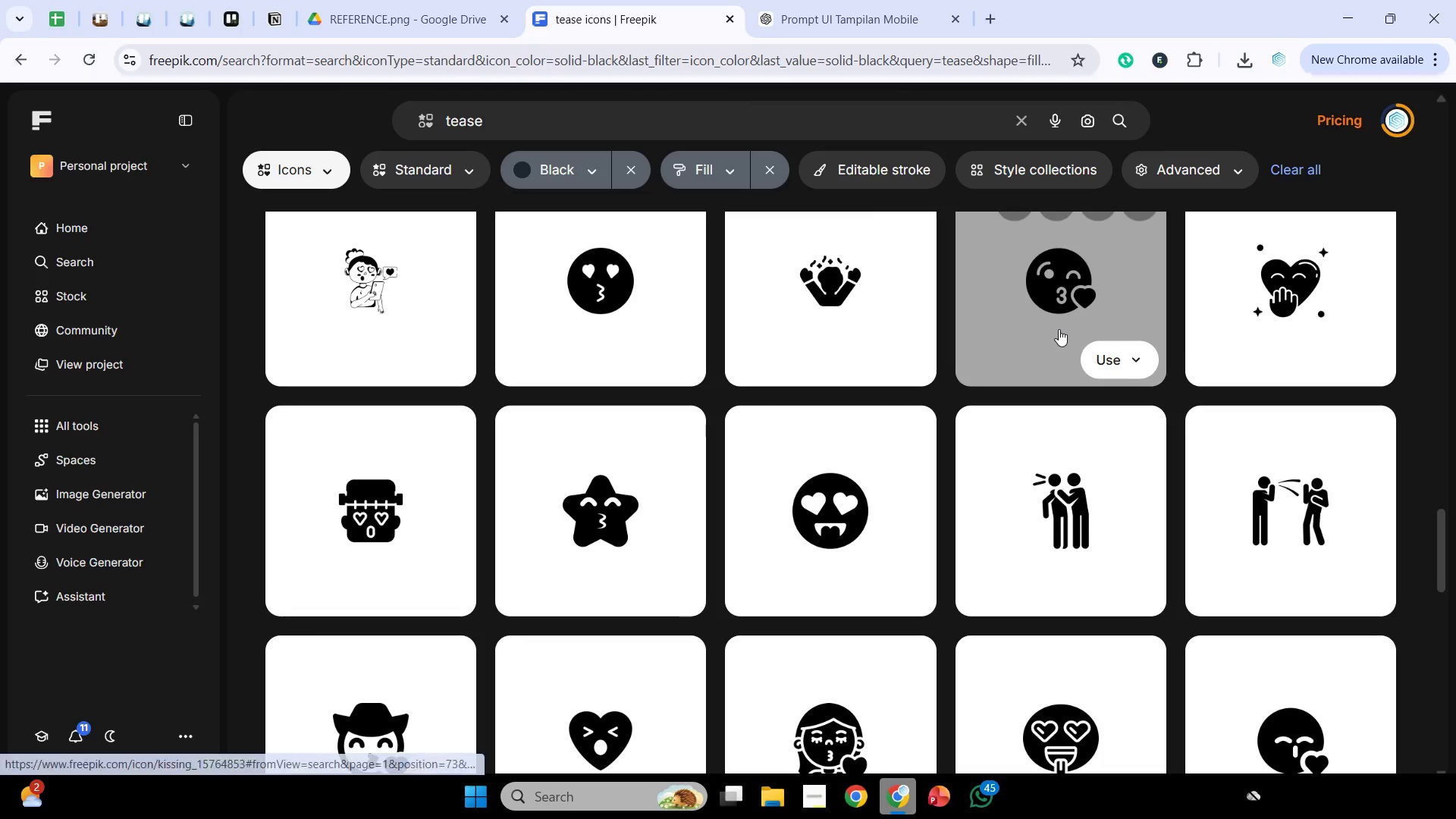 
scroll: coordinate [934, 387], scroll_direction: down, amount: 10.0
 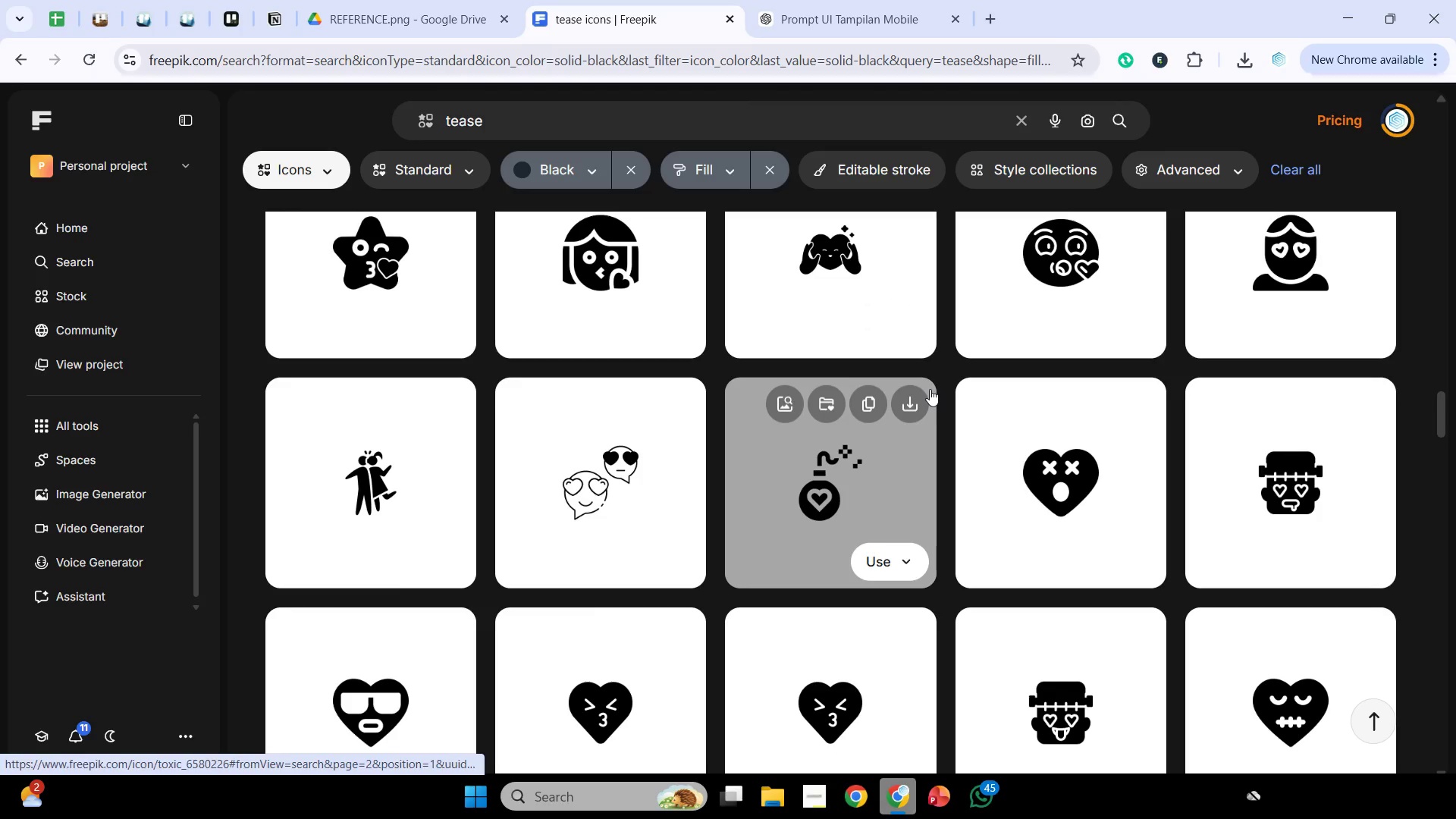 
scroll: coordinate [923, 391], scroll_direction: down, amount: 8.0
 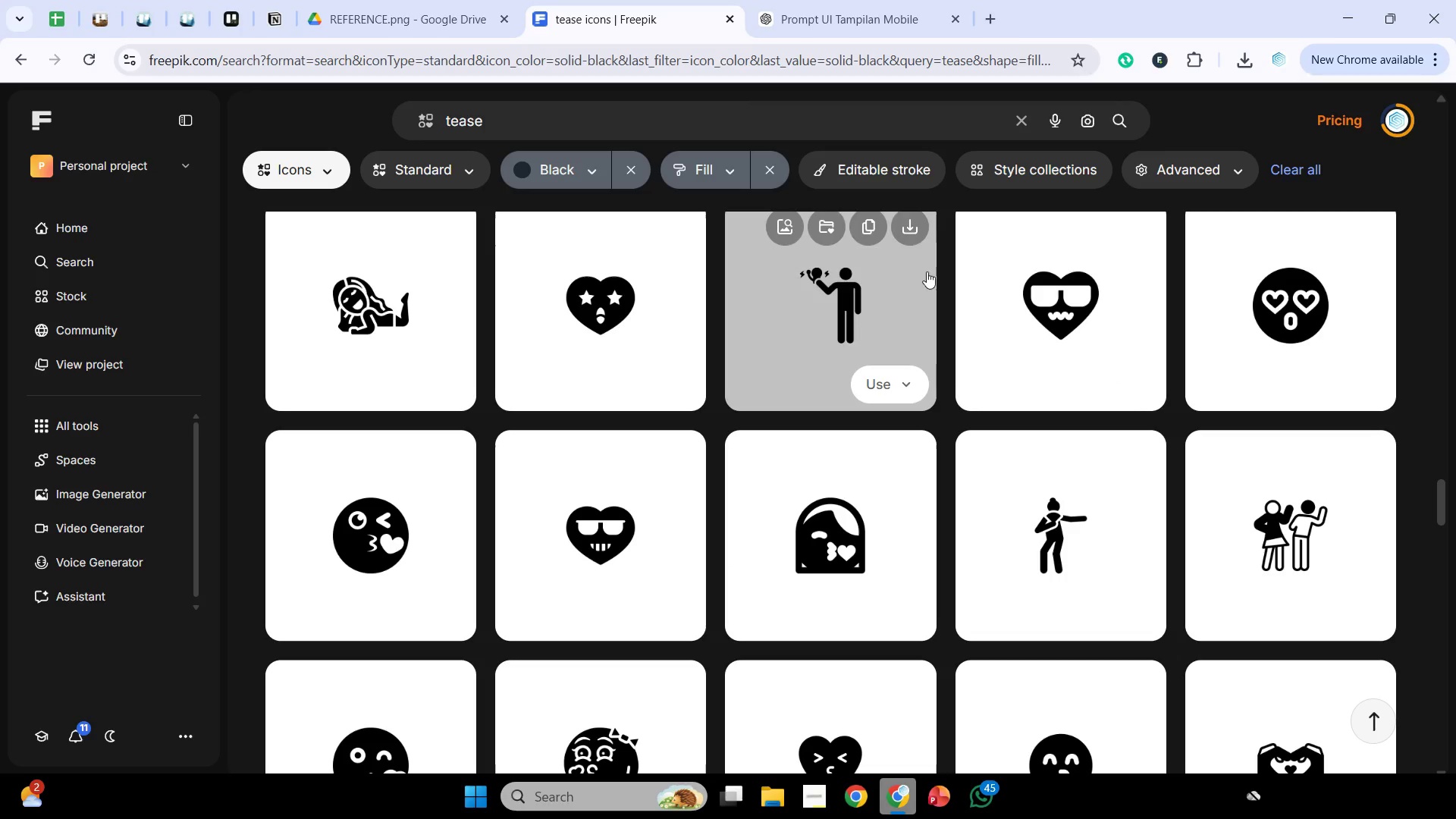 
left_click([871, 231])
 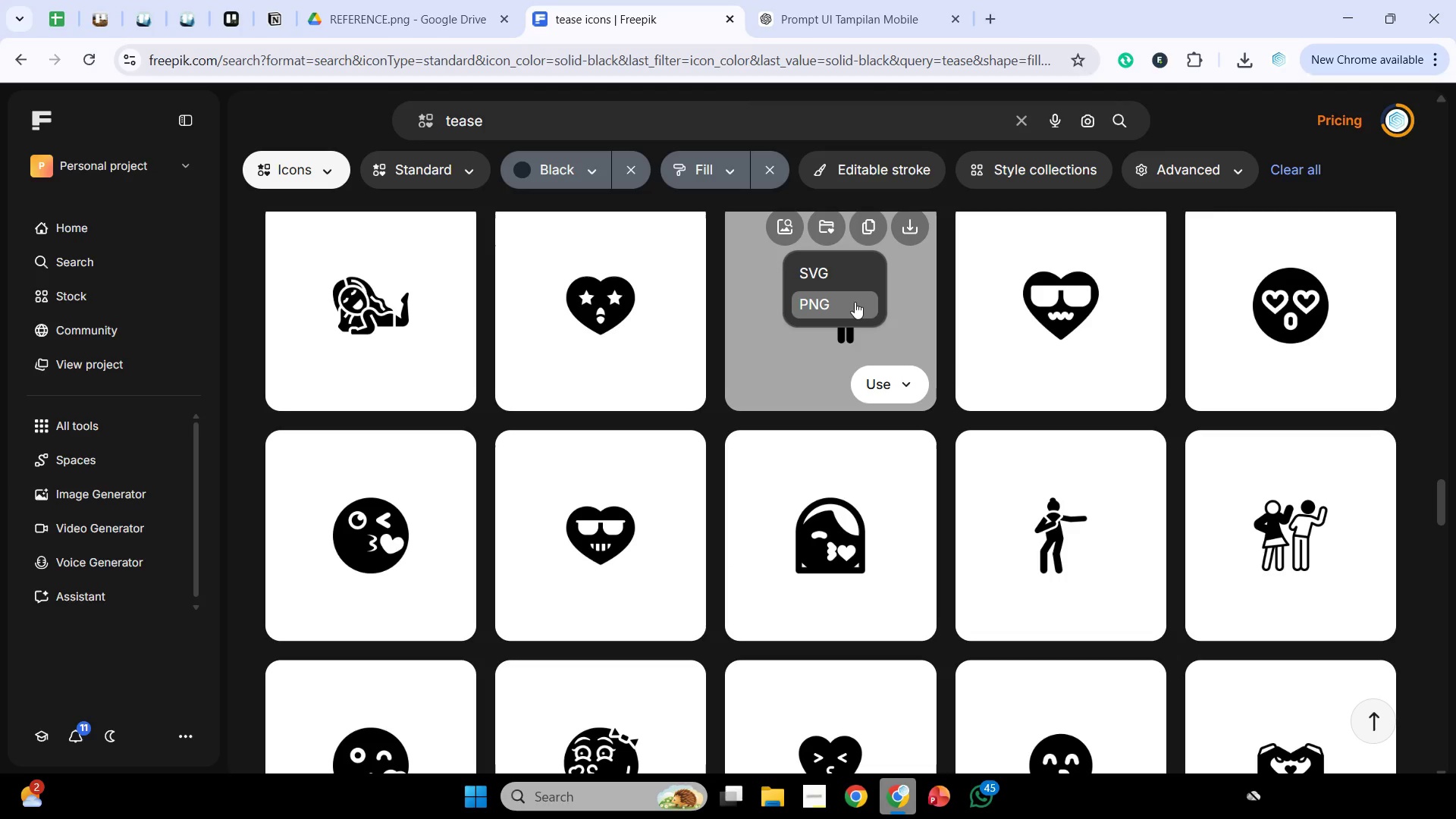 
left_click([855, 302])
 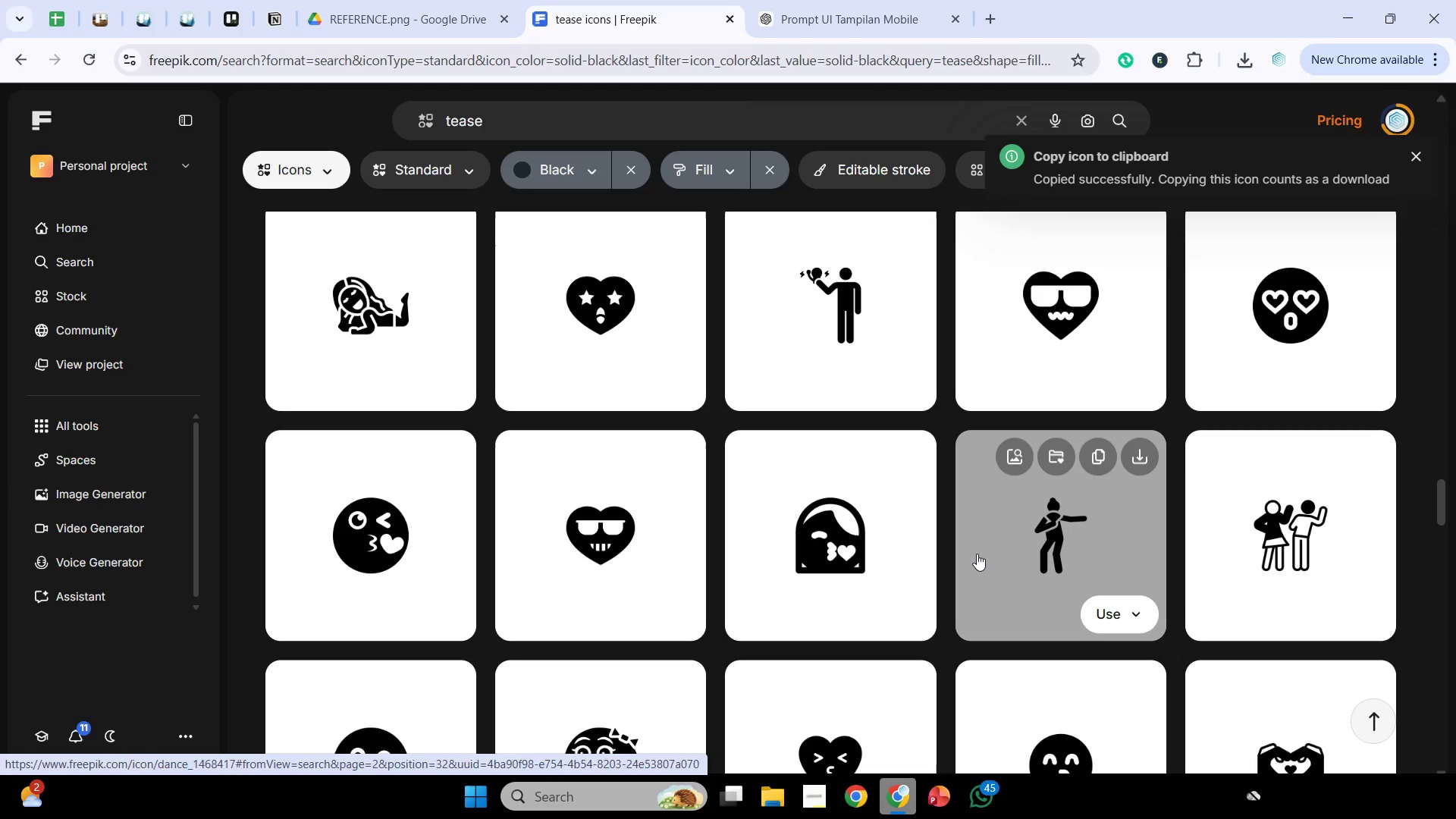 
wait(7.7)
 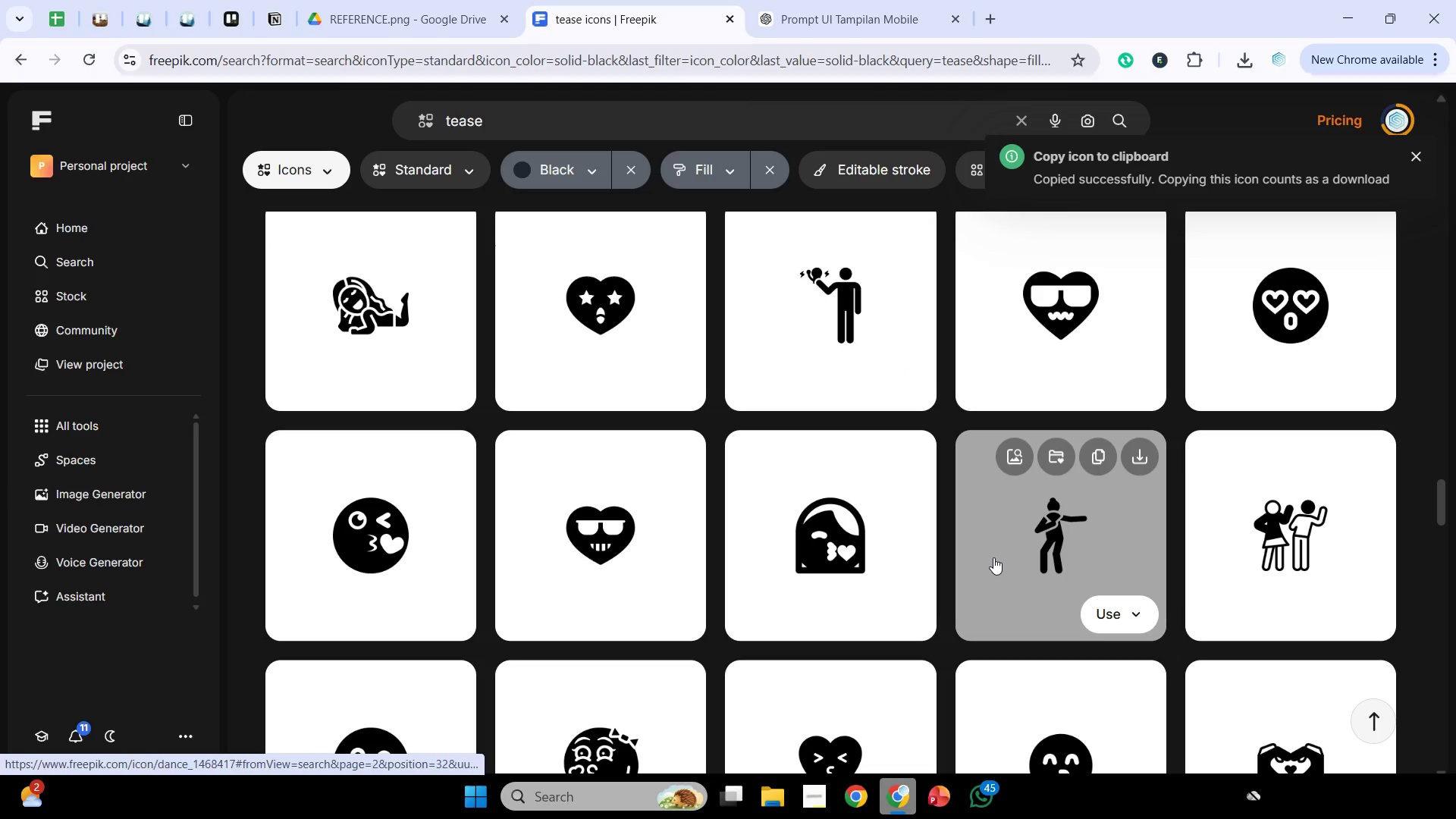 
left_click([905, 783])
 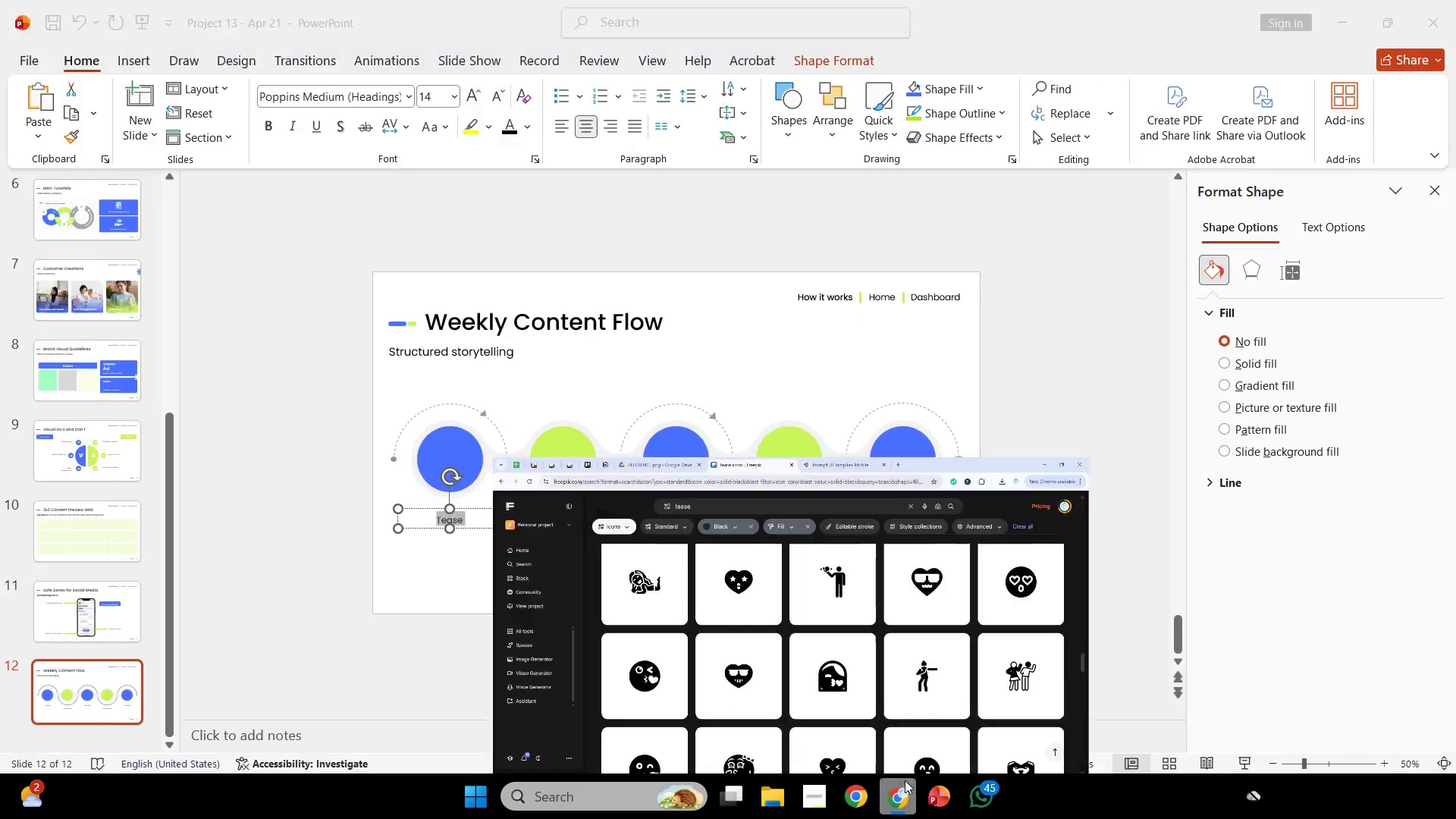 
key(Control+V)
 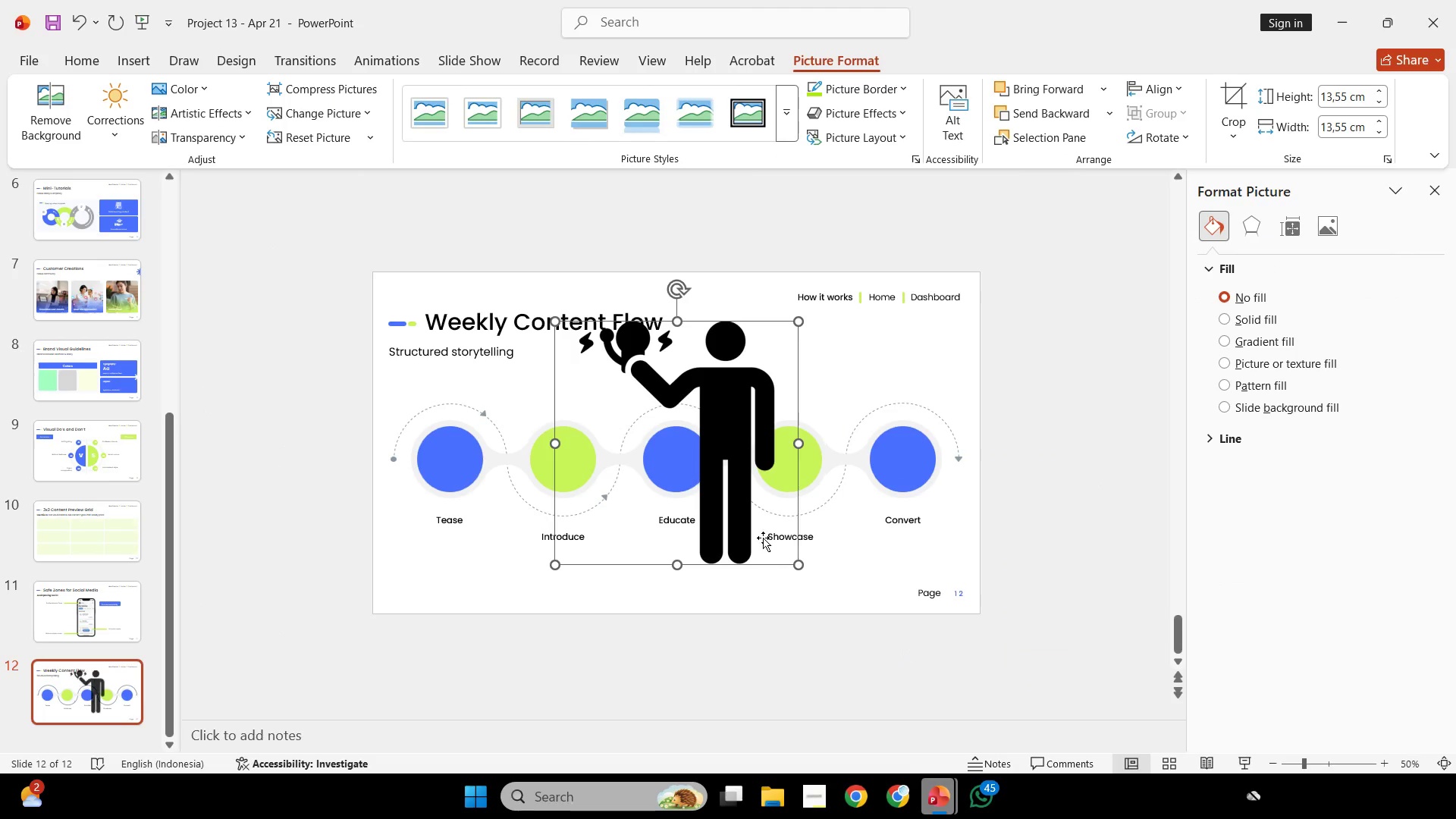 
hold_key(key=ShiftLeft, duration=2.22)
left_click_drag(start_coordinate=[801, 561], to_coordinate=[589, 353])
 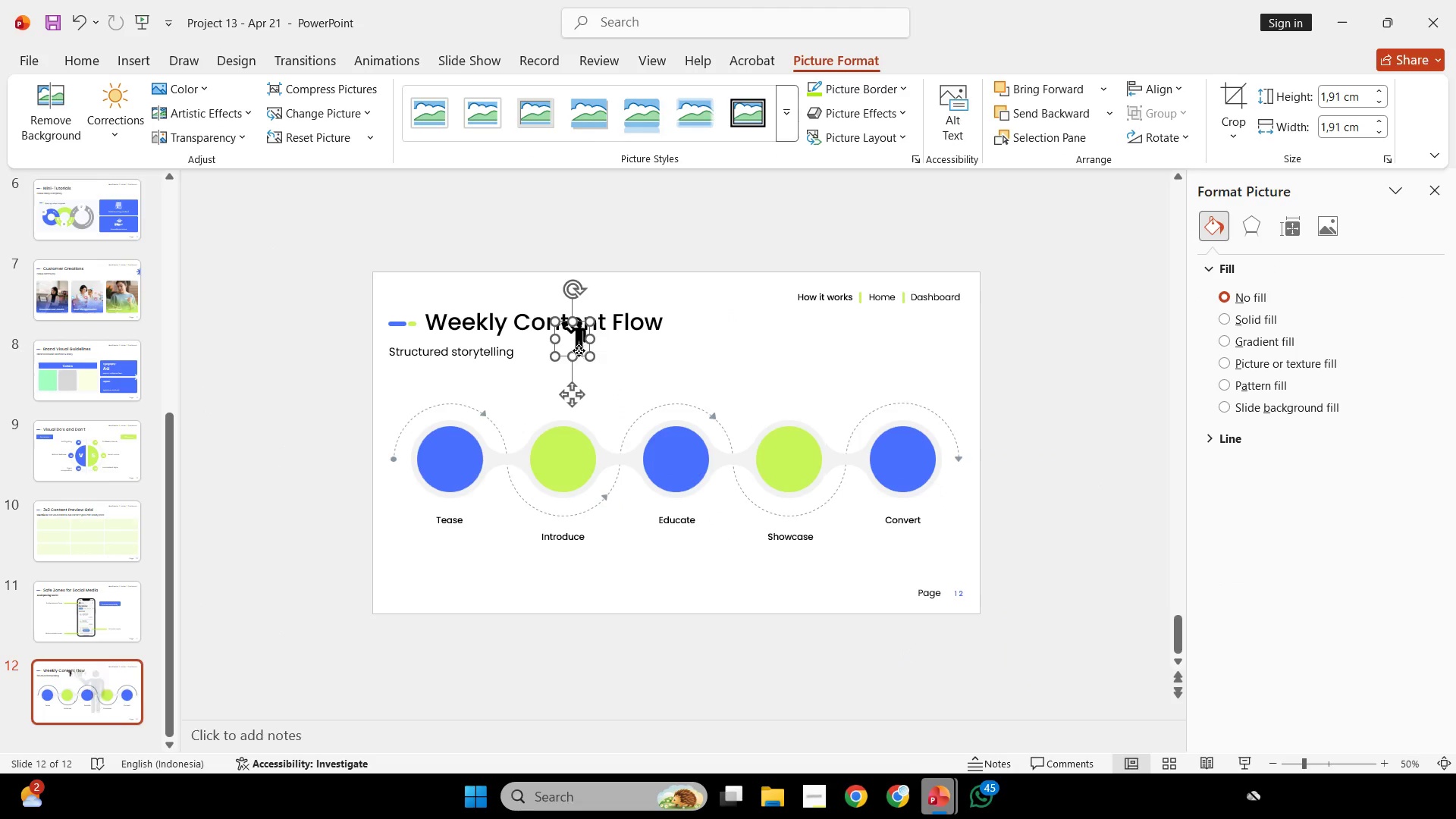 
left_click_drag(start_coordinate=[579, 345], to_coordinate=[452, 465])
 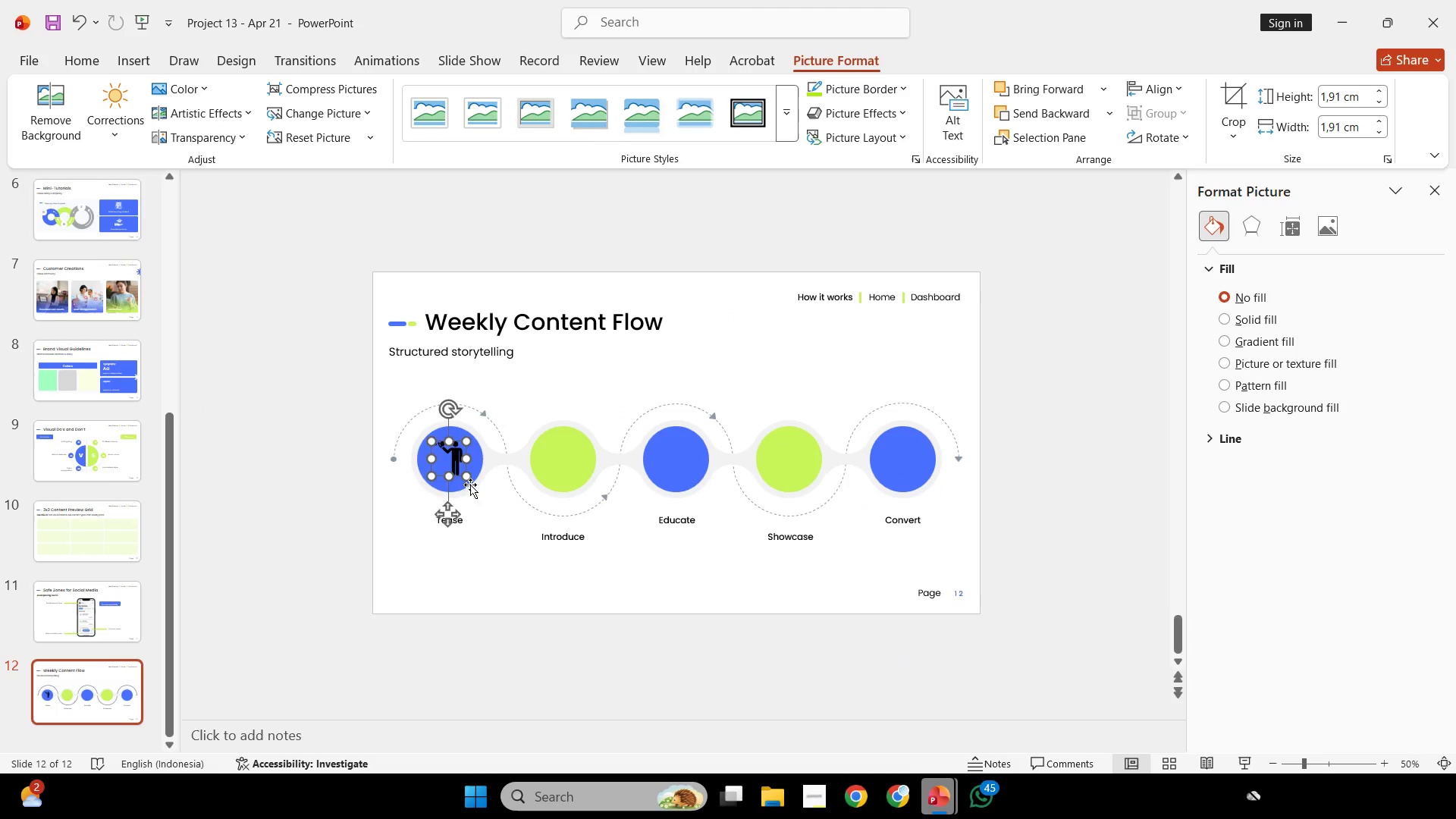 
double_click([470, 485])
 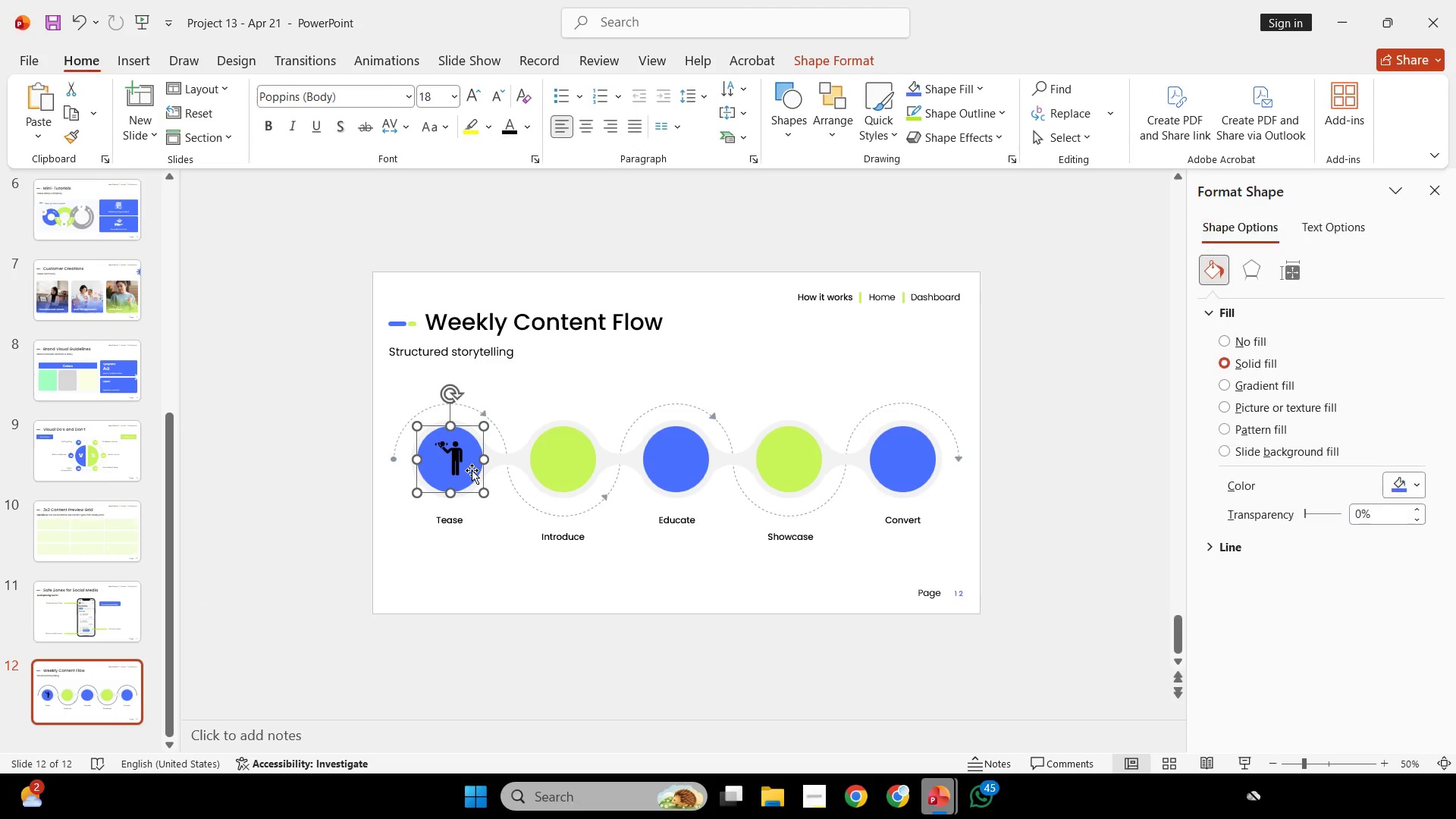 
hold_key(key=ShiftLeft, duration=0.94)
left_click([449, 455])
 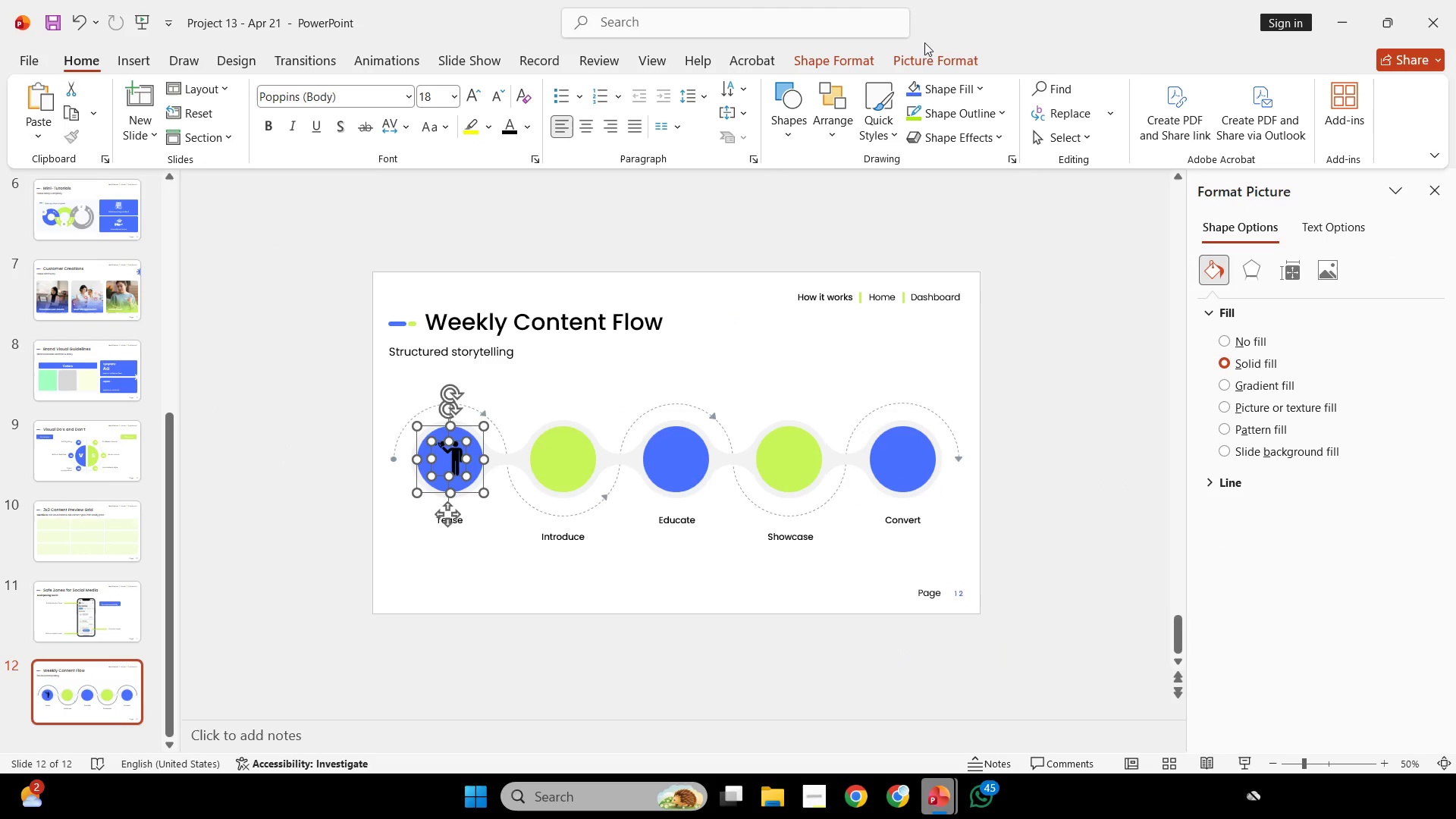 
left_click([918, 47])
 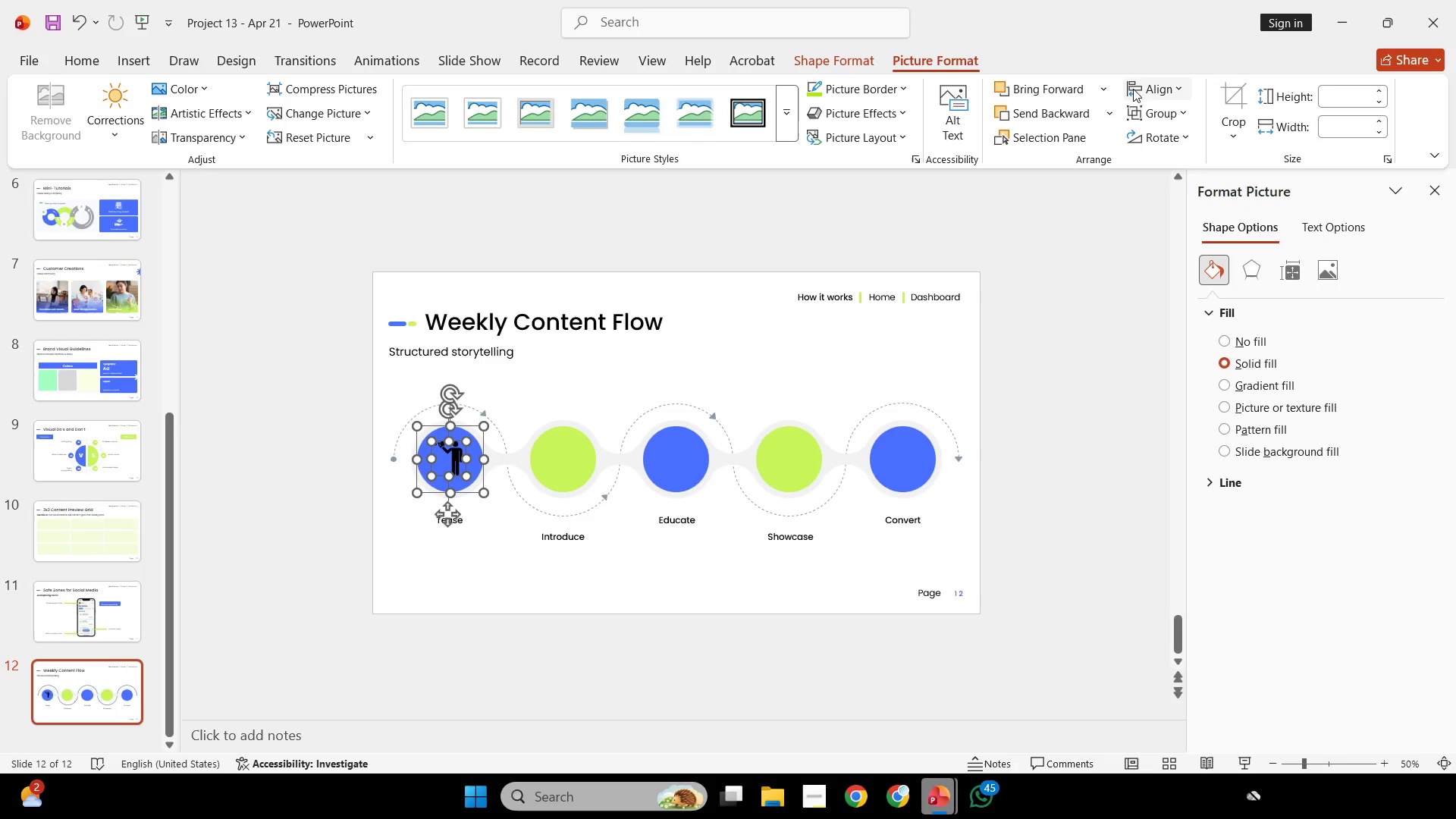 
left_click([1133, 89])
 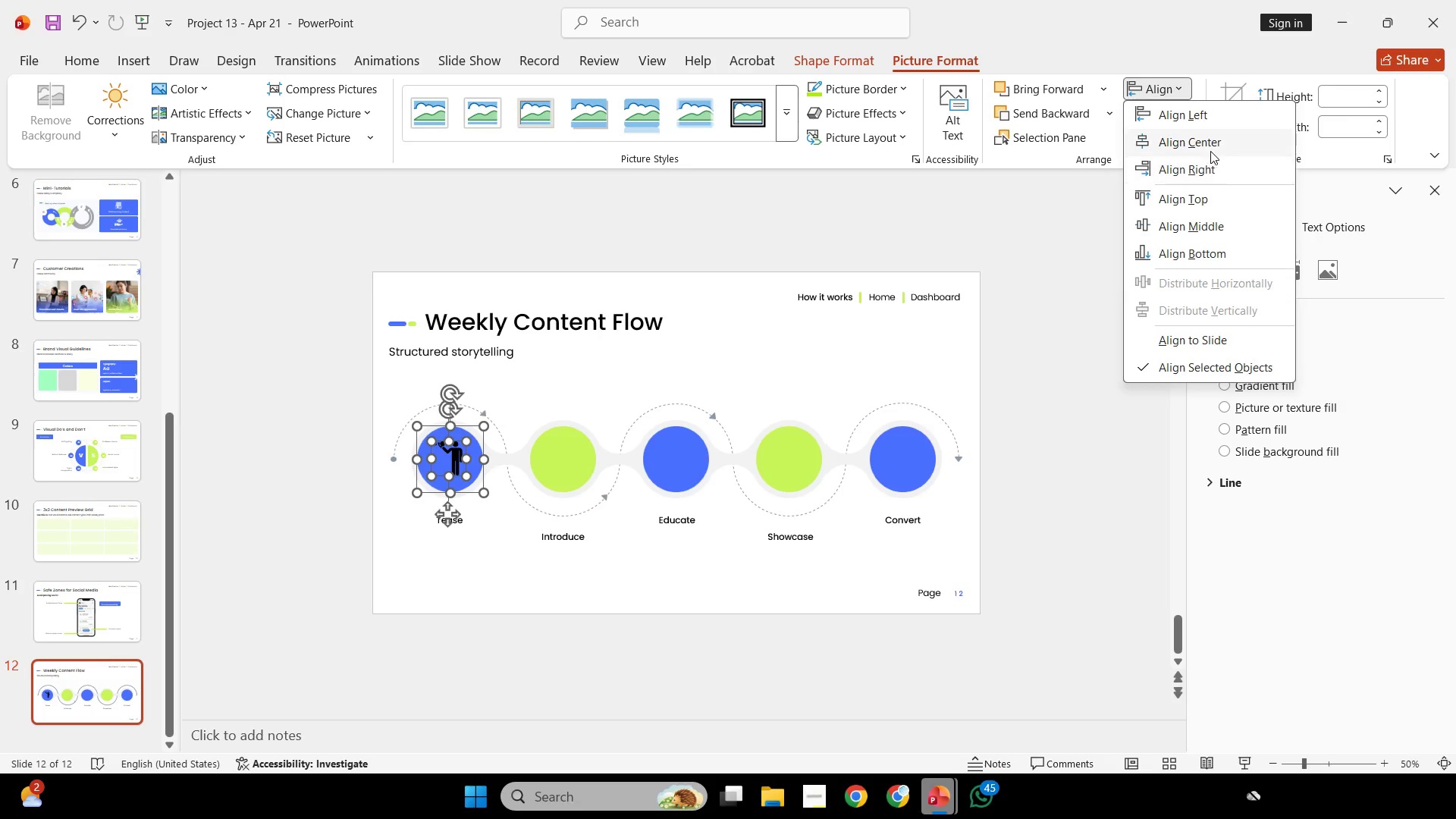 
left_click([1211, 145])
 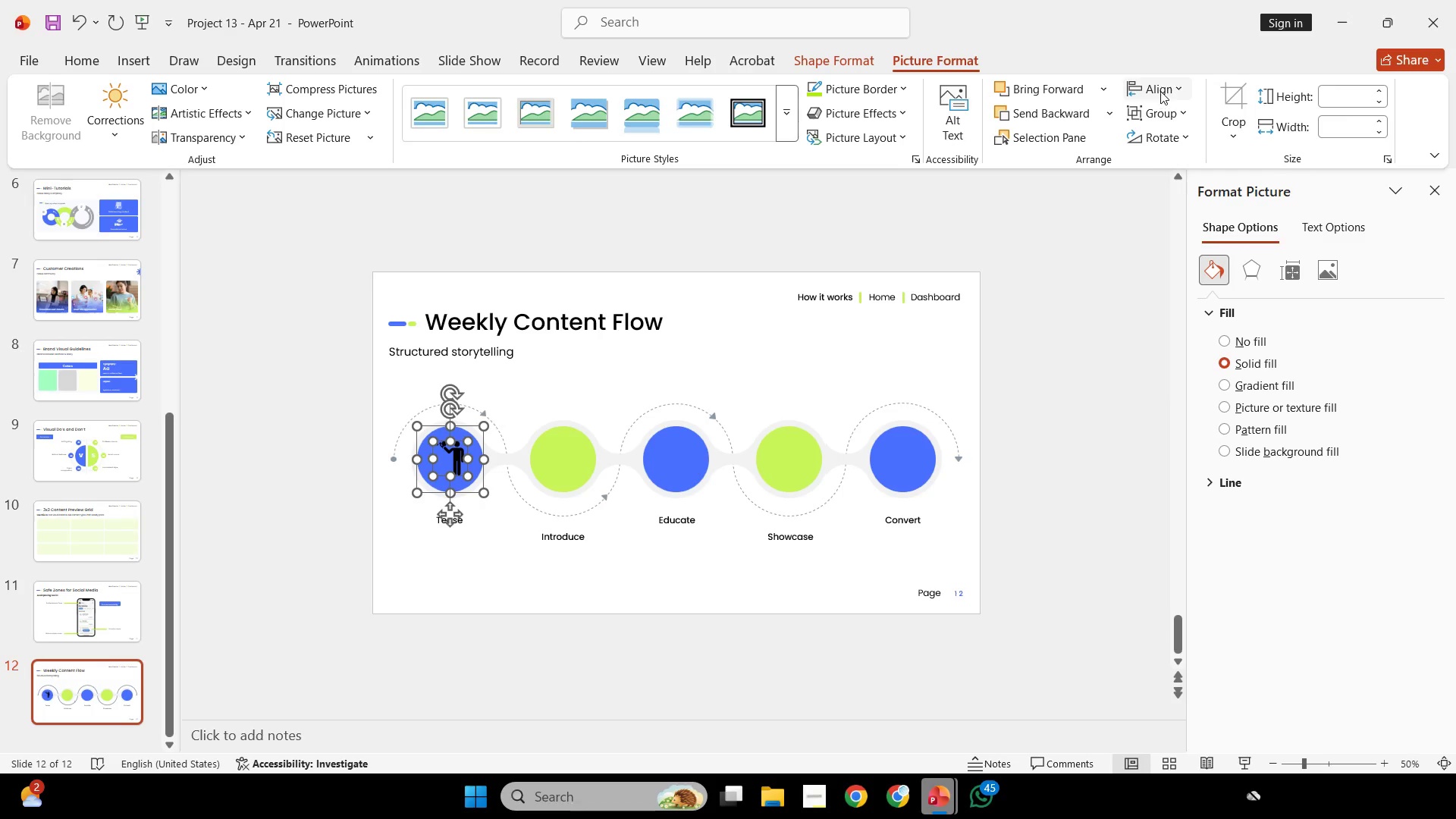 
left_click([1160, 91])
 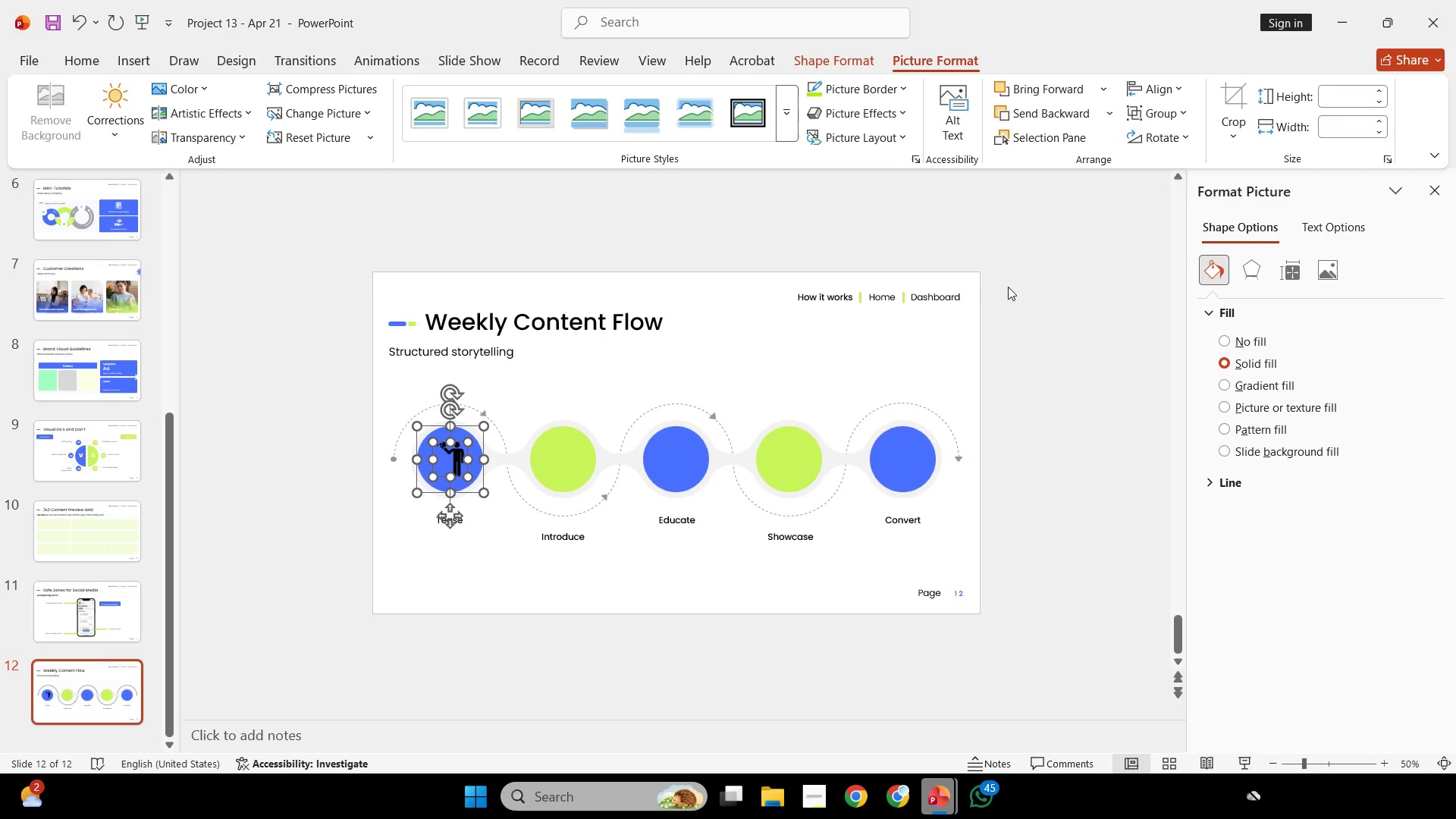 
double_click([748, 325])
 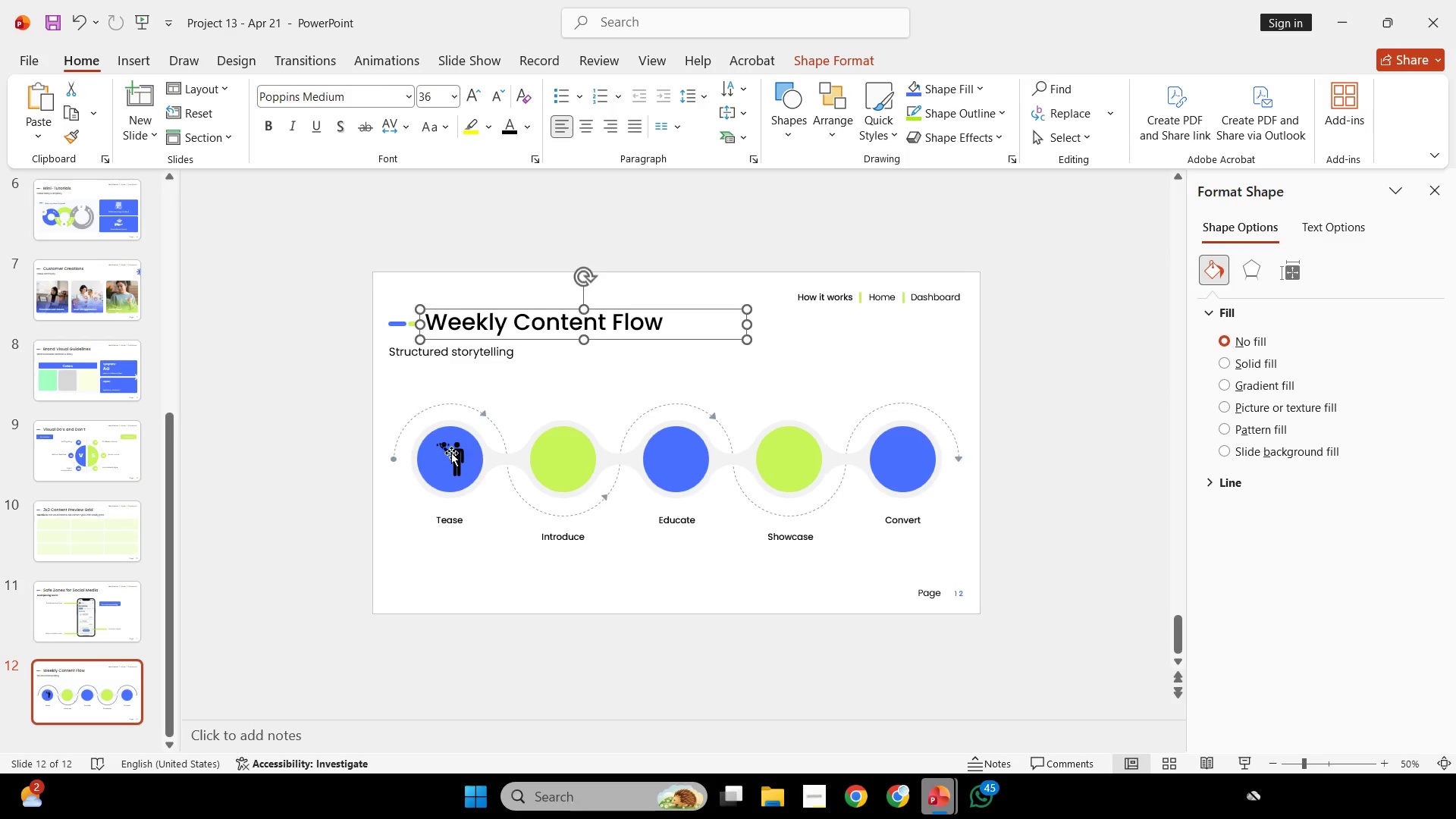 
left_click([447, 453])
 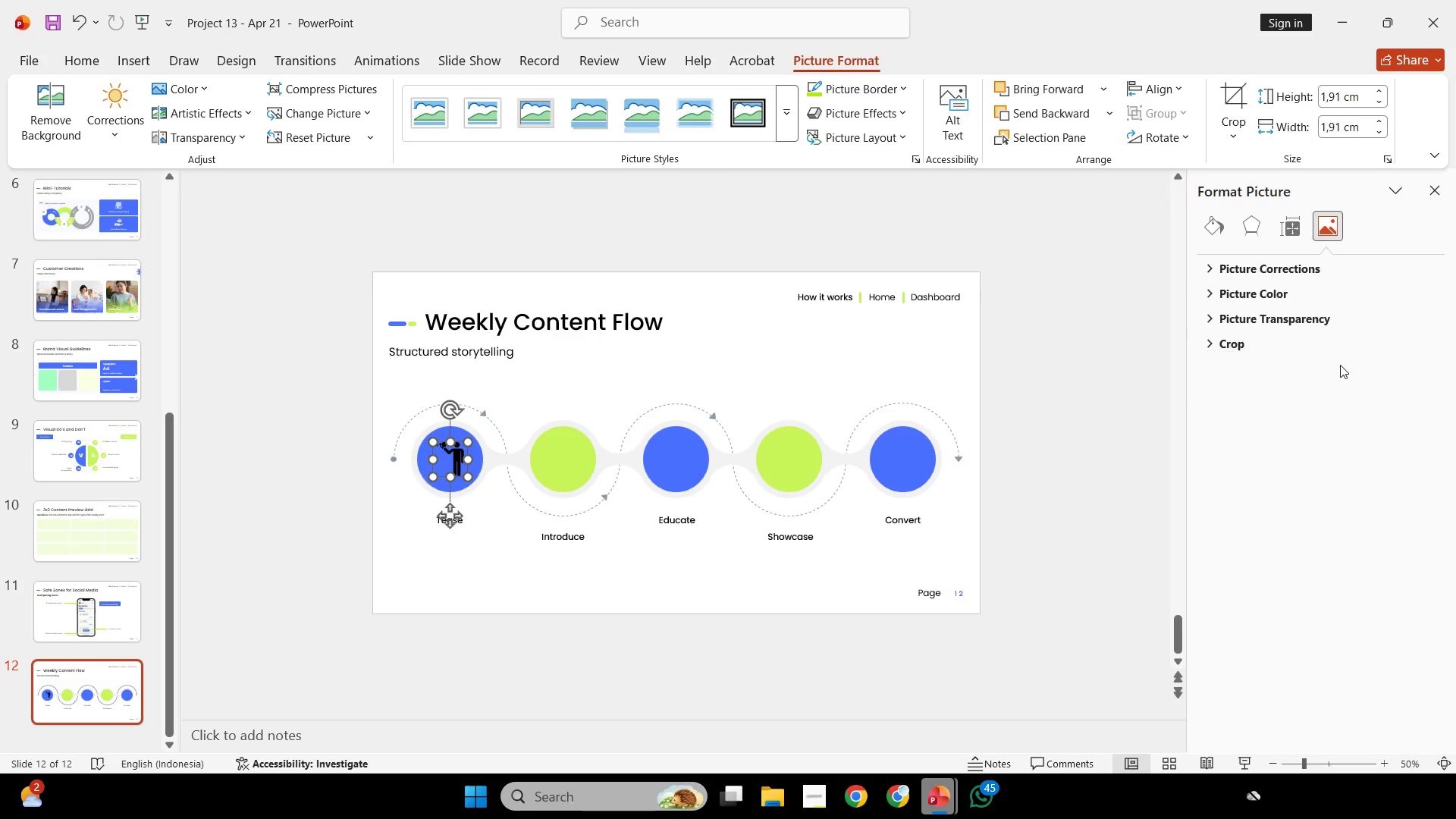 
left_click([1328, 268])
 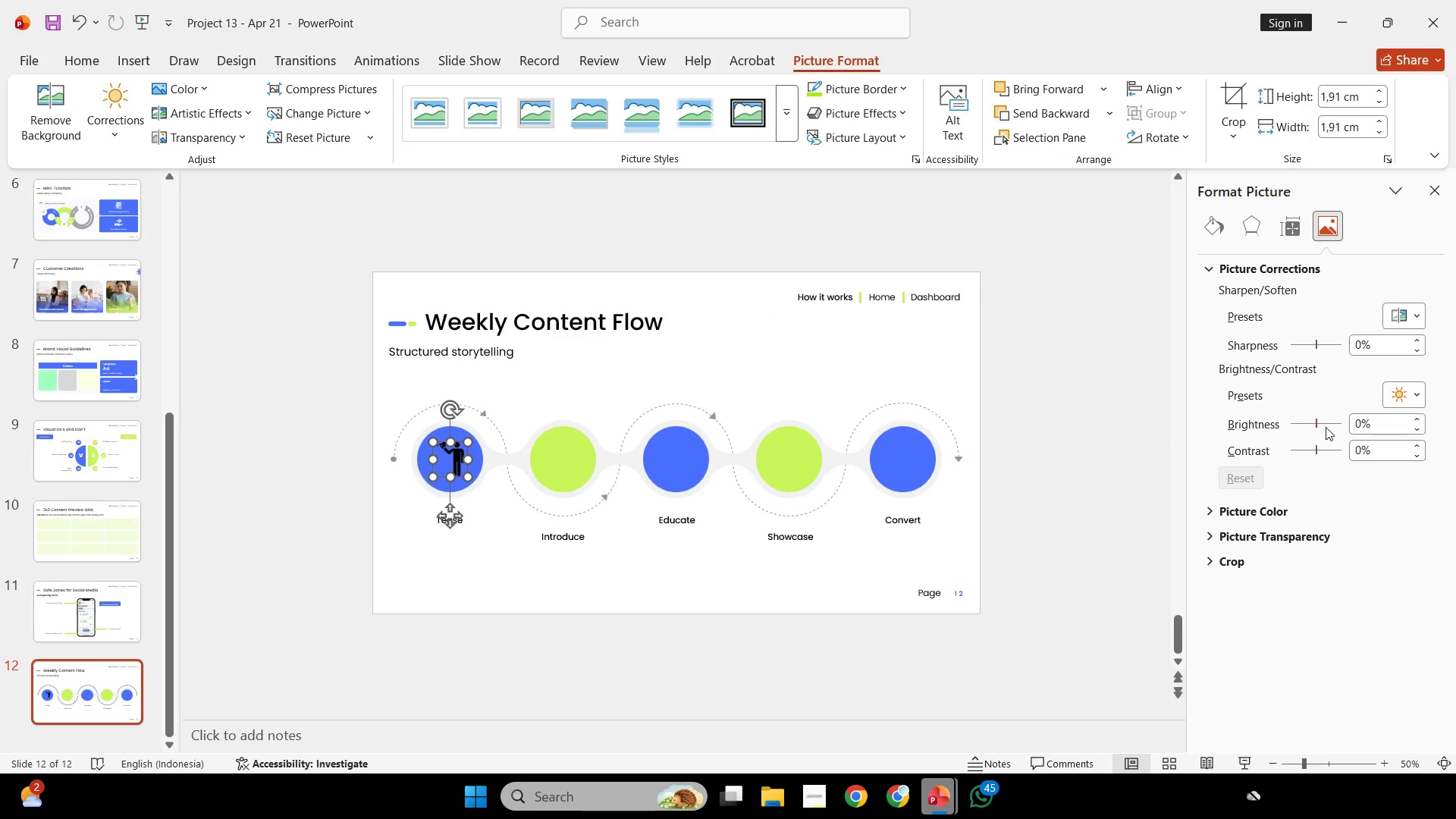 
left_click_drag(start_coordinate=[1317, 424], to_coordinate=[1455, 425])
 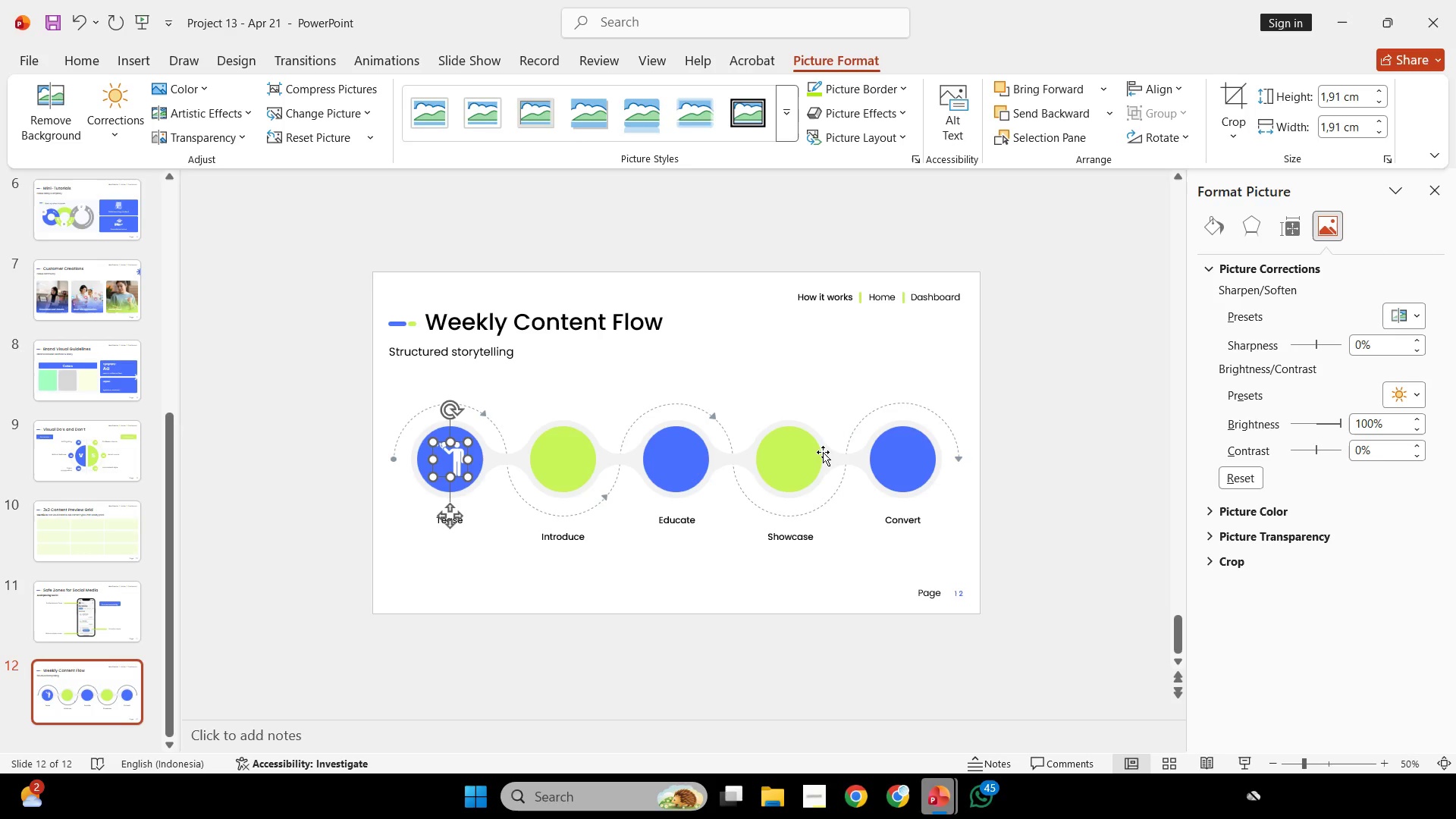 
wait(24.33)
 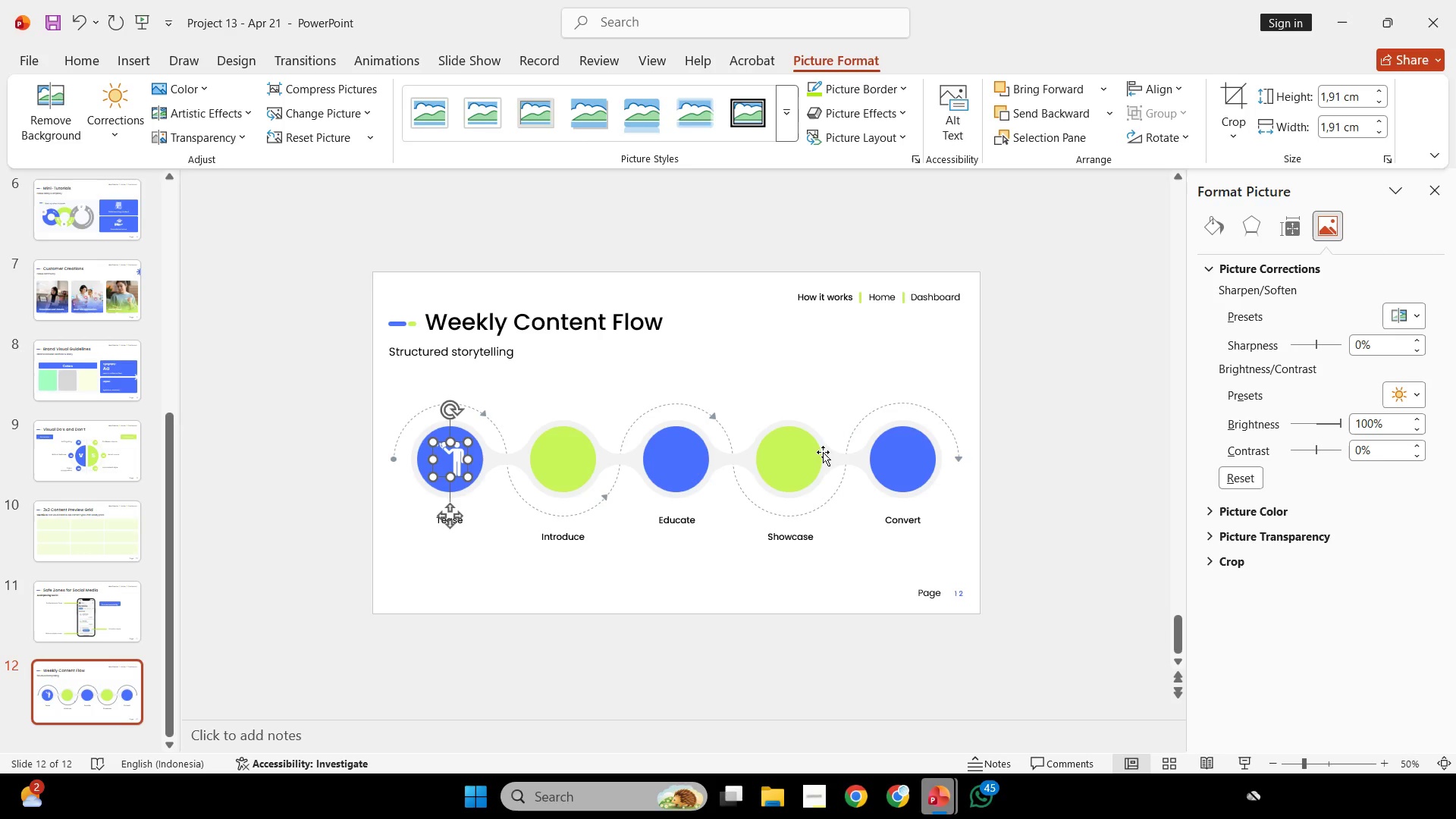 
right_click([843, 636])
 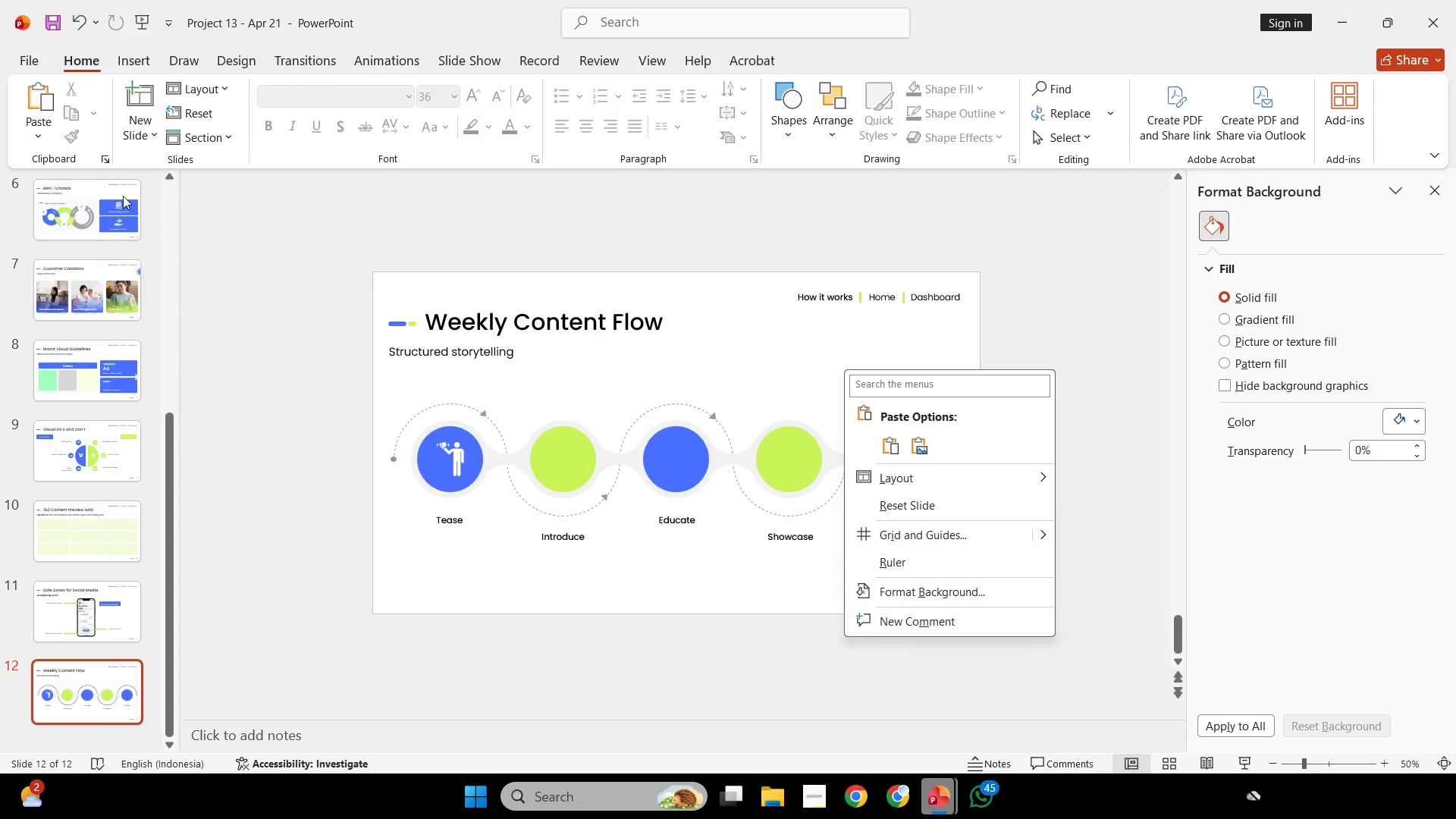 
left_click([320, 458])
 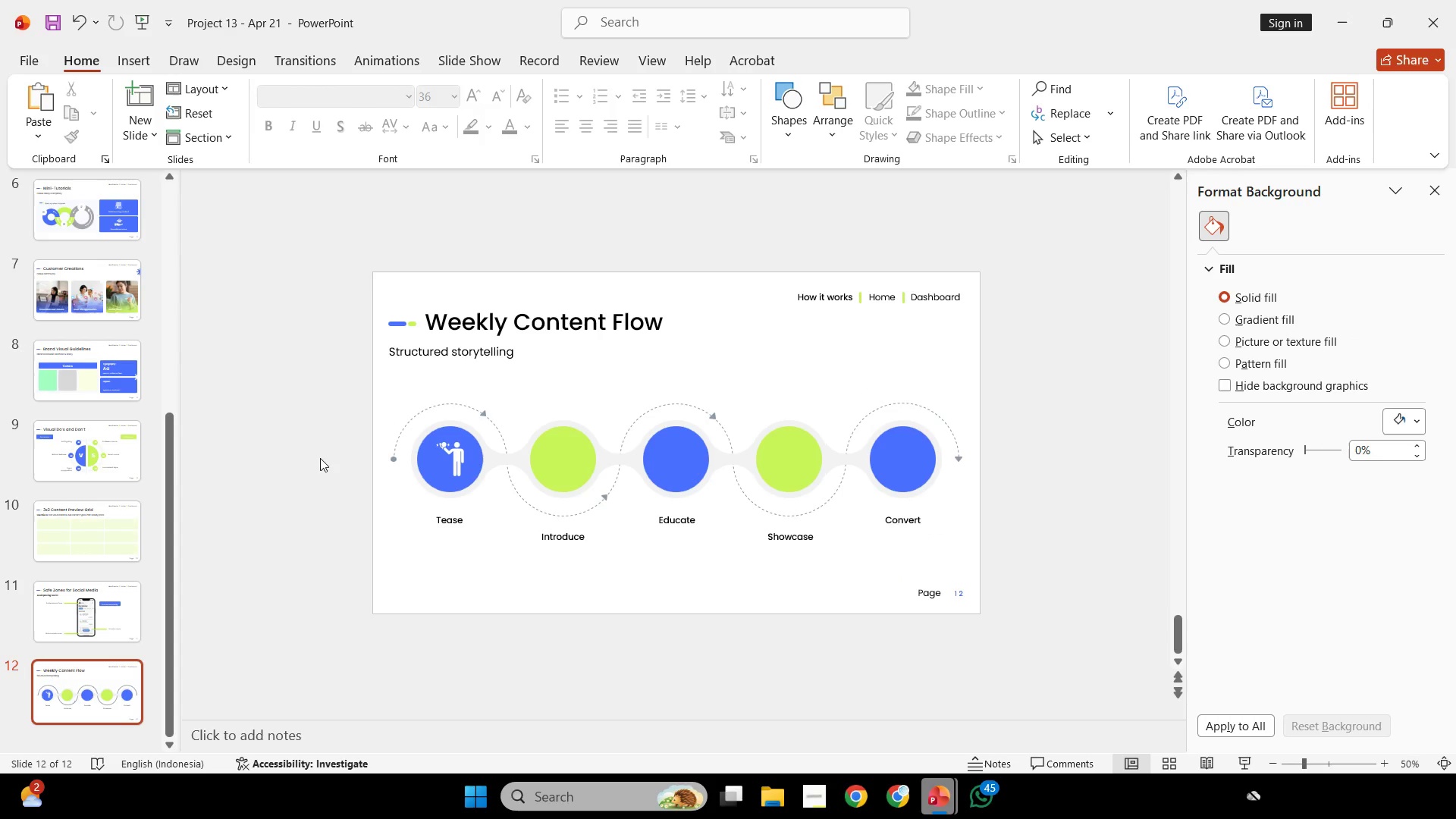 
wait(5.94)
 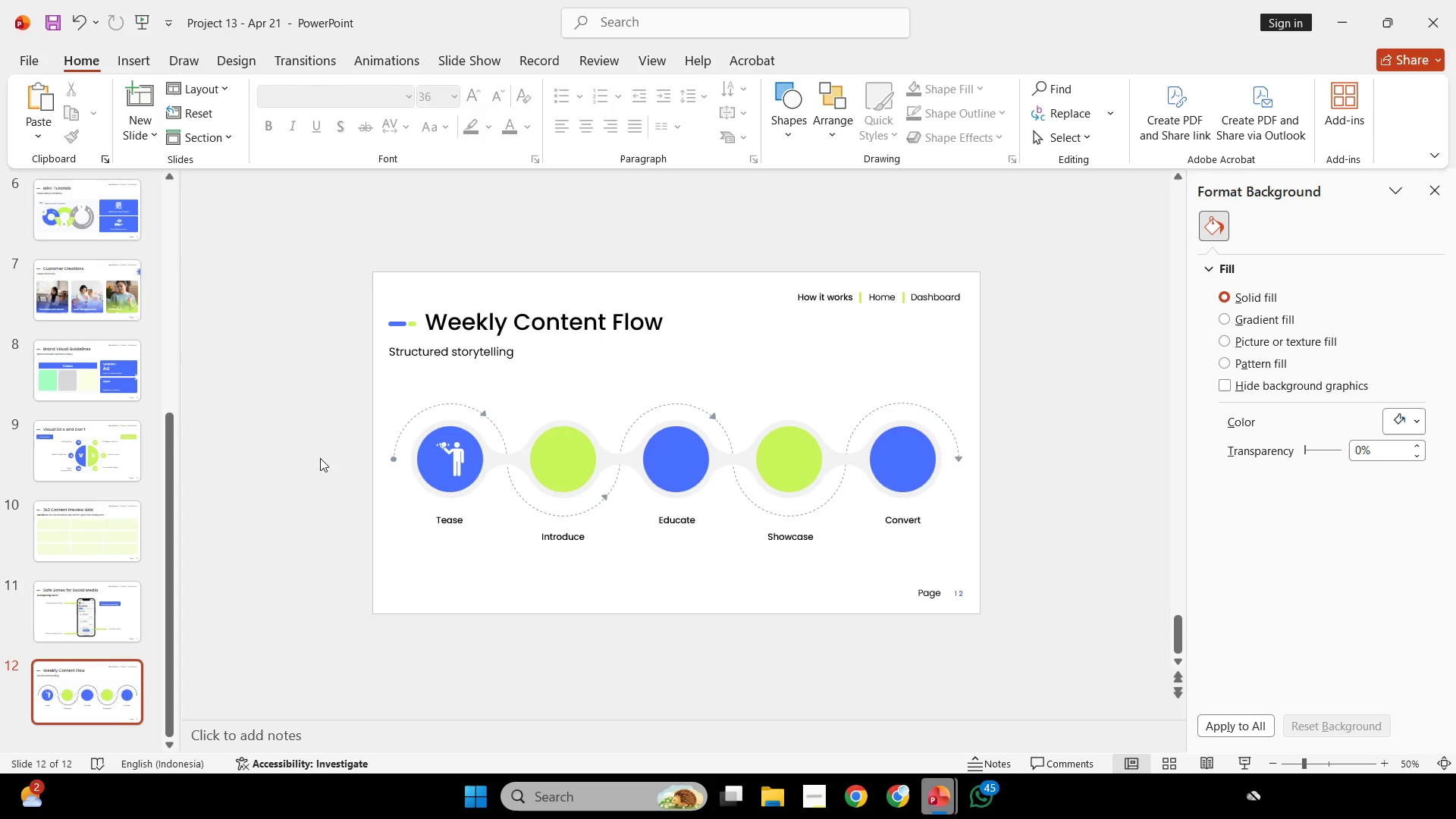 
left_click([571, 541])
 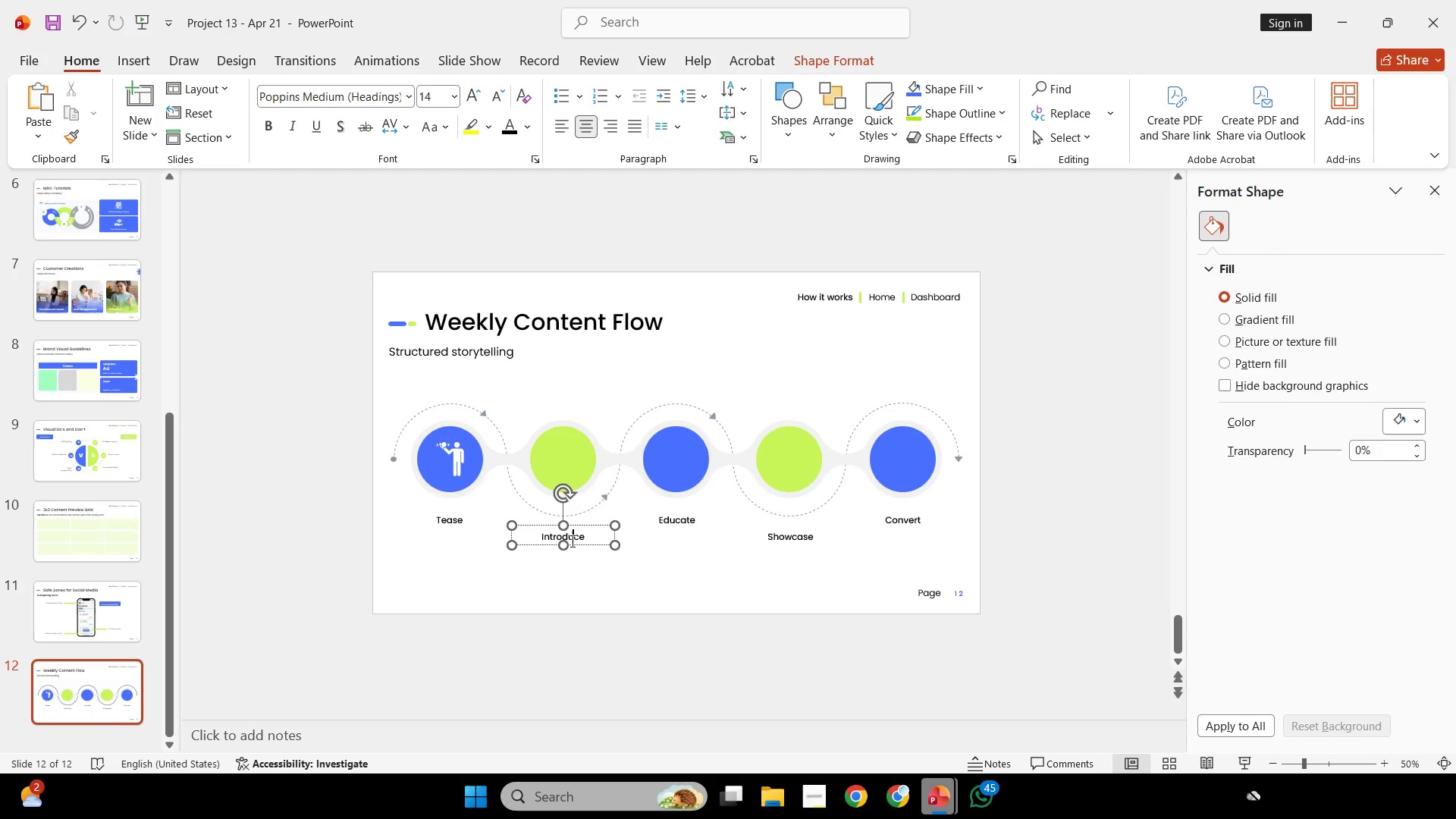 
key(Control+ControlLeft)
 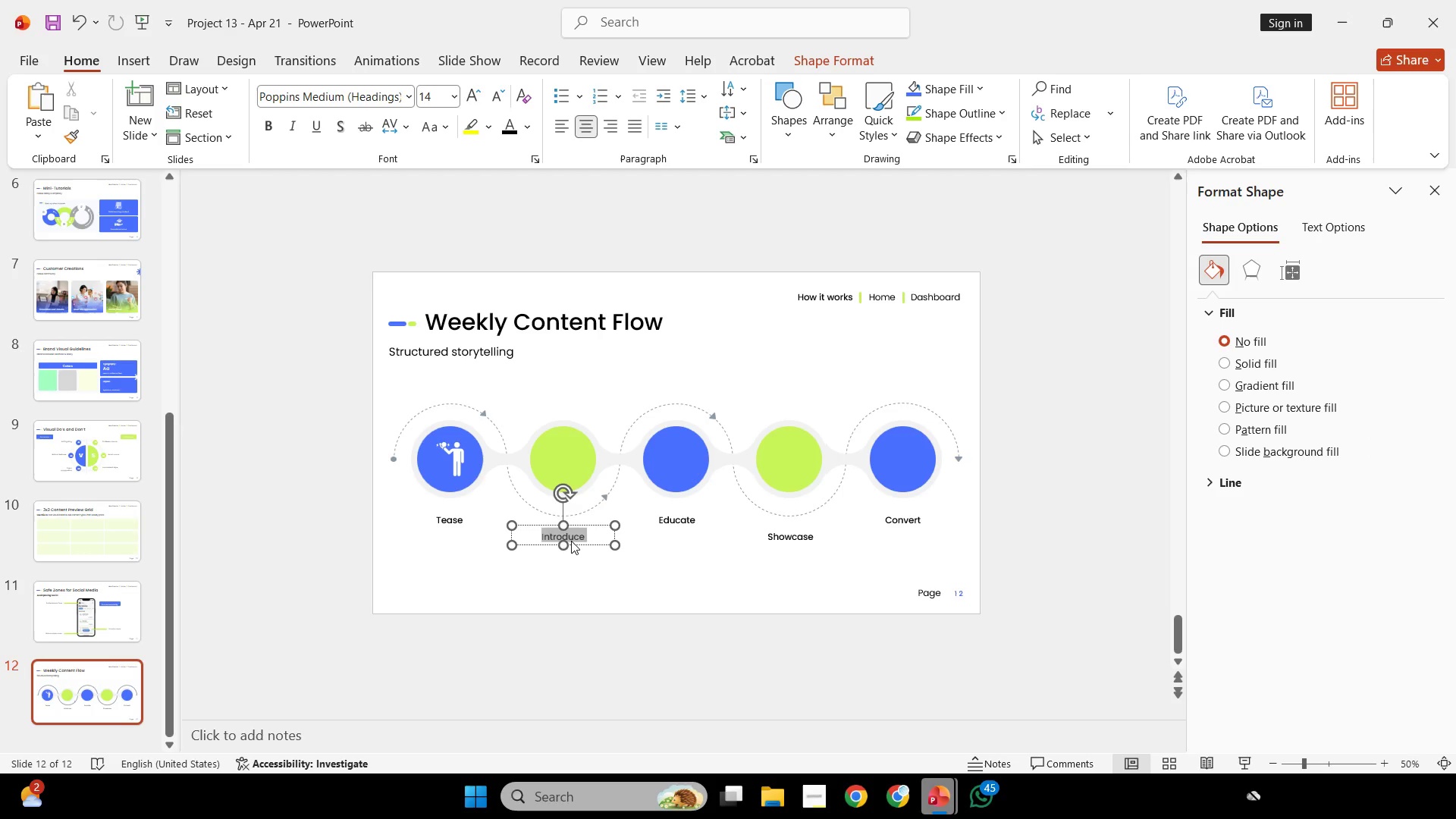 
key(Control+A)
 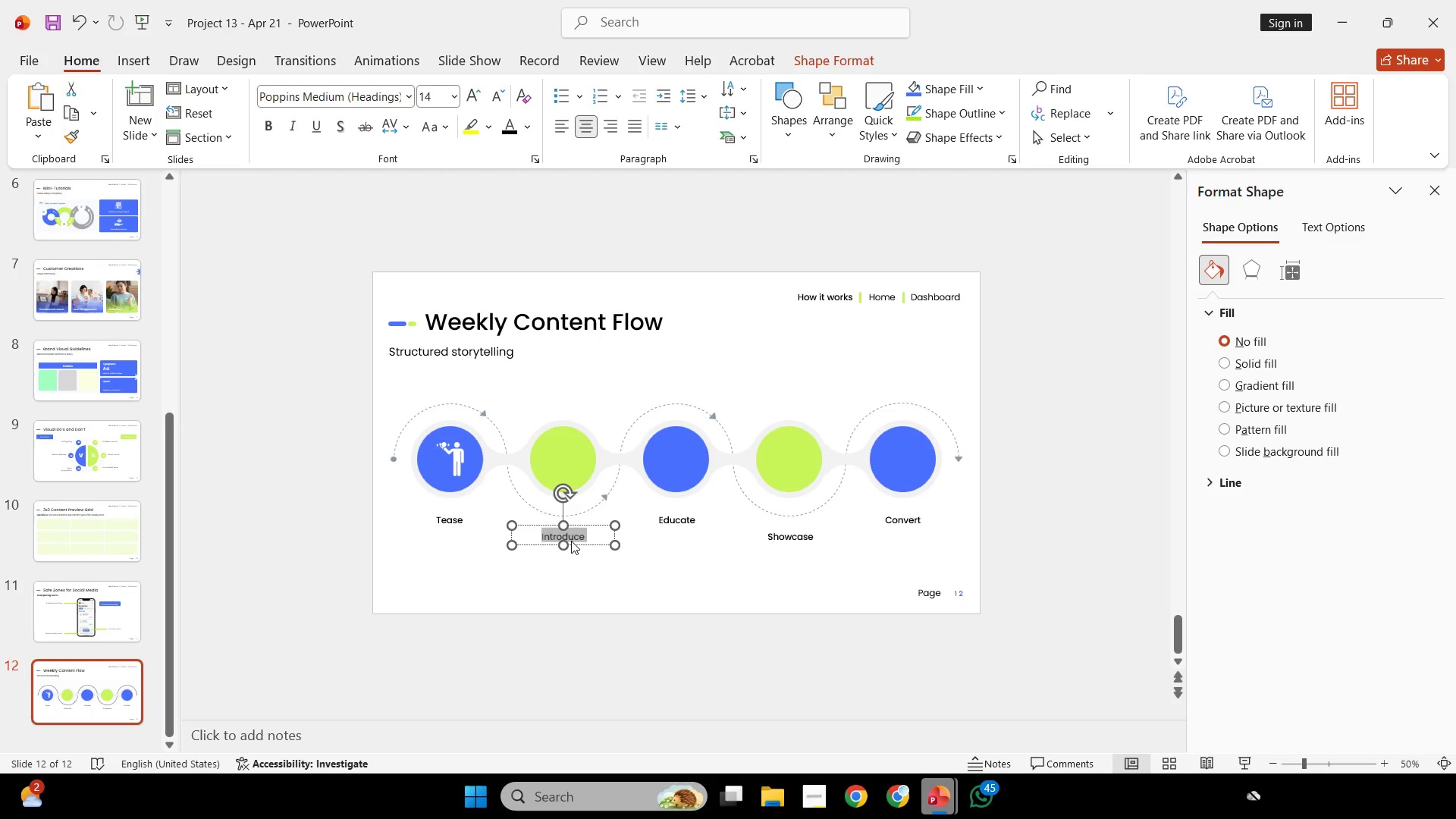 
key(Control+C)
 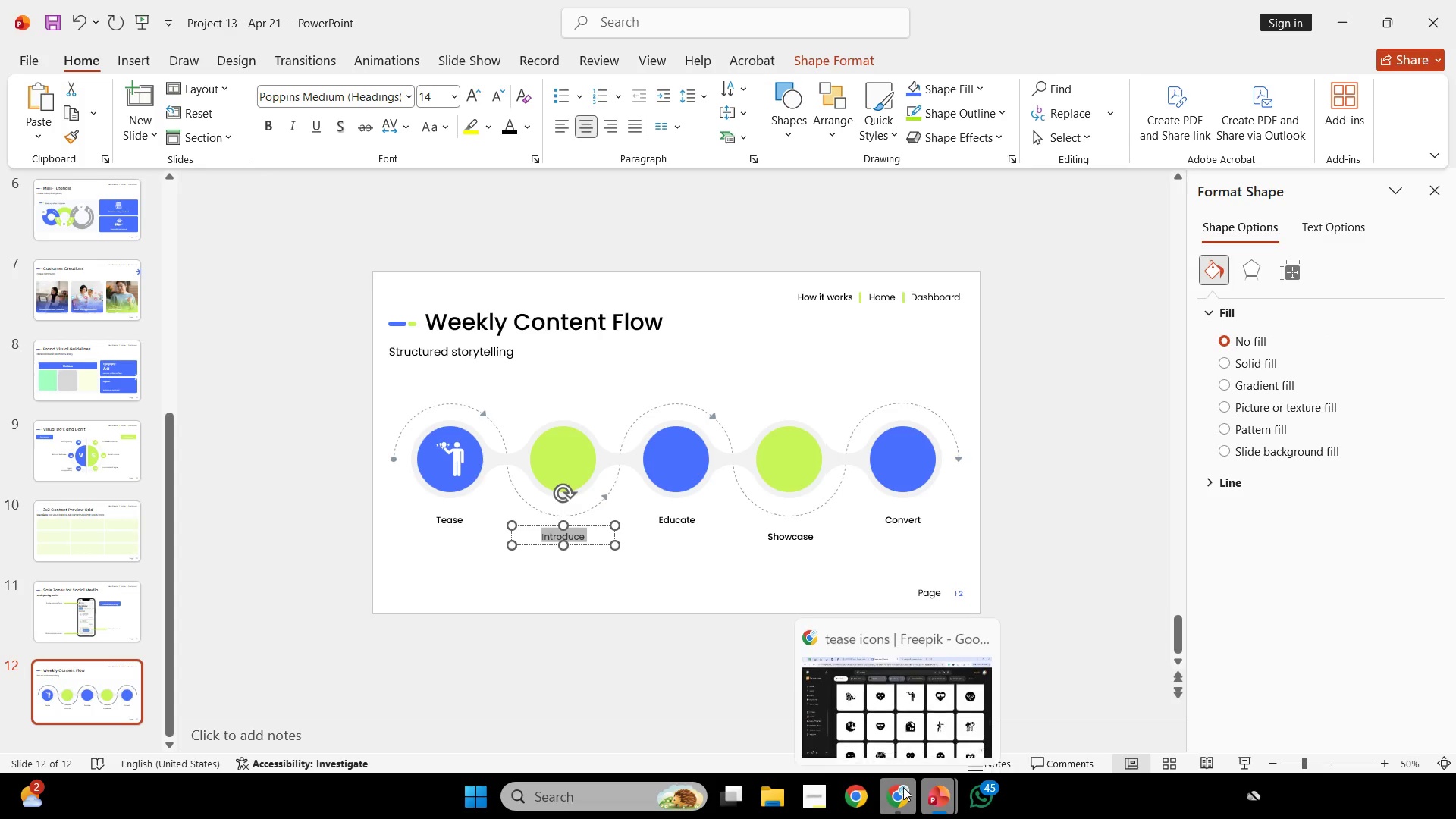 
left_click([906, 701])
 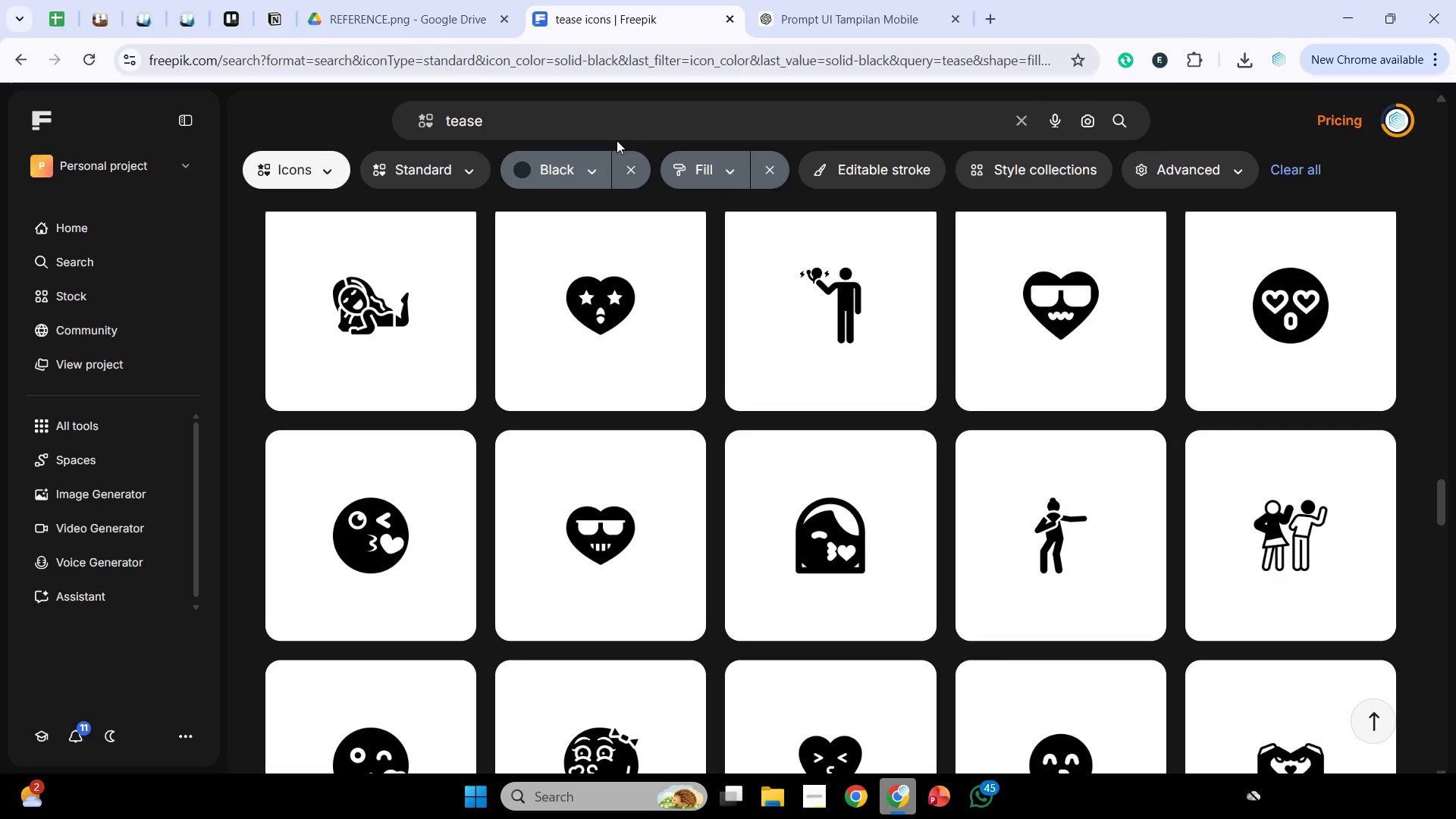 
left_click_drag(start_coordinate=[612, 134], to_coordinate=[77, 161])
 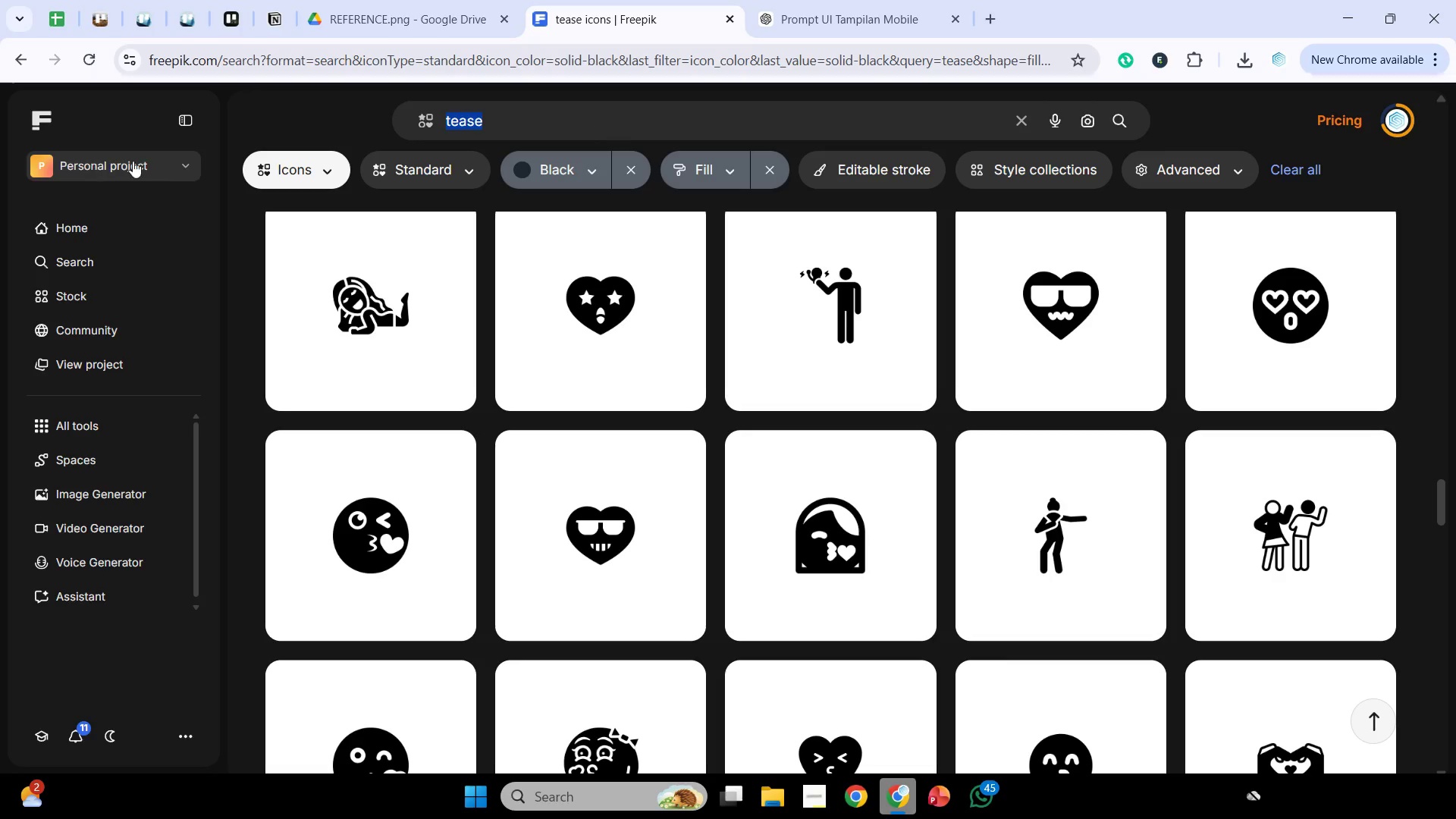 
key(Control+V)
 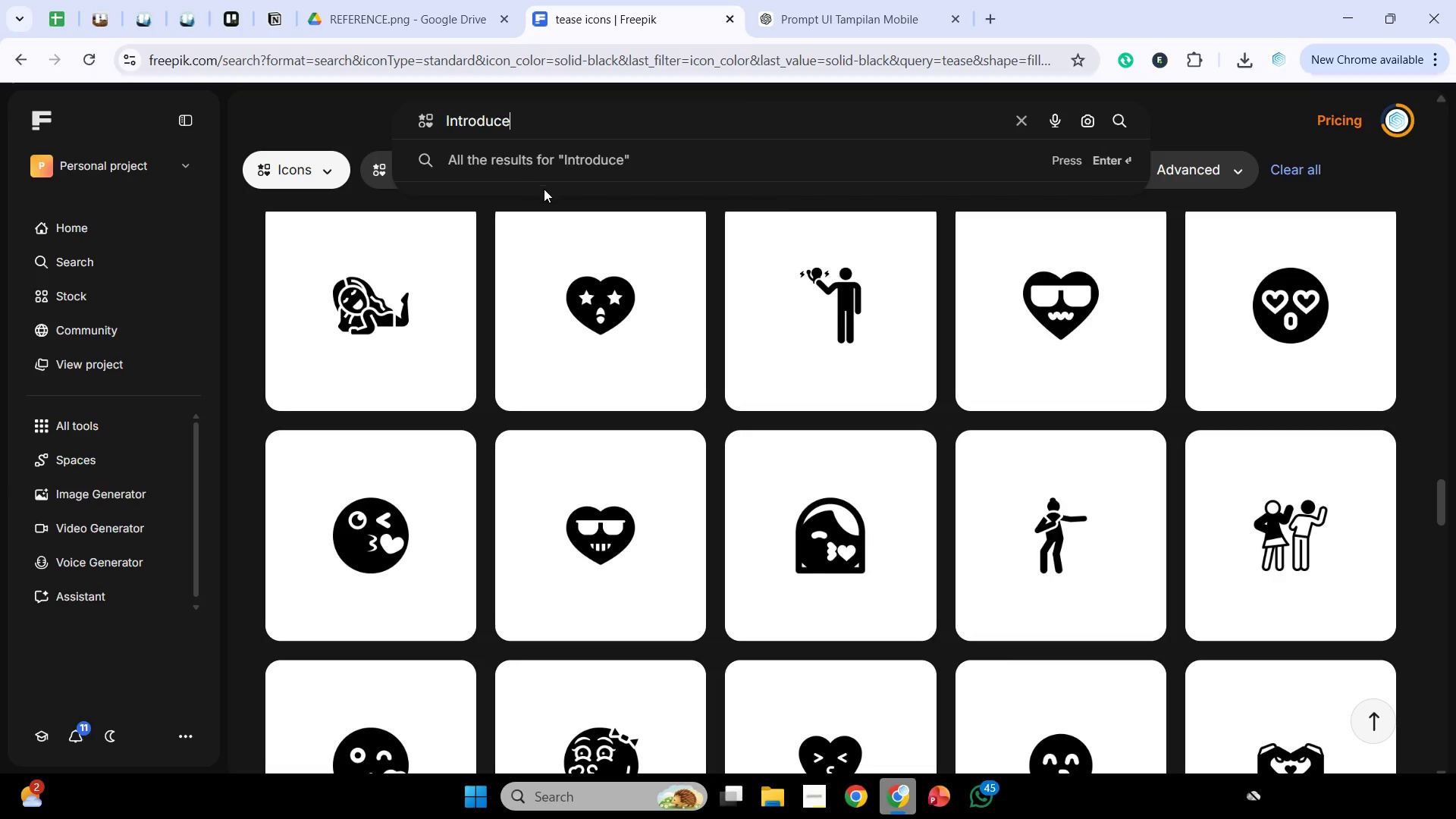 
key(Enter)
 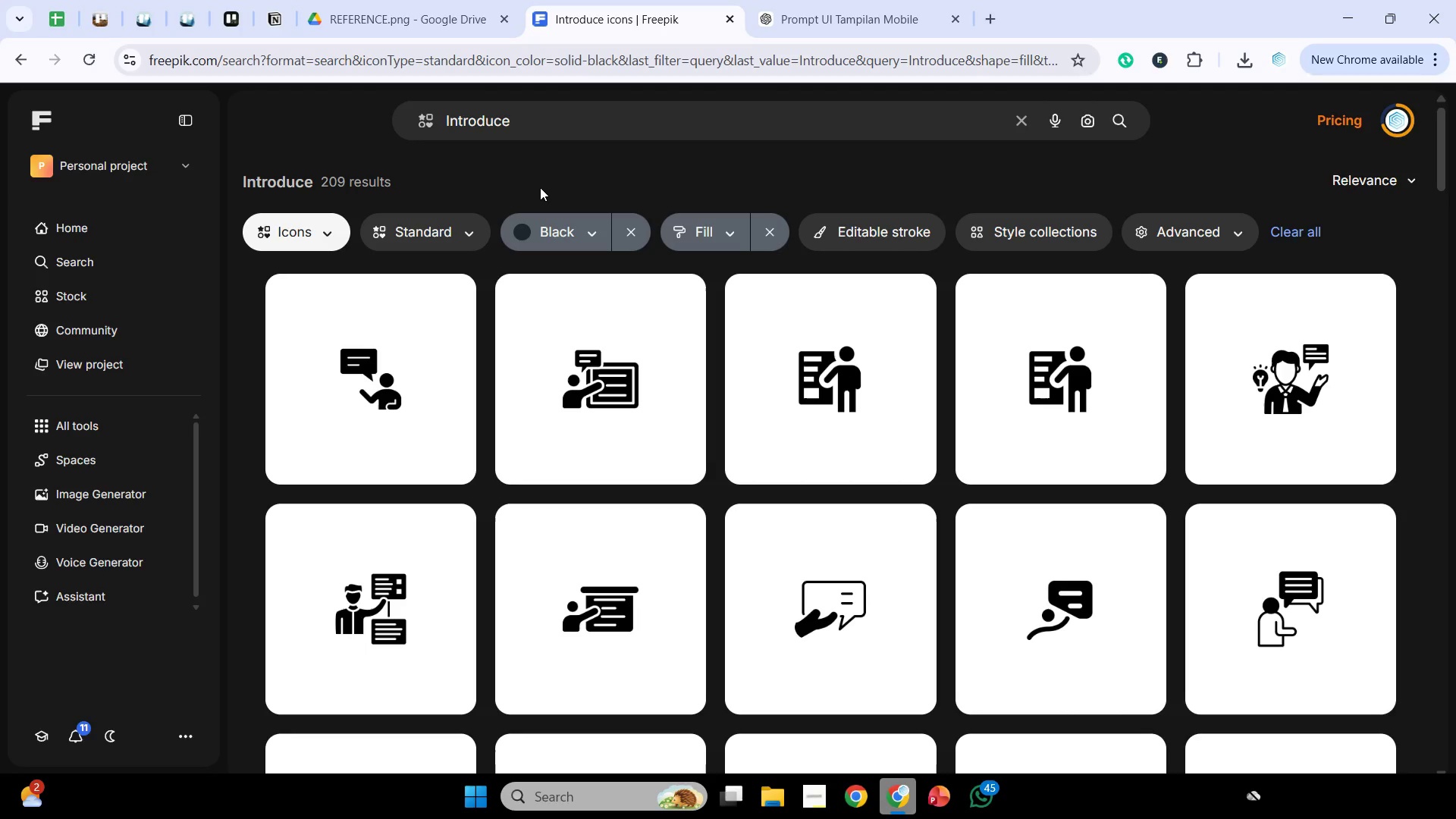 
wait(13.31)
 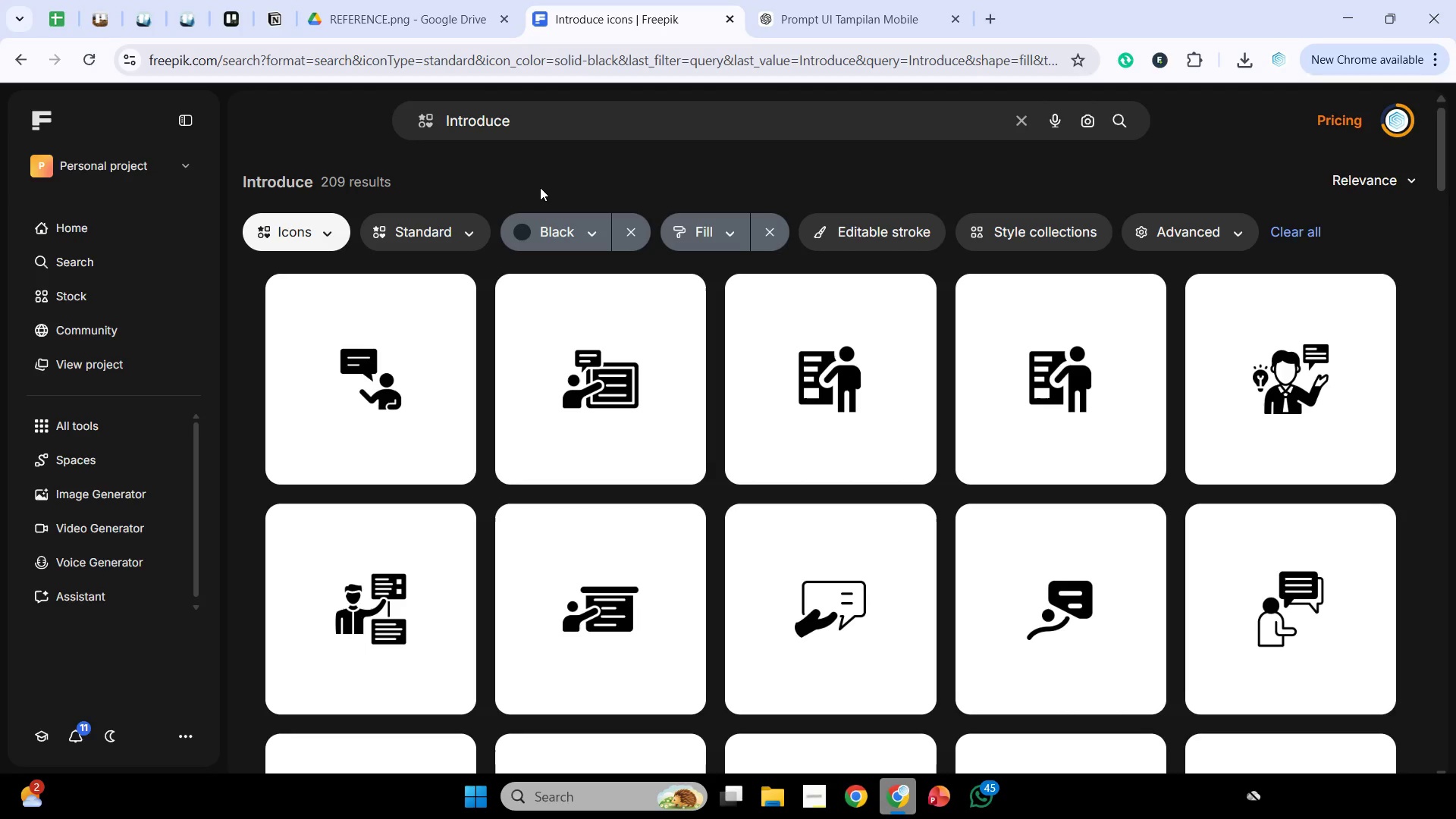 
mouse_move([1089, 417])
 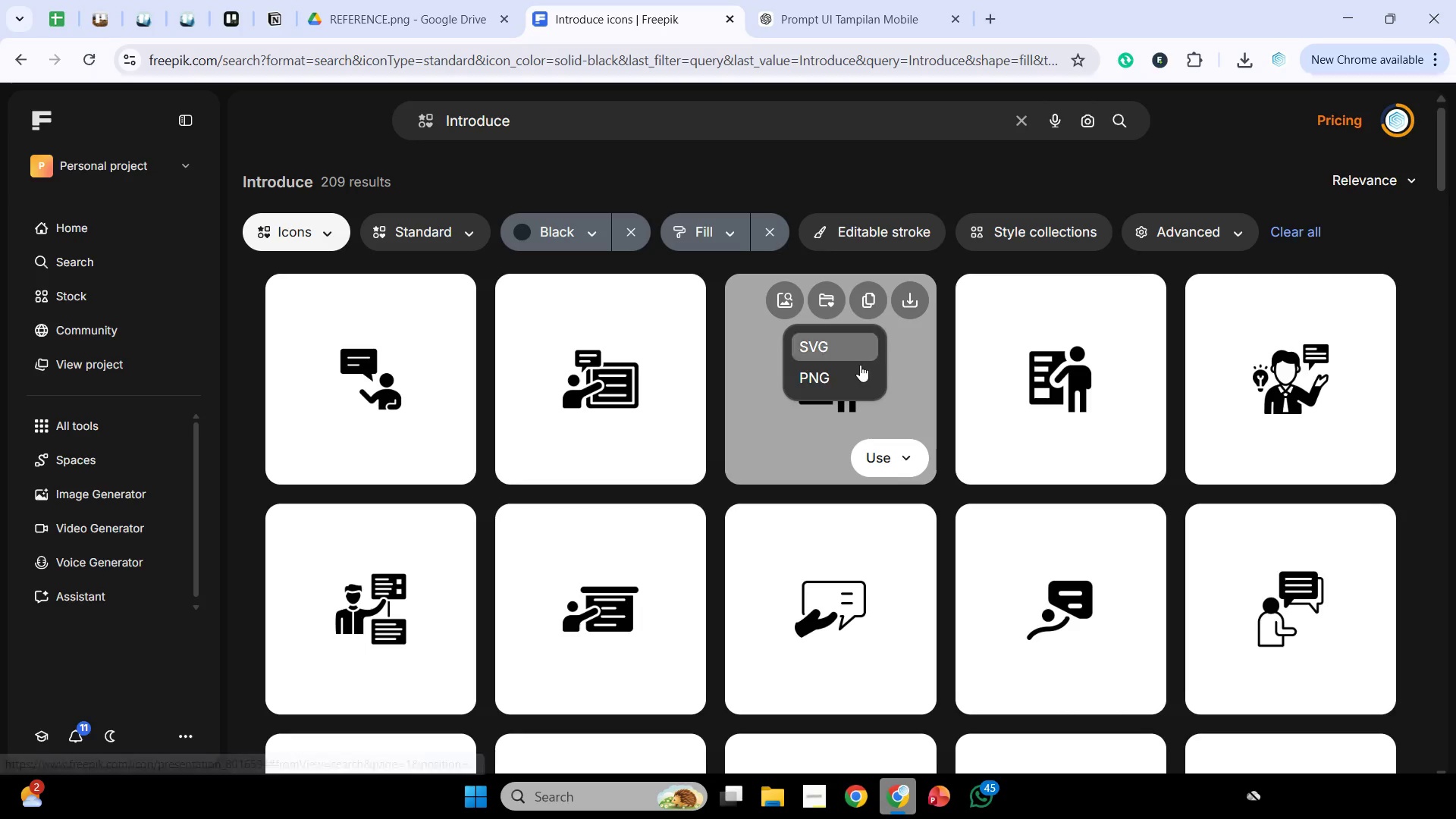 
double_click([858, 372])
 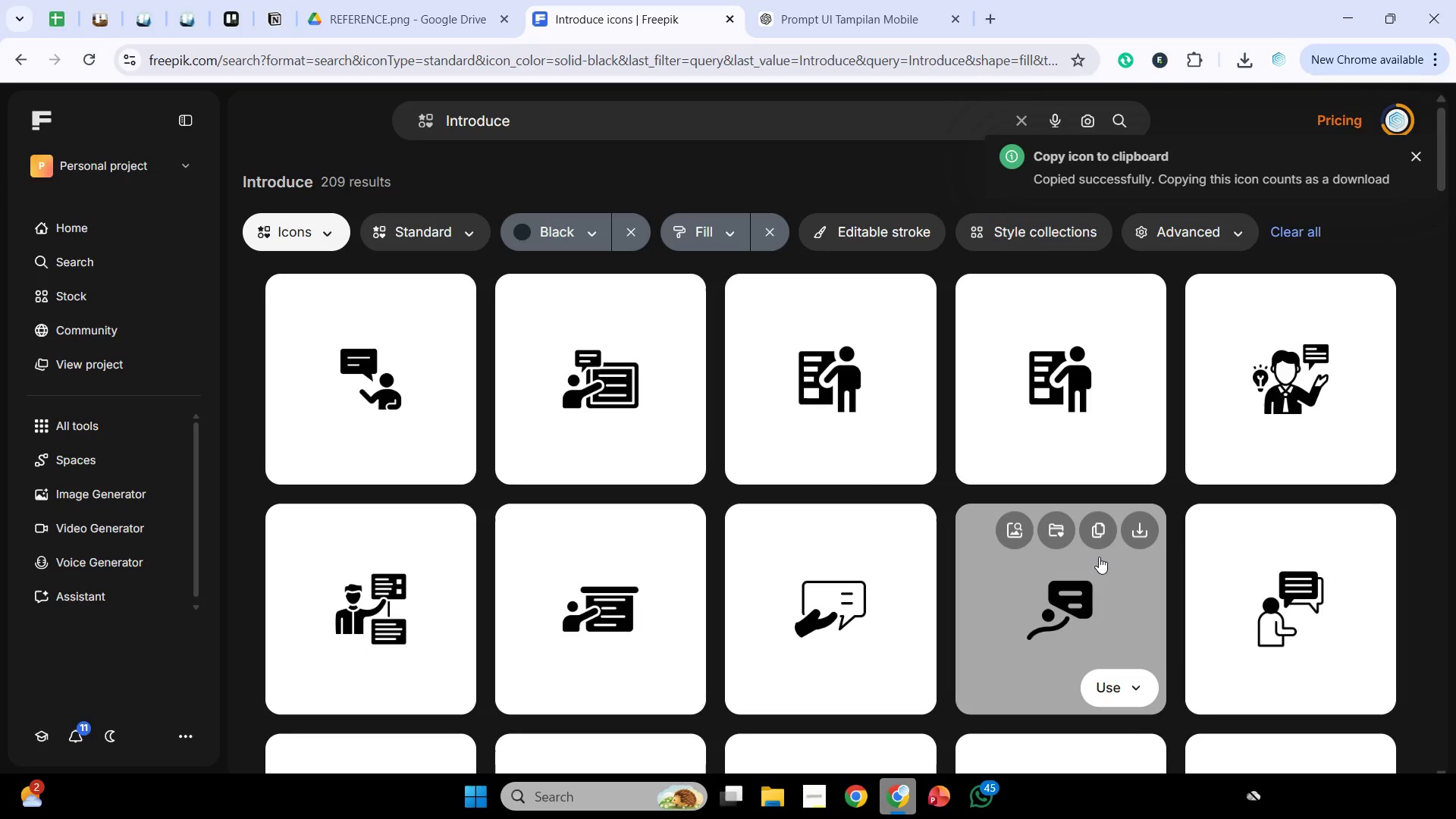 
wait(7.02)
 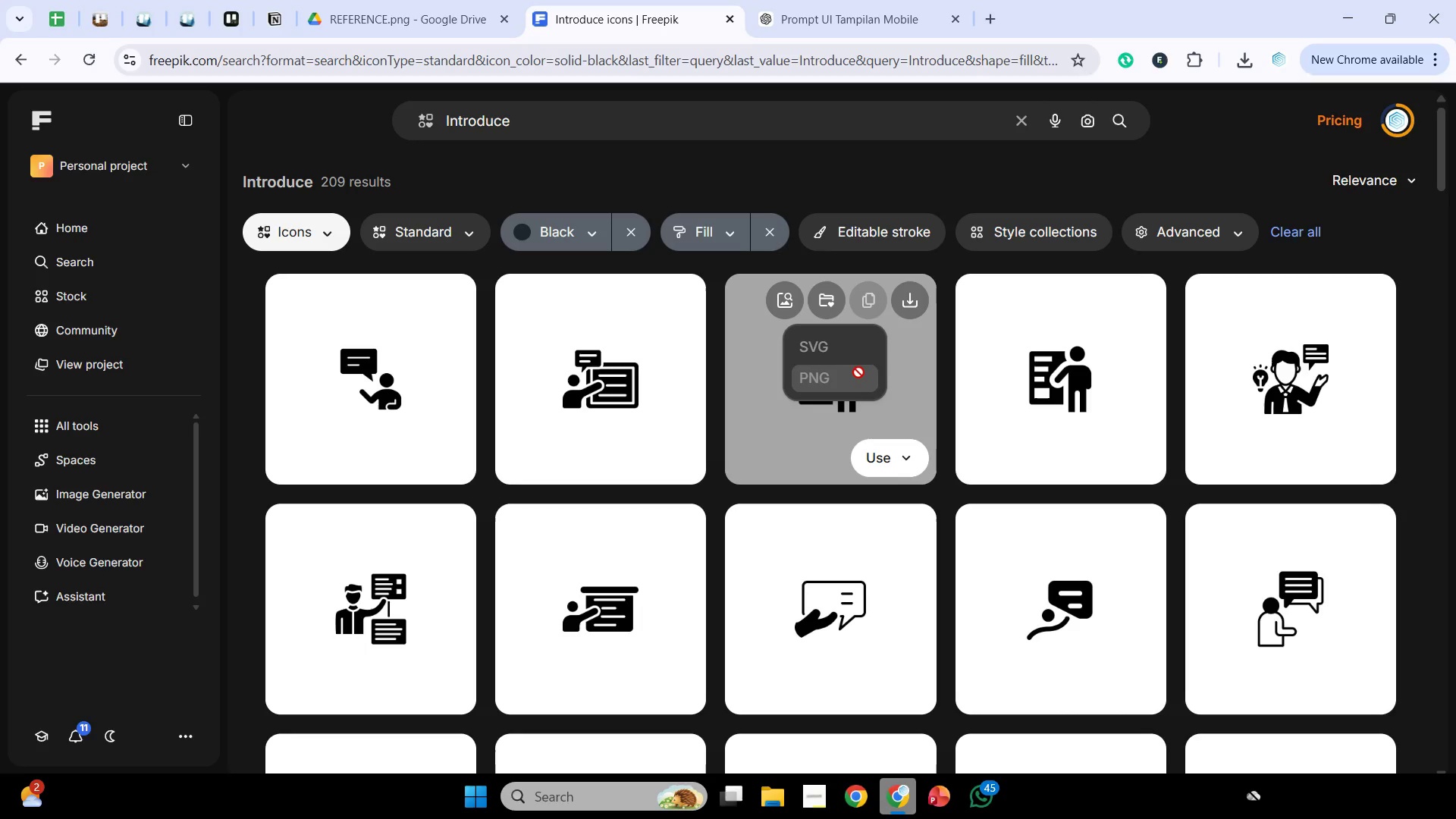 
left_click([902, 788])
 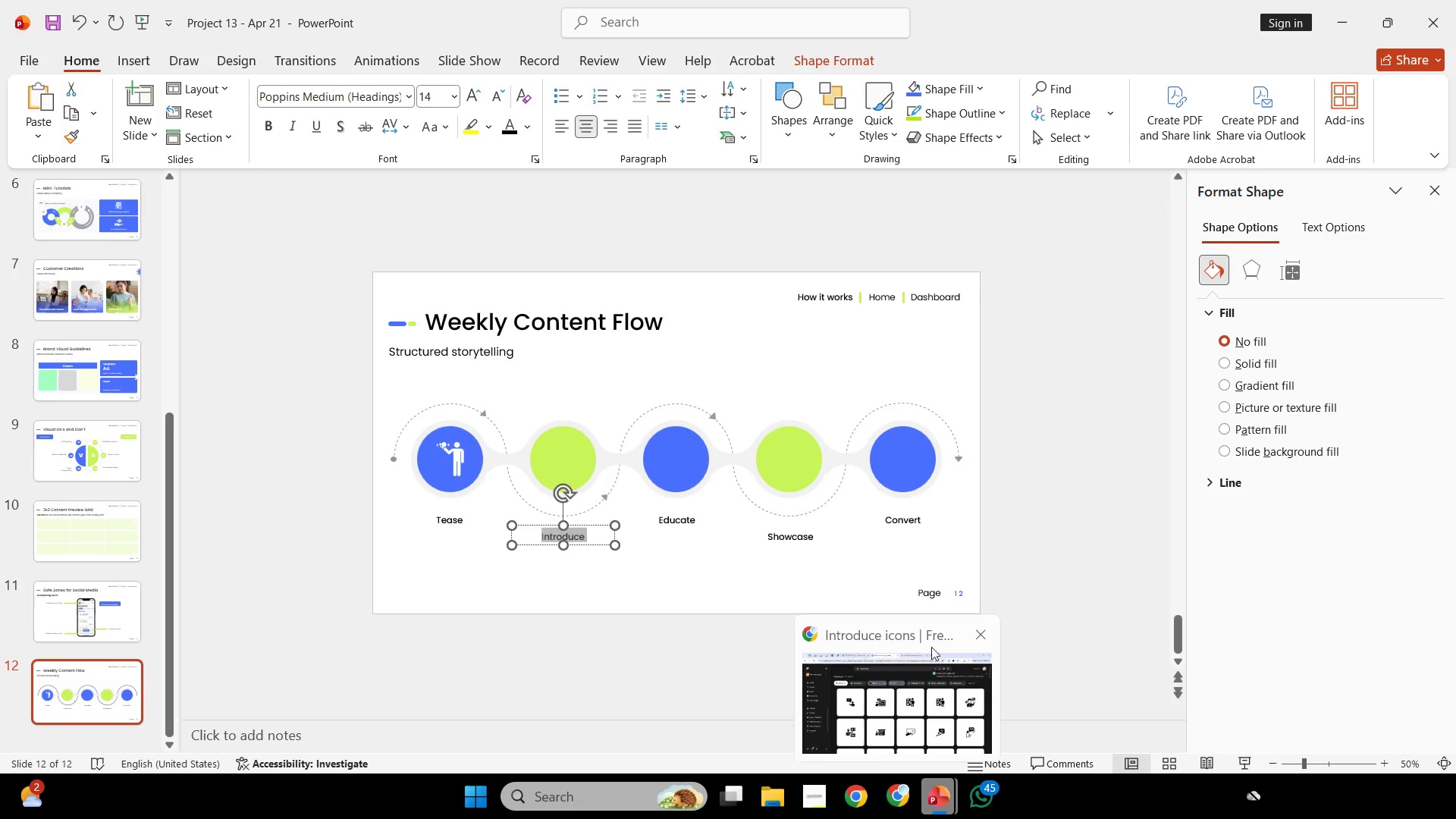 
key(Control+V)
 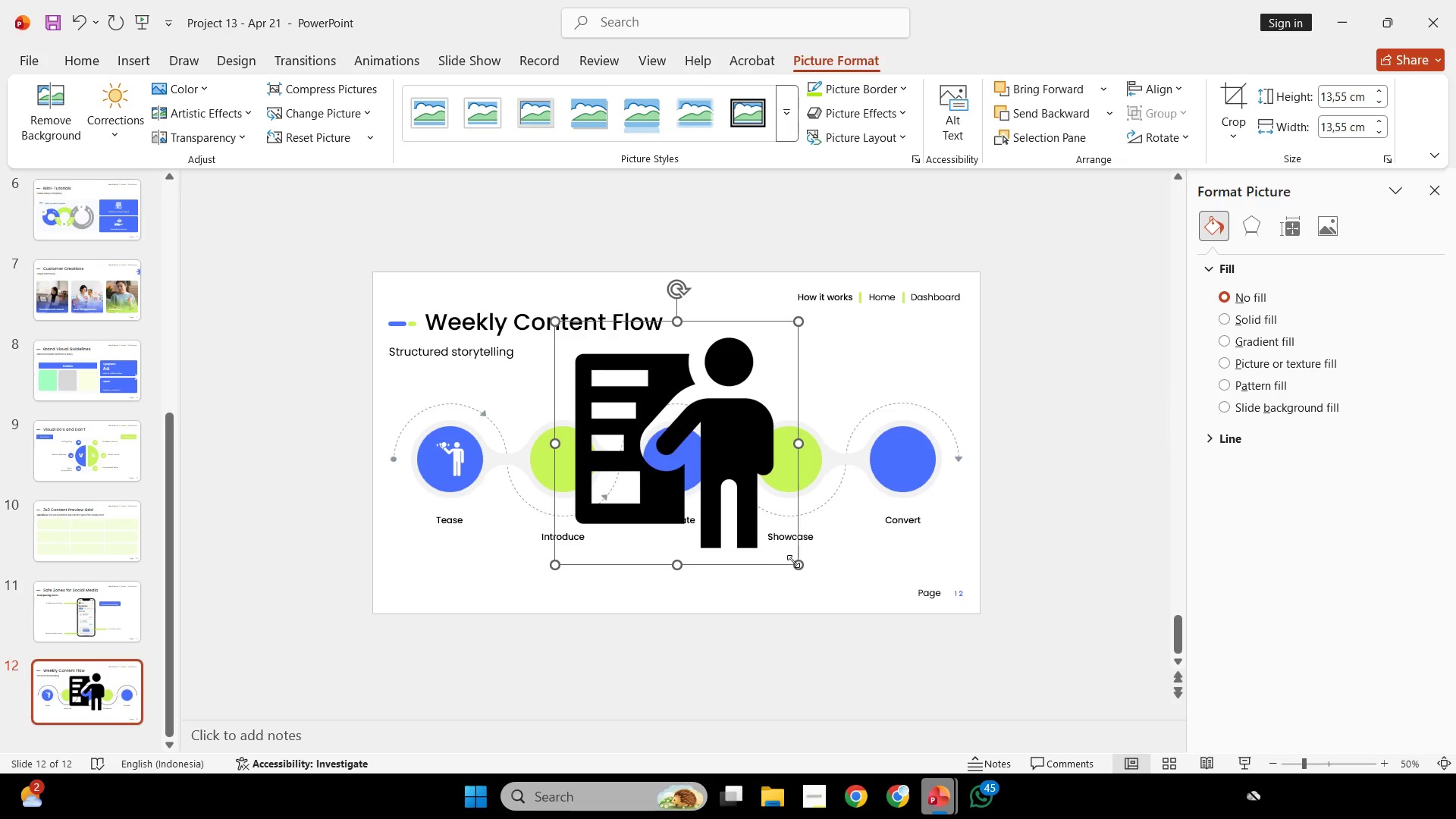 
left_click_drag(start_coordinate=[795, 563], to_coordinate=[592, 349])
 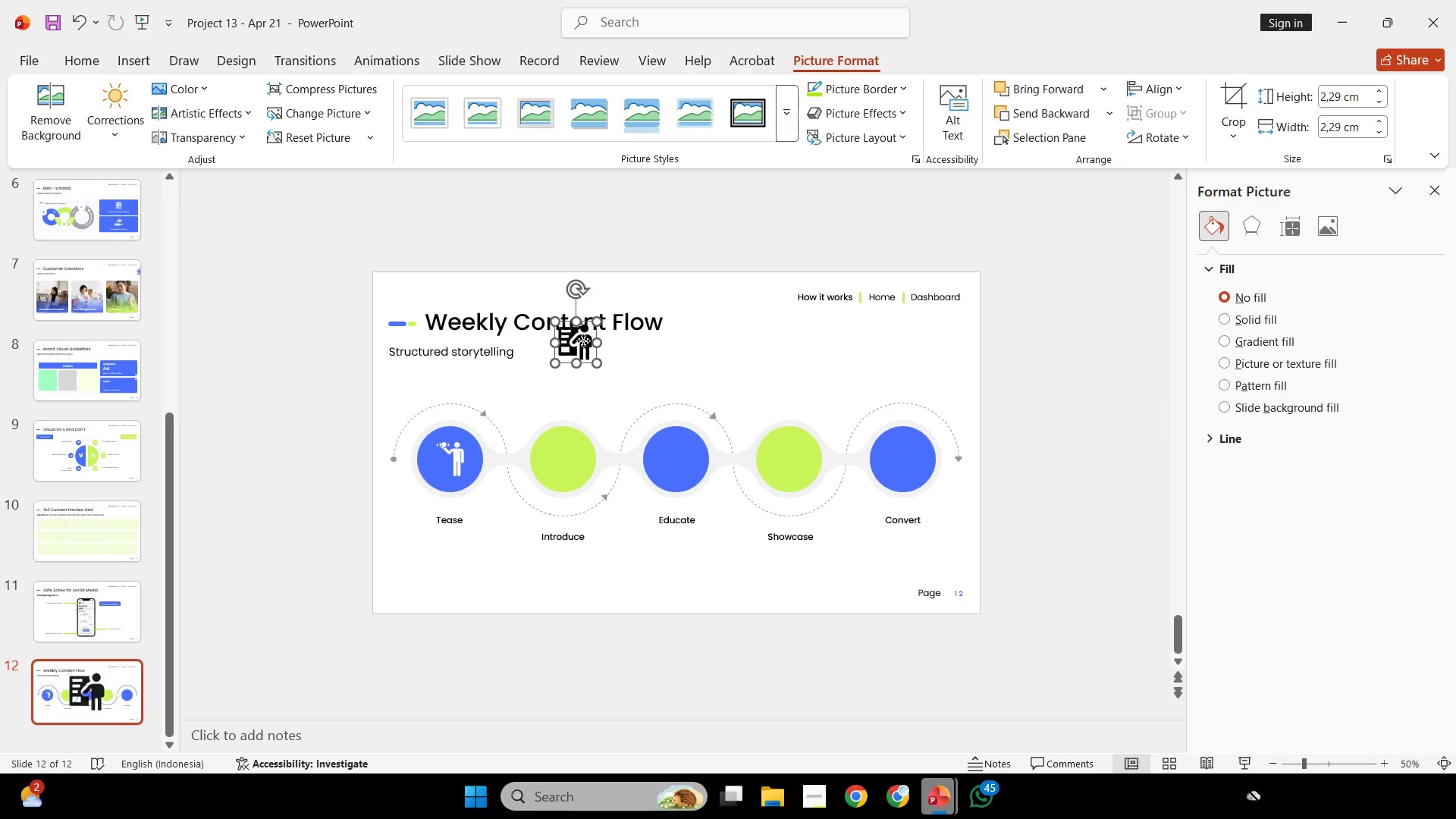 
left_click_drag(start_coordinate=[583, 340], to_coordinate=[569, 453])
 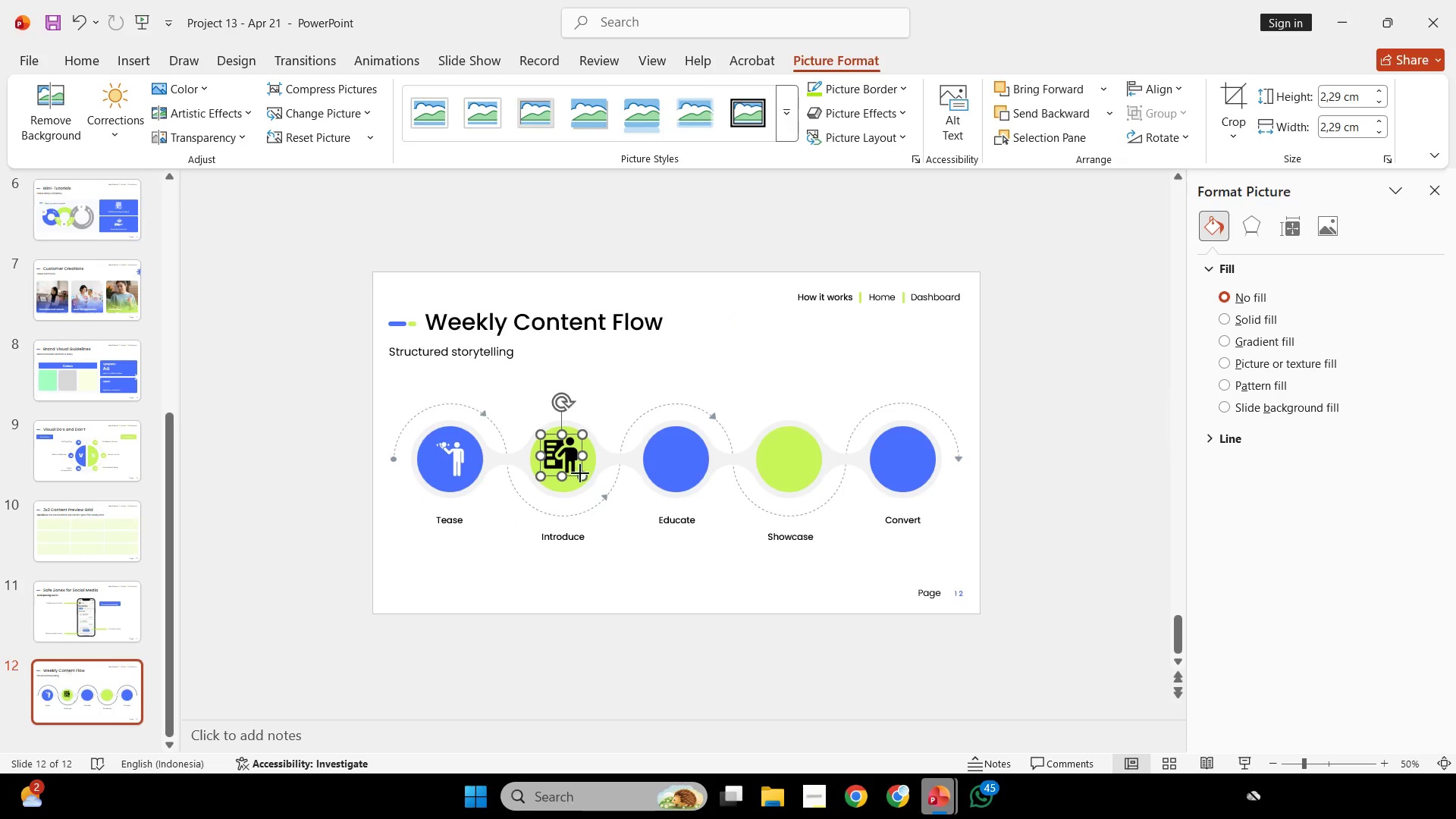 
left_click_drag(start_coordinate=[580, 473], to_coordinate=[571, 465])
 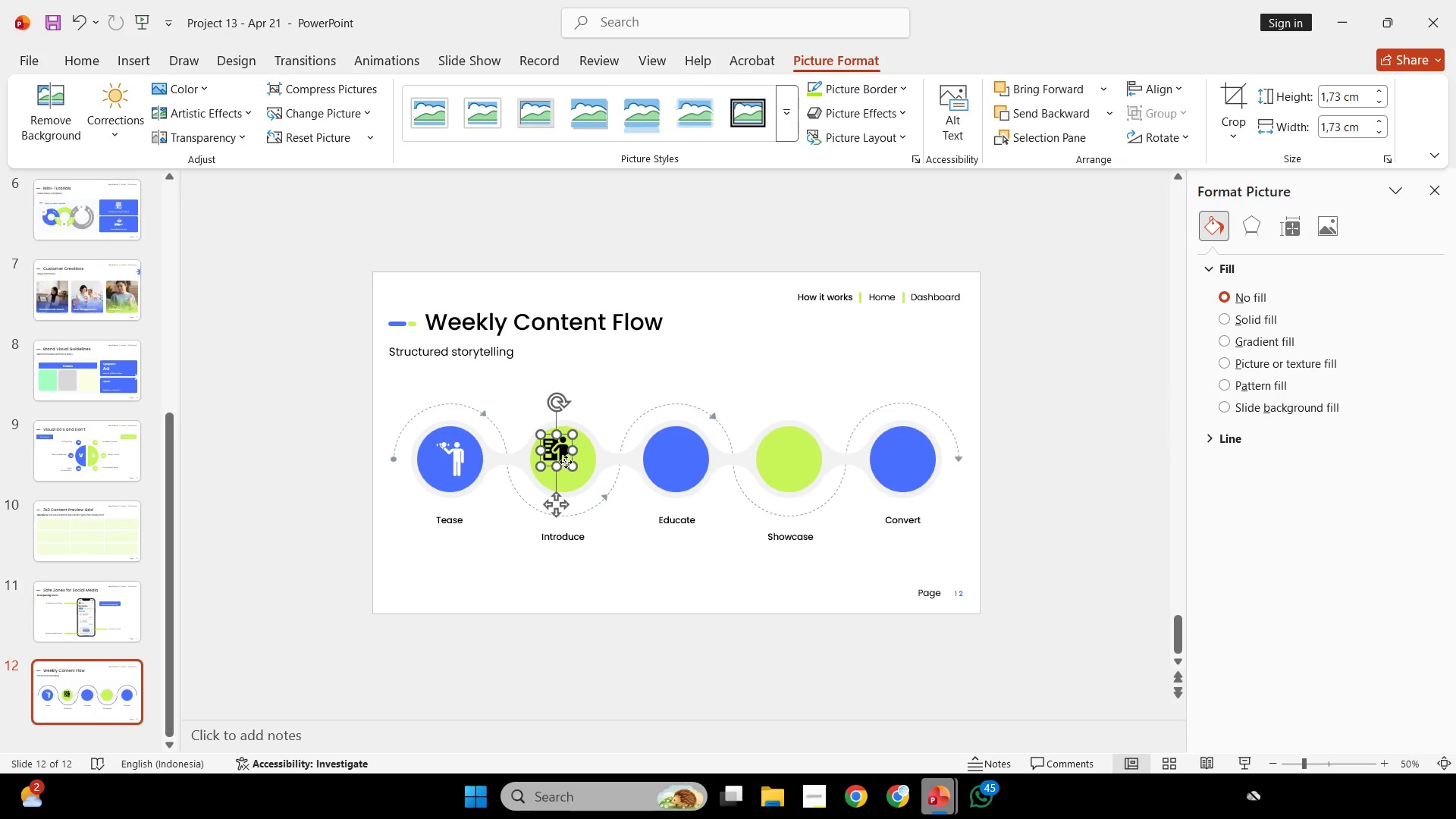 
left_click_drag(start_coordinate=[560, 451], to_coordinate=[567, 461])
 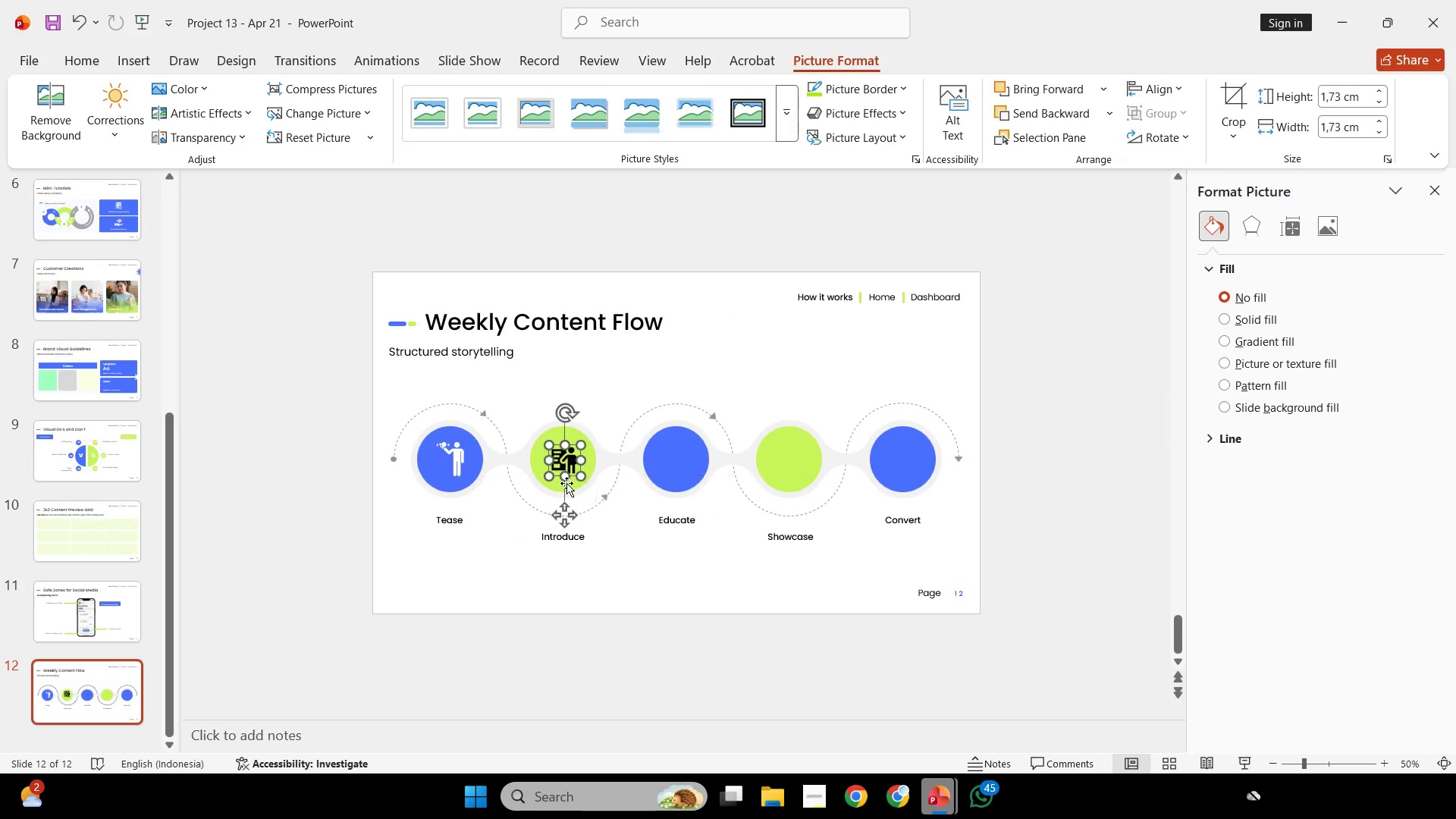 
hold_key(key=ShiftLeft, duration=0.44)
left_click([566, 484])
 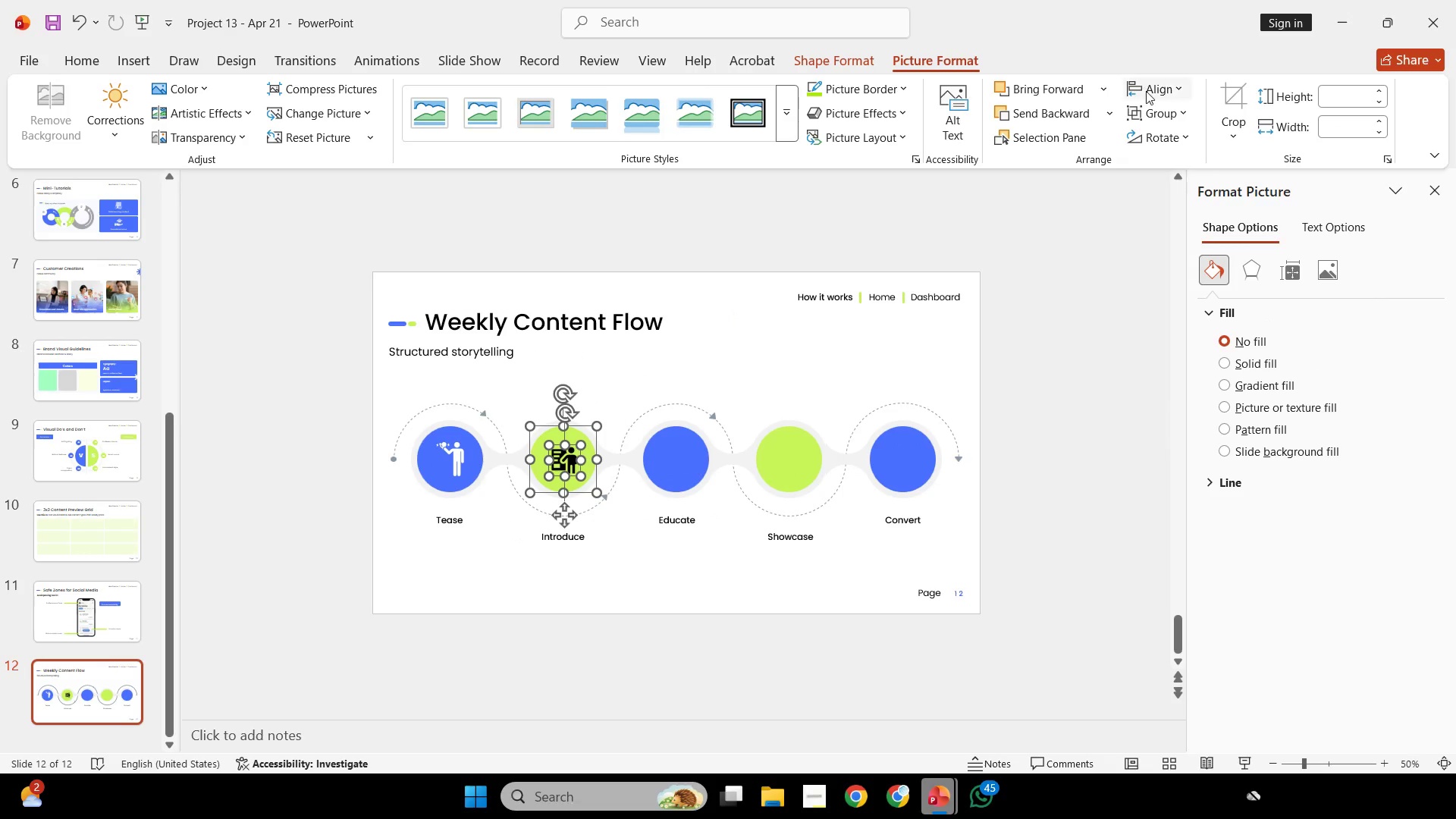 
left_click([1147, 93])
 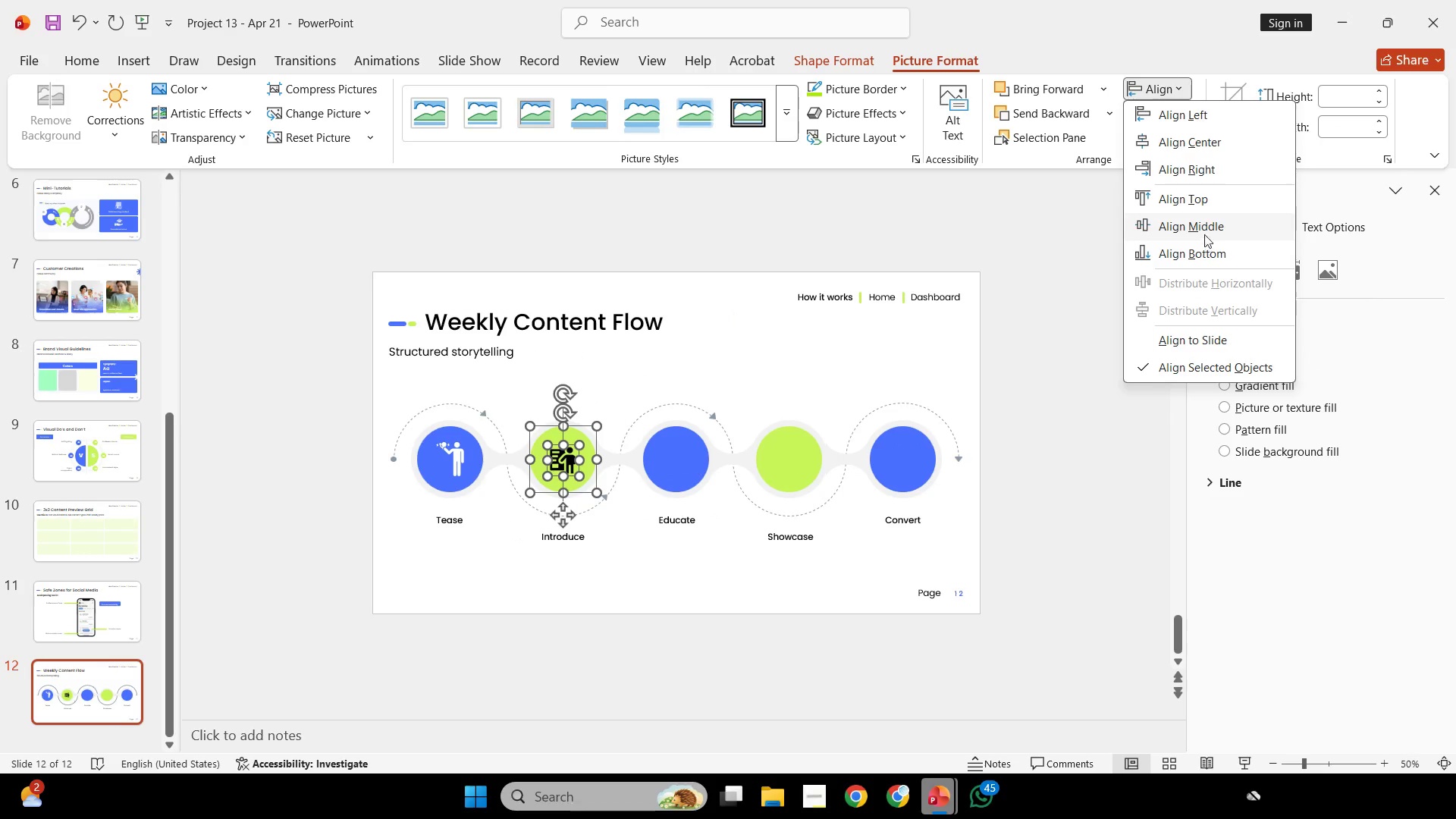 
double_click([858, 295])
 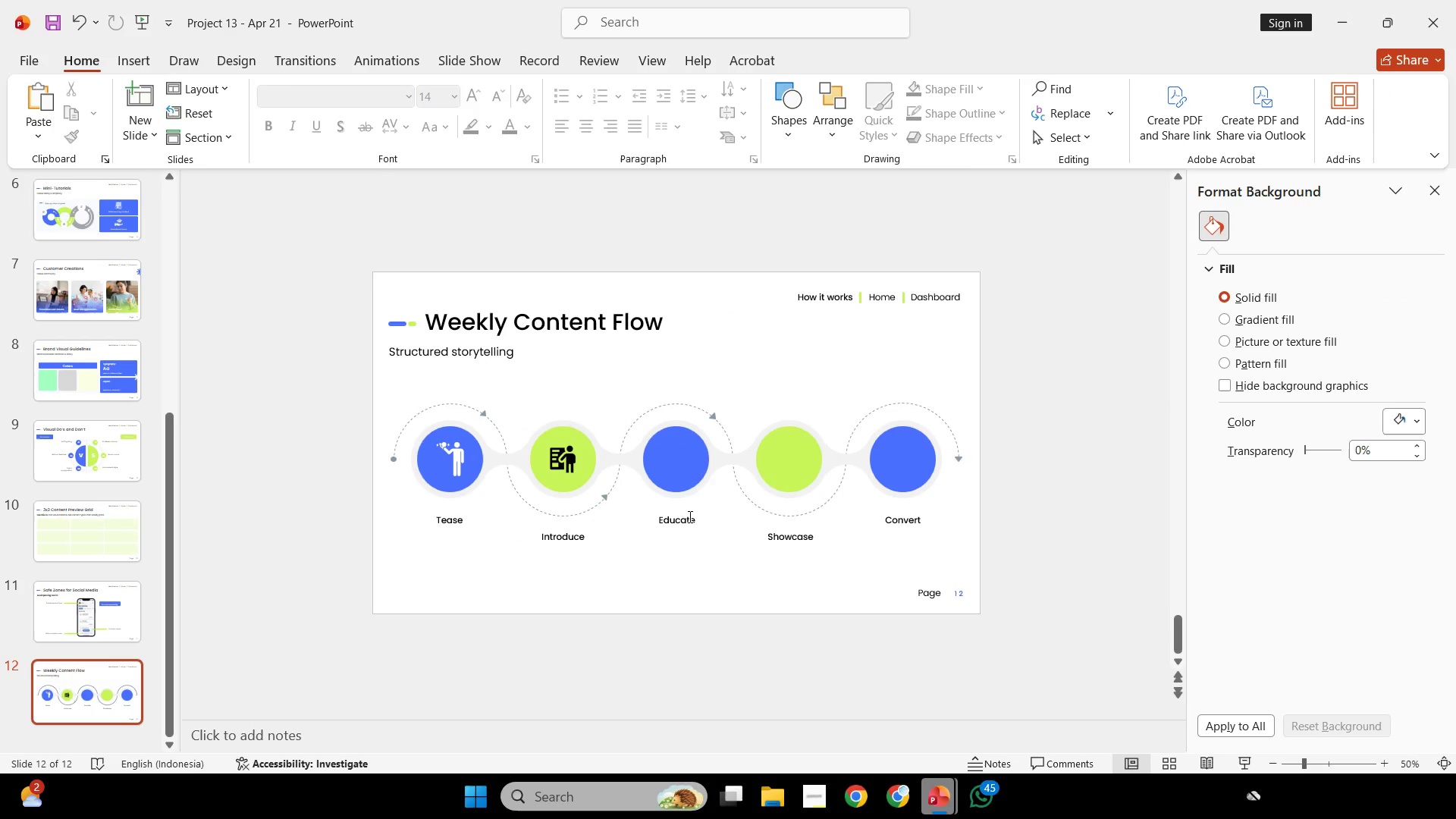 
left_click([689, 516])
 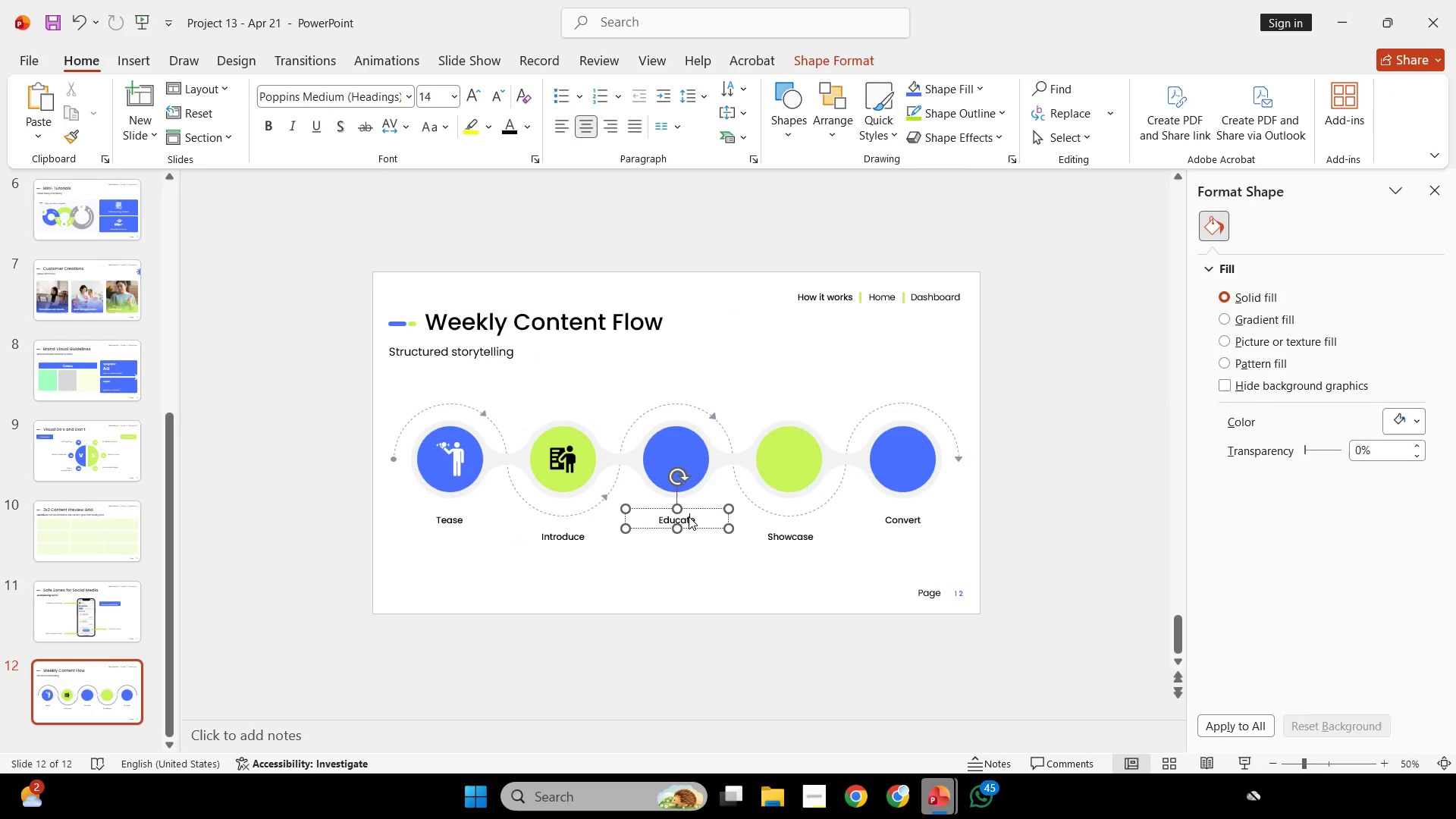 
key(Control+ControlLeft)
 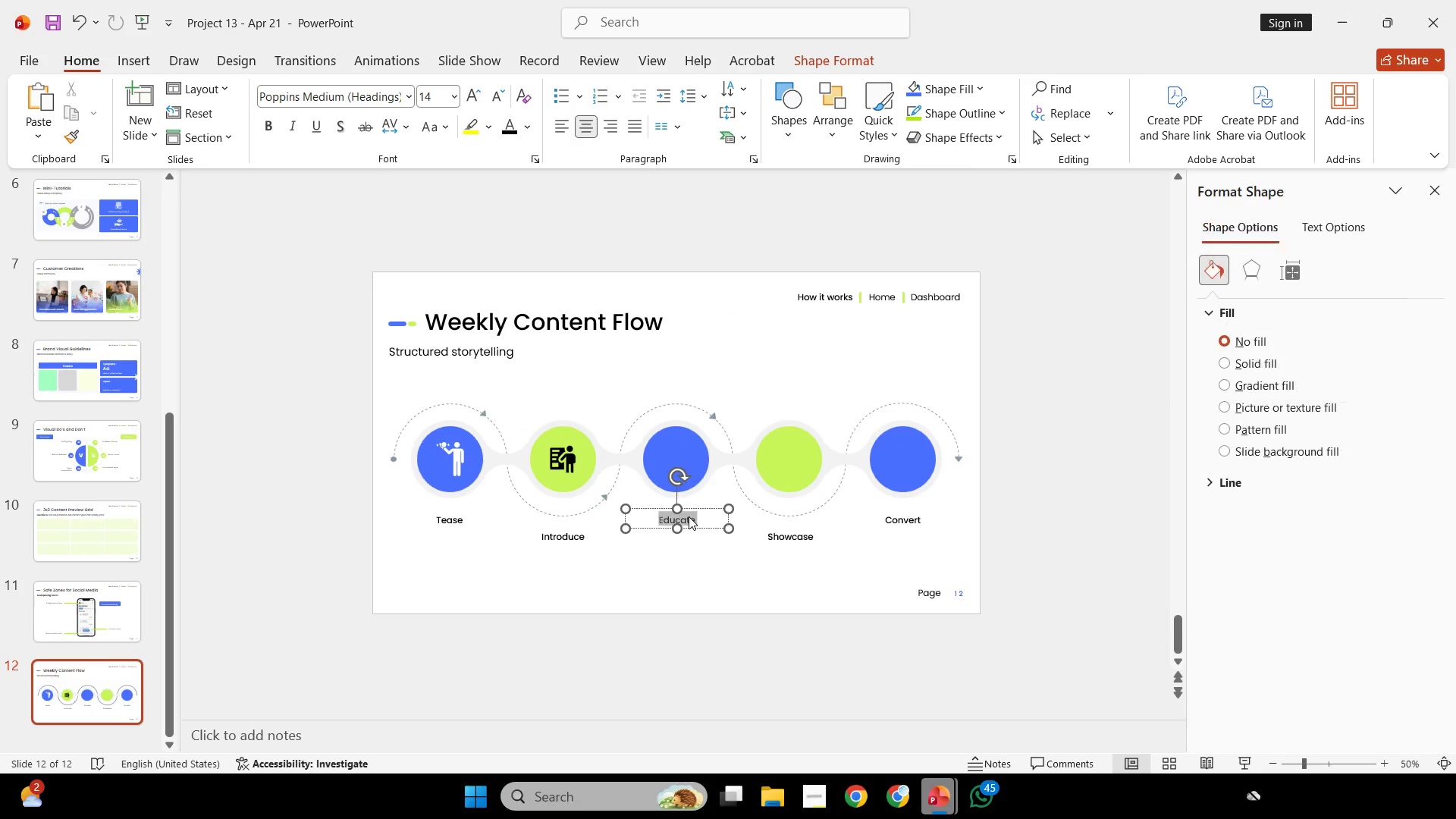 
key(Control+A)
 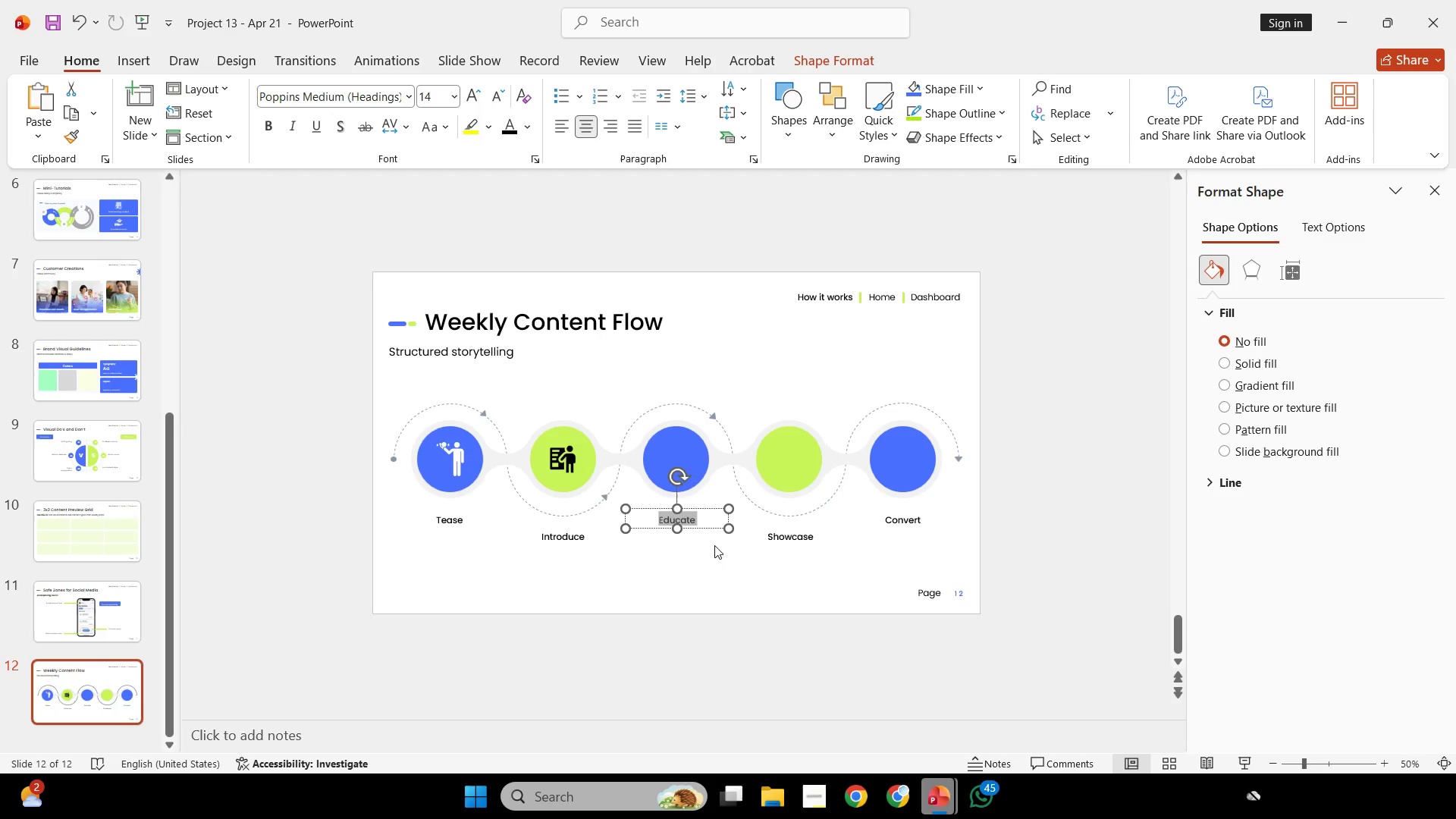 
key(Control+ControlLeft)
 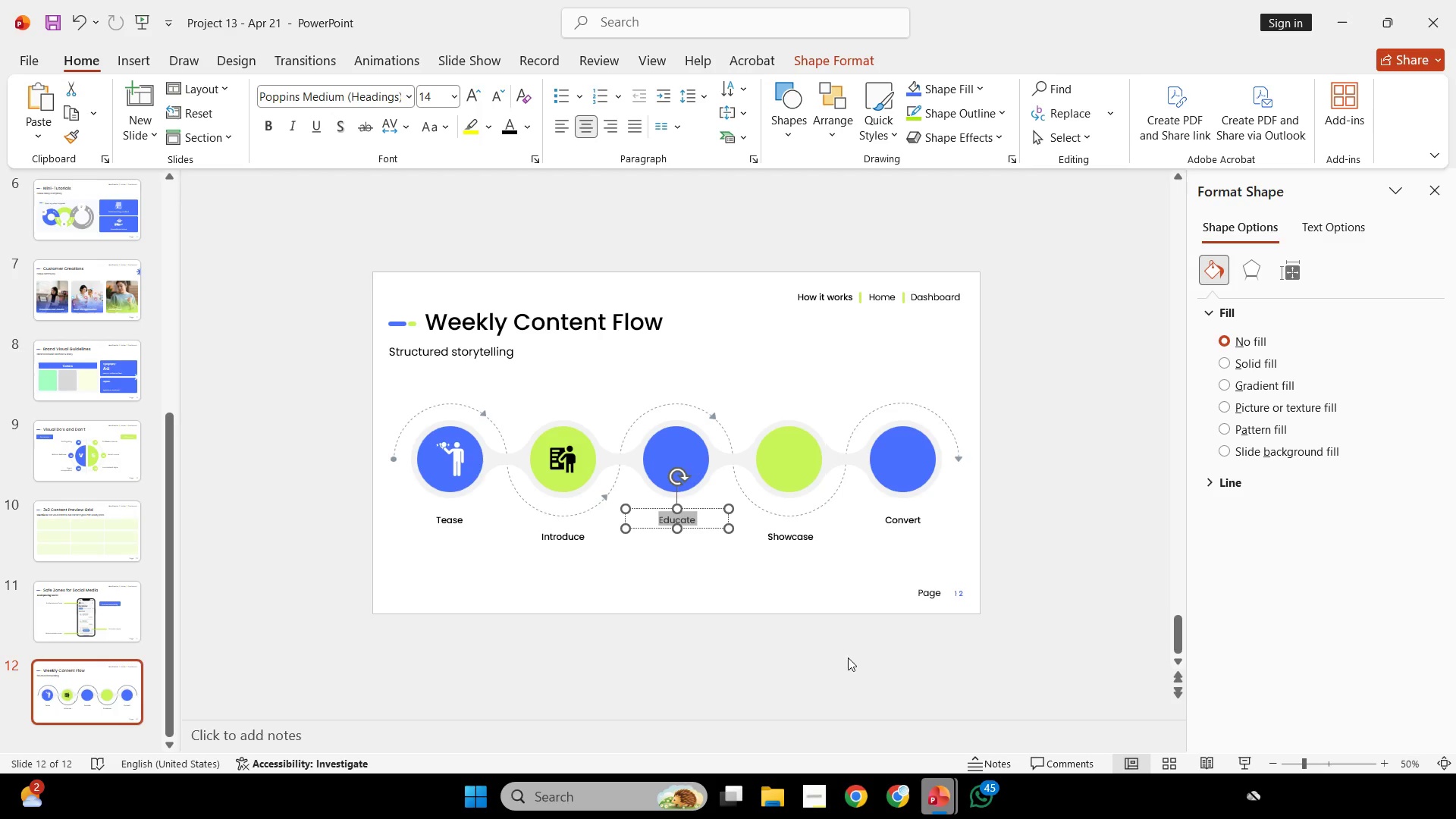 
key(Control+C)
 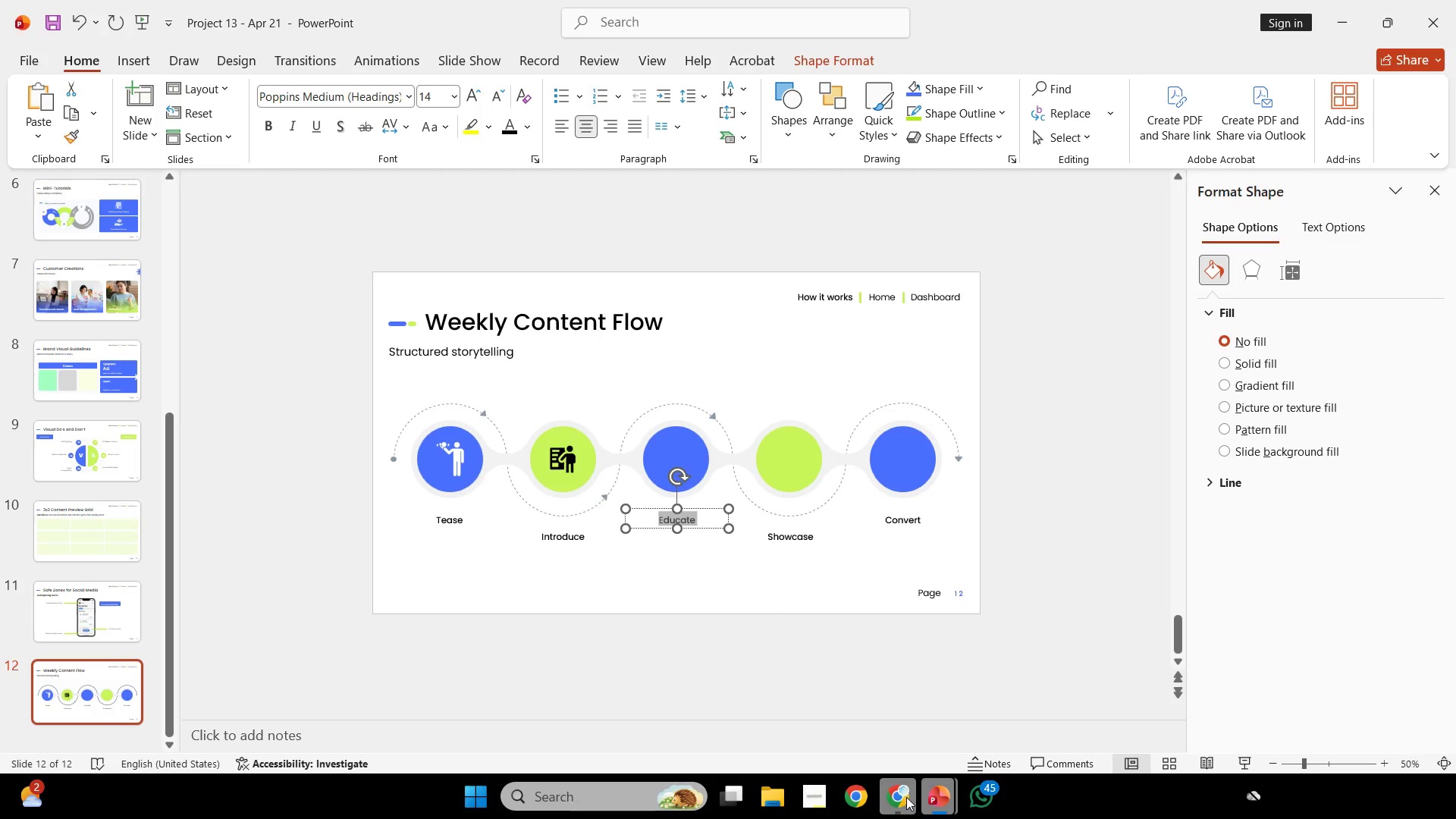 
left_click([906, 797])
 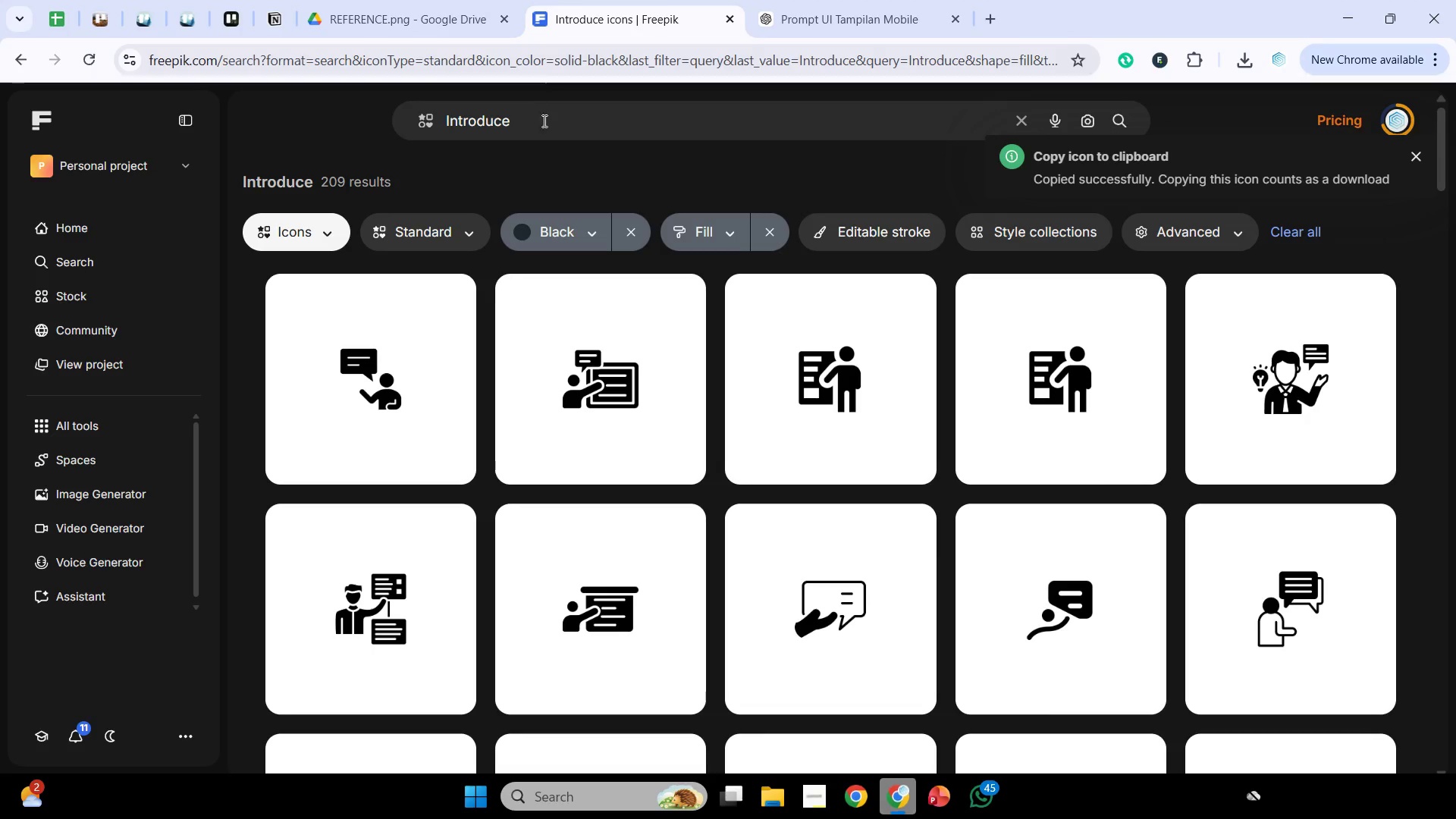 
left_click_drag(start_coordinate=[544, 122], to_coordinate=[258, 144])
 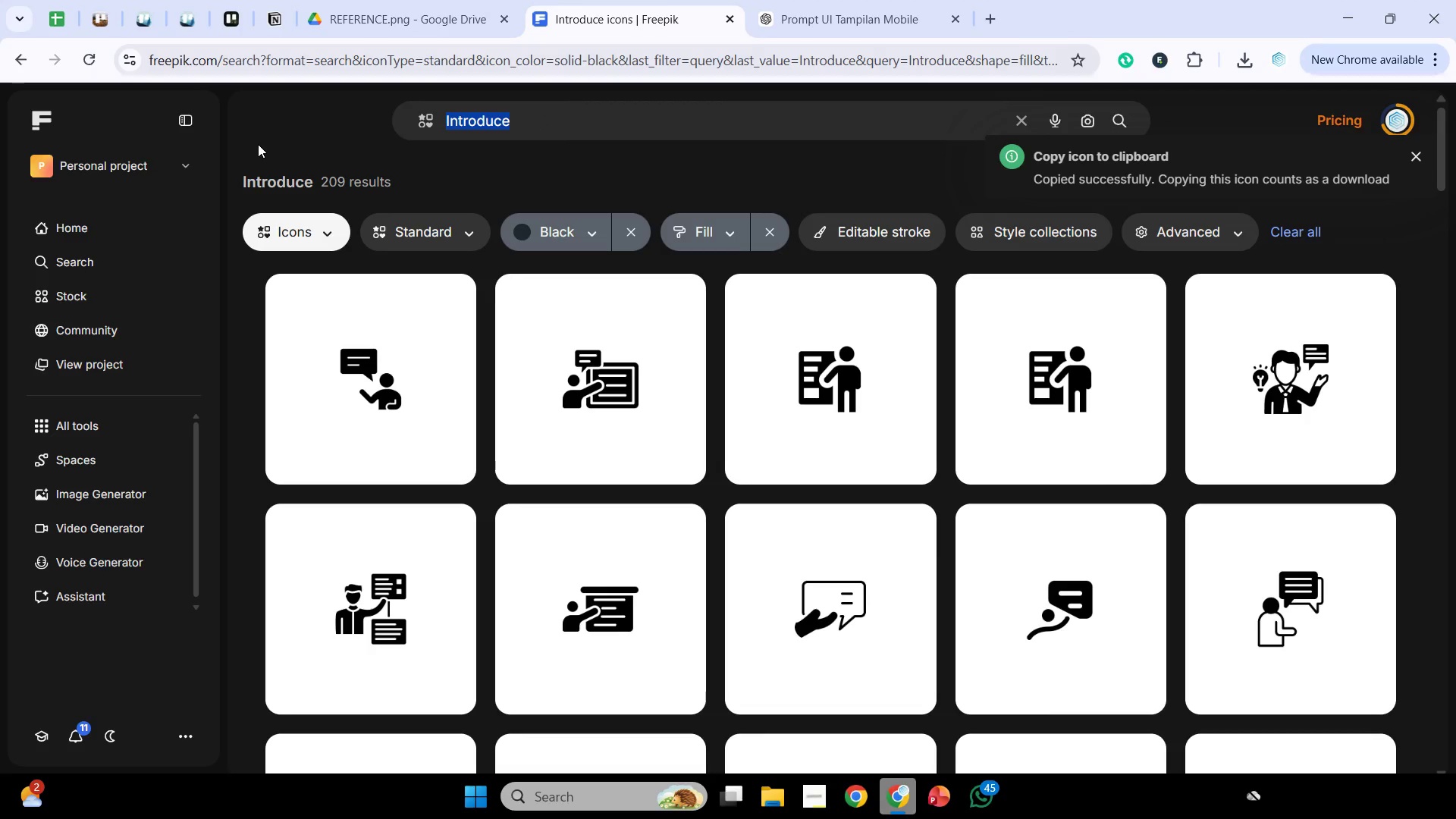 
type(educate)
 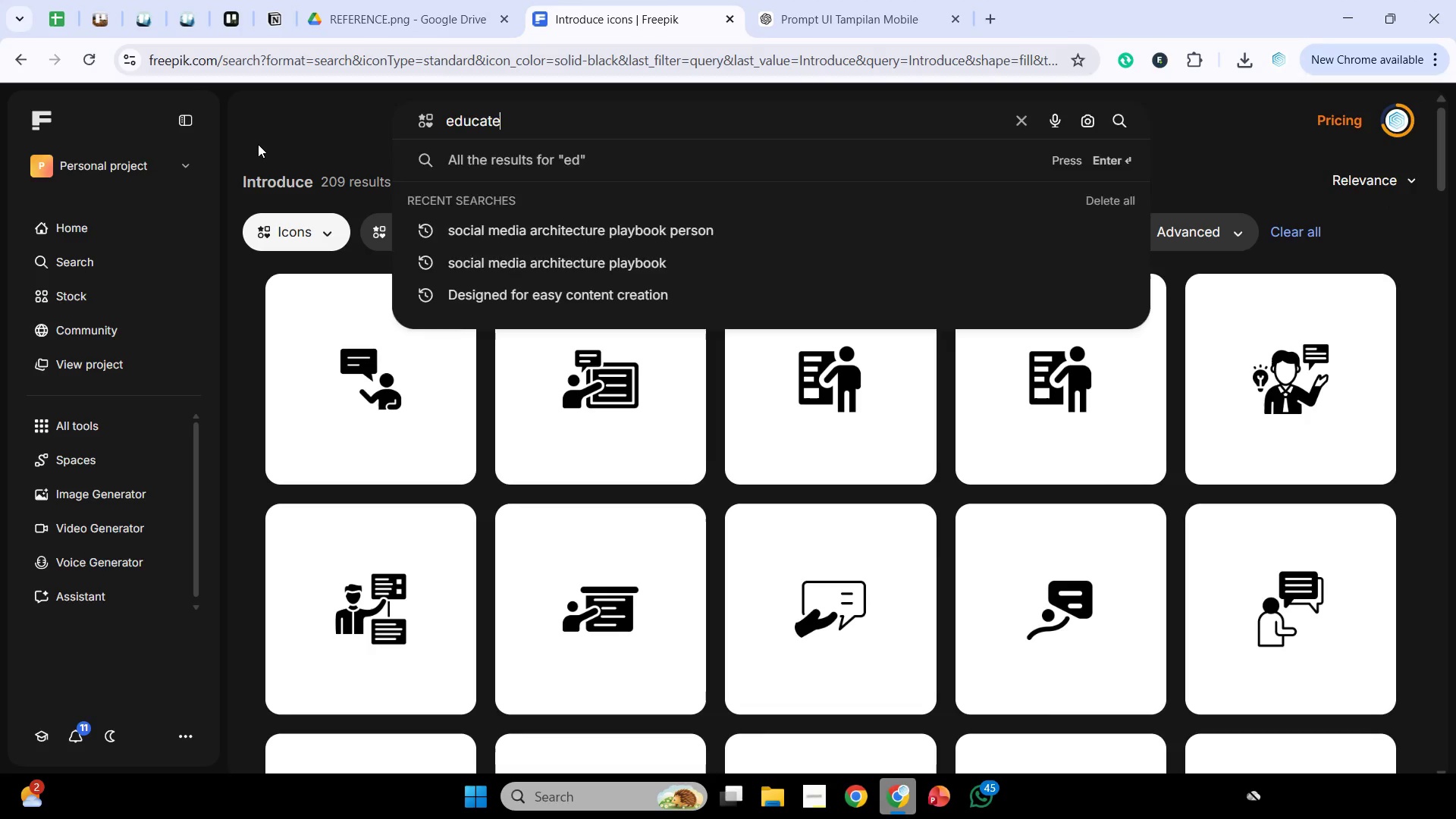 
key(Enter)
 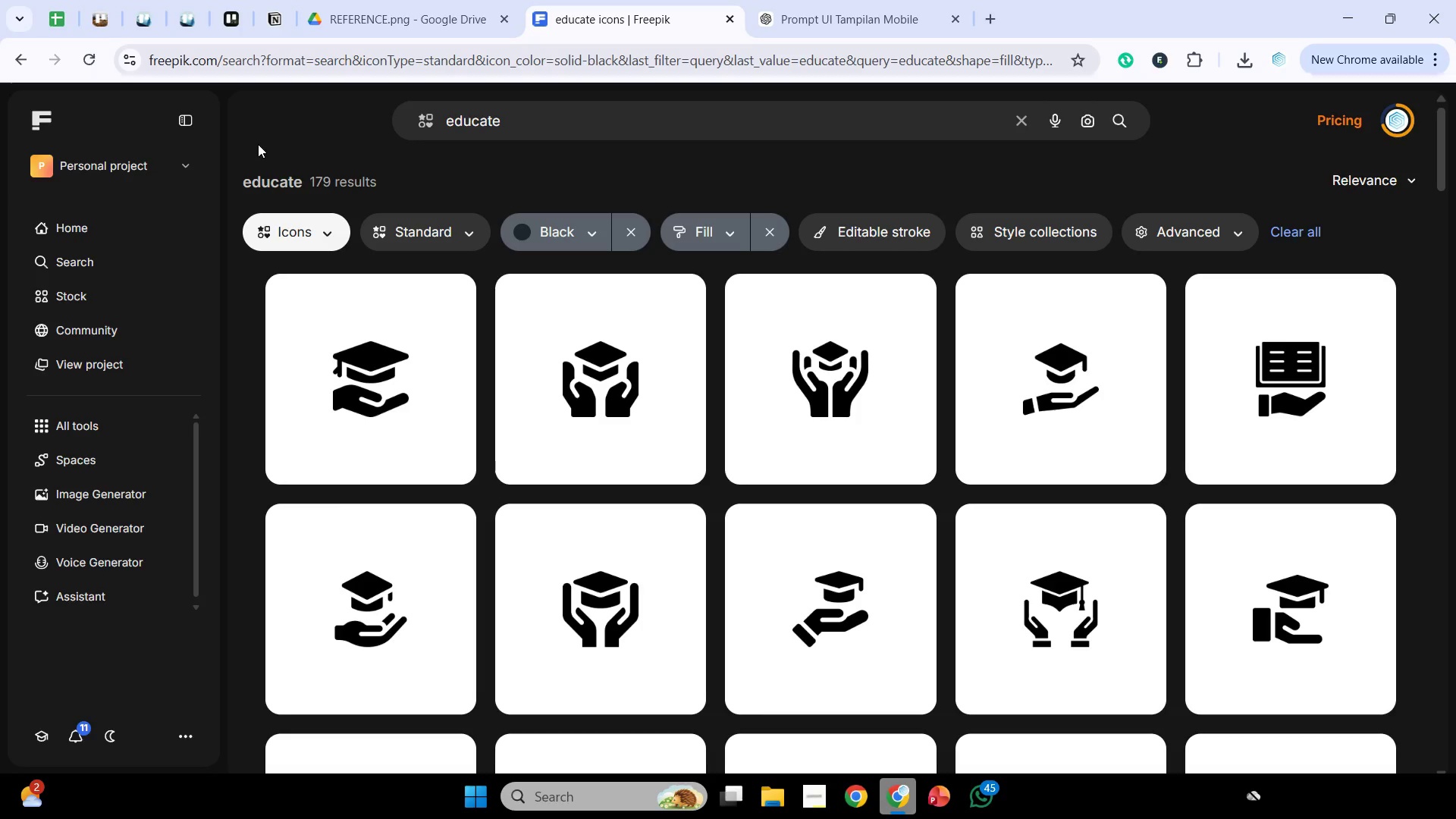 
wait(6.33)
 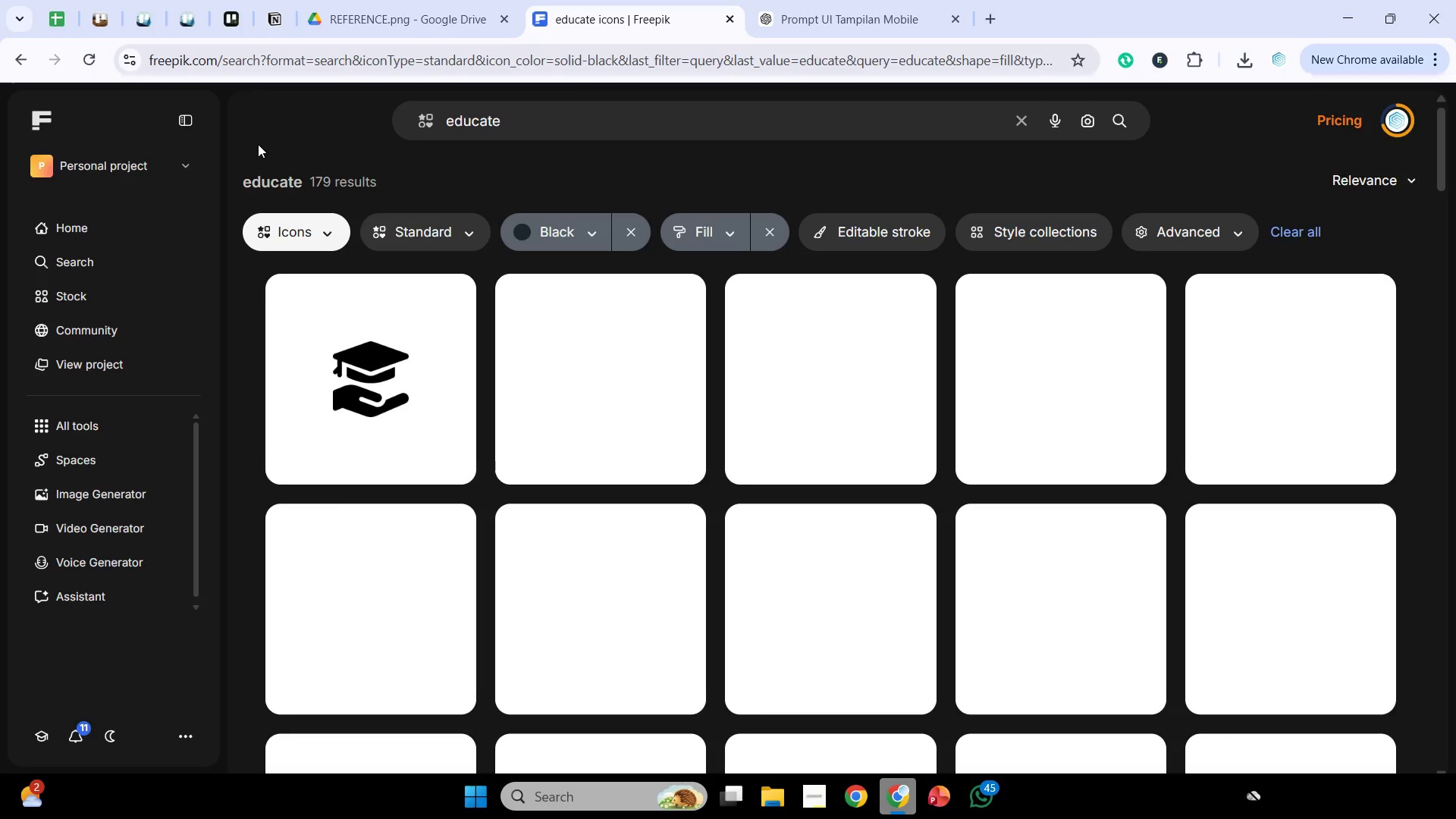 
scroll: coordinate [554, 300], scroll_direction: down, amount: 3.0
 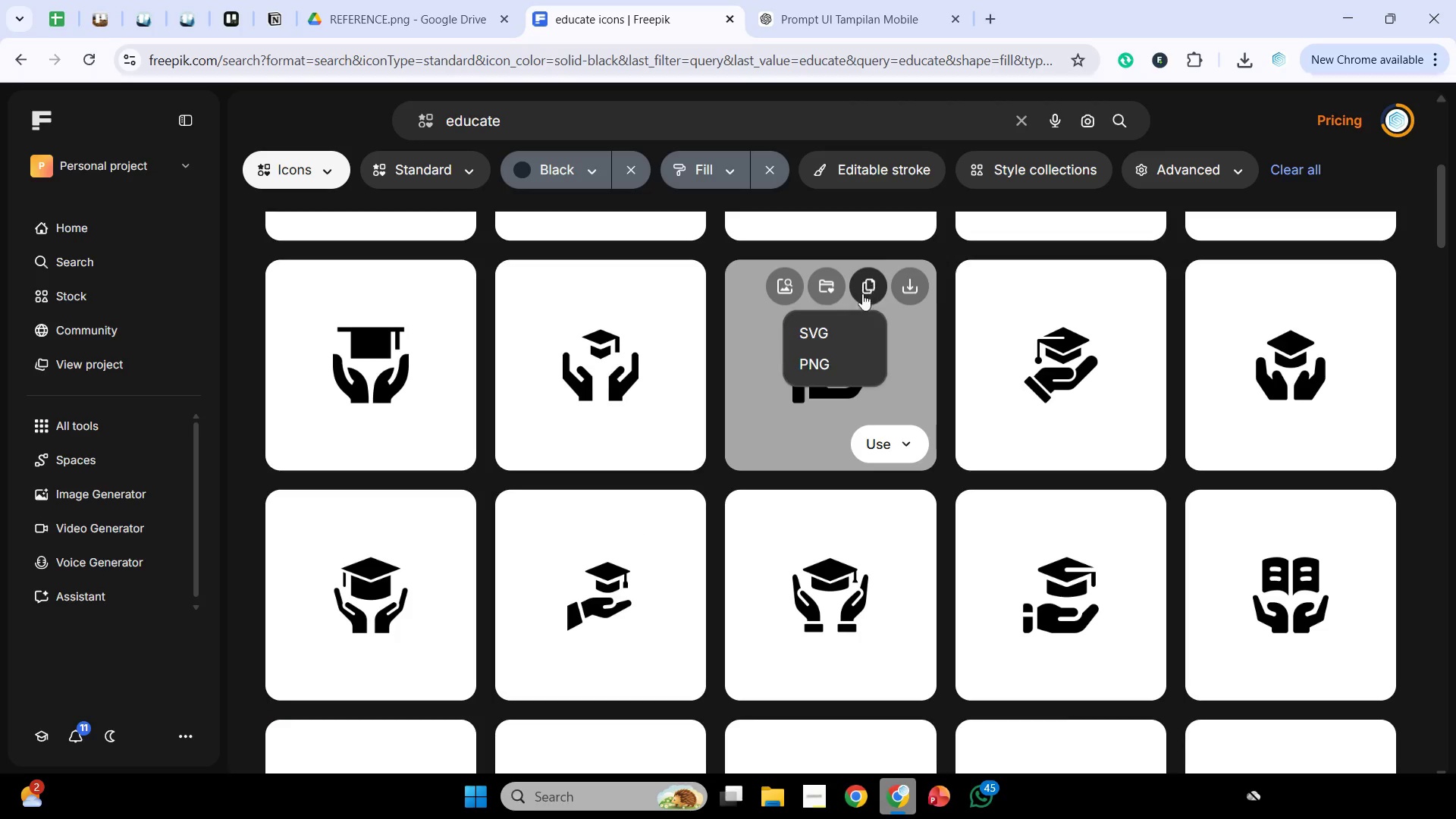 
left_click([845, 359])
 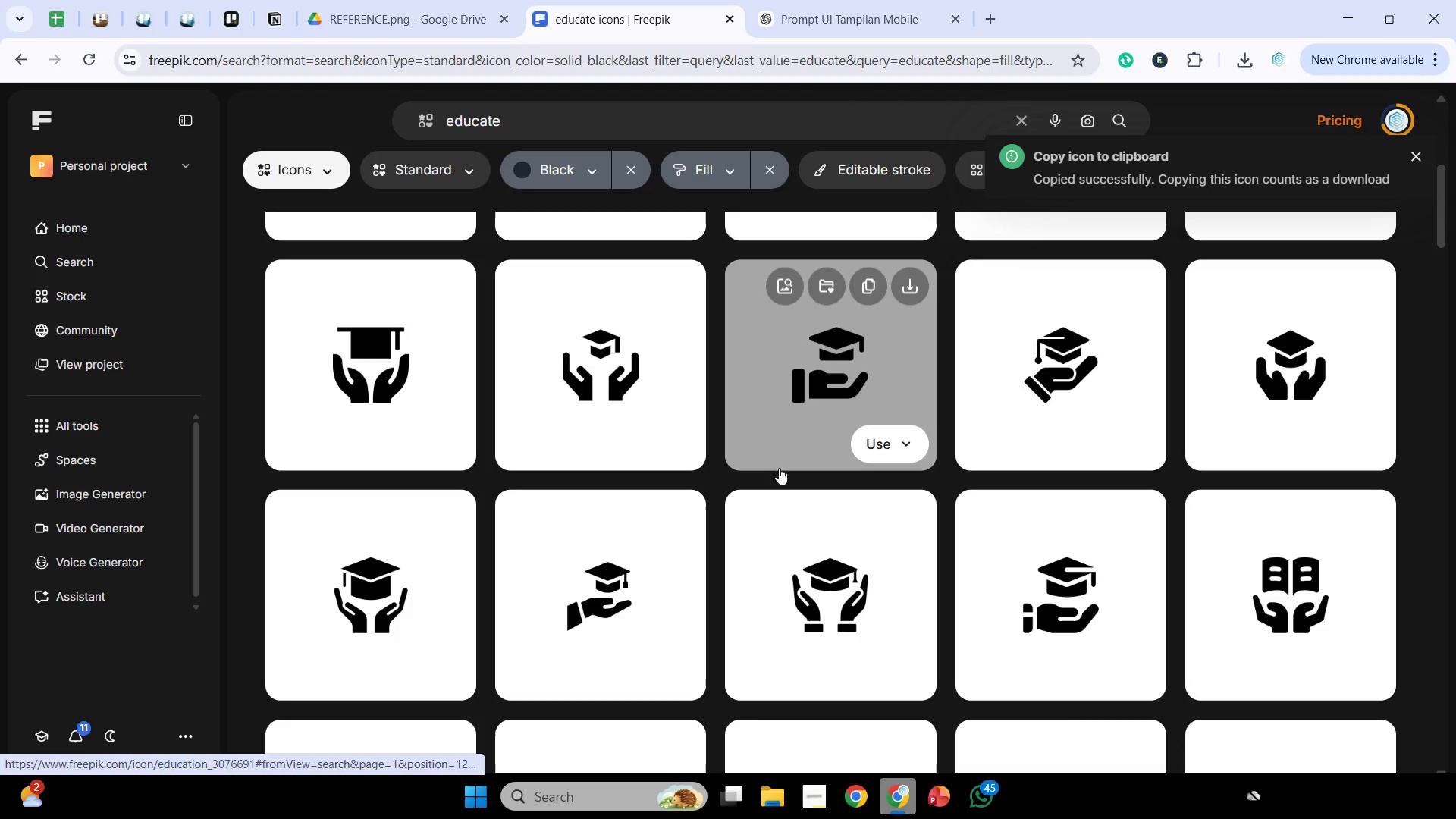 
wait(6.75)
 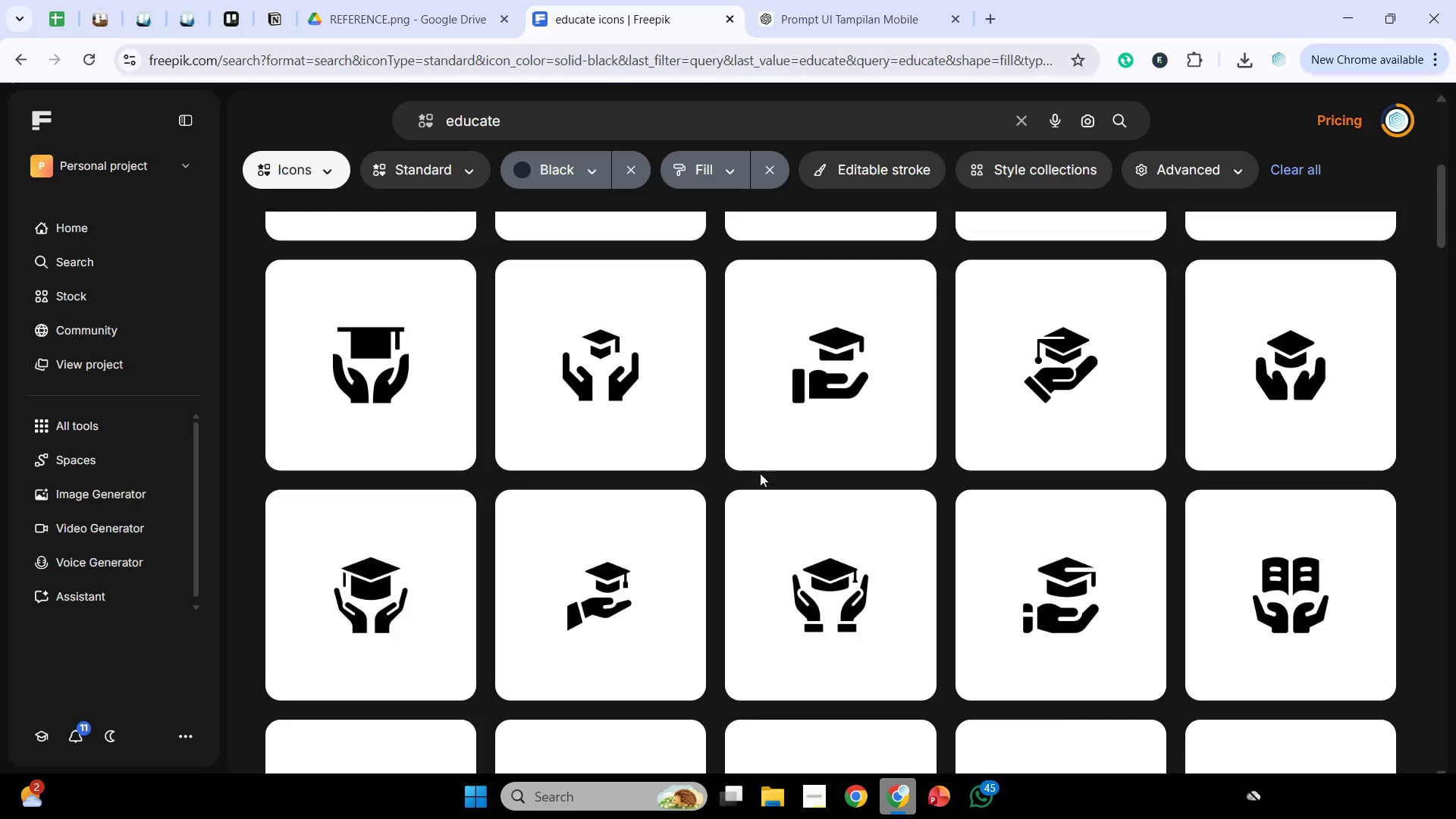 
left_click([907, 801])
 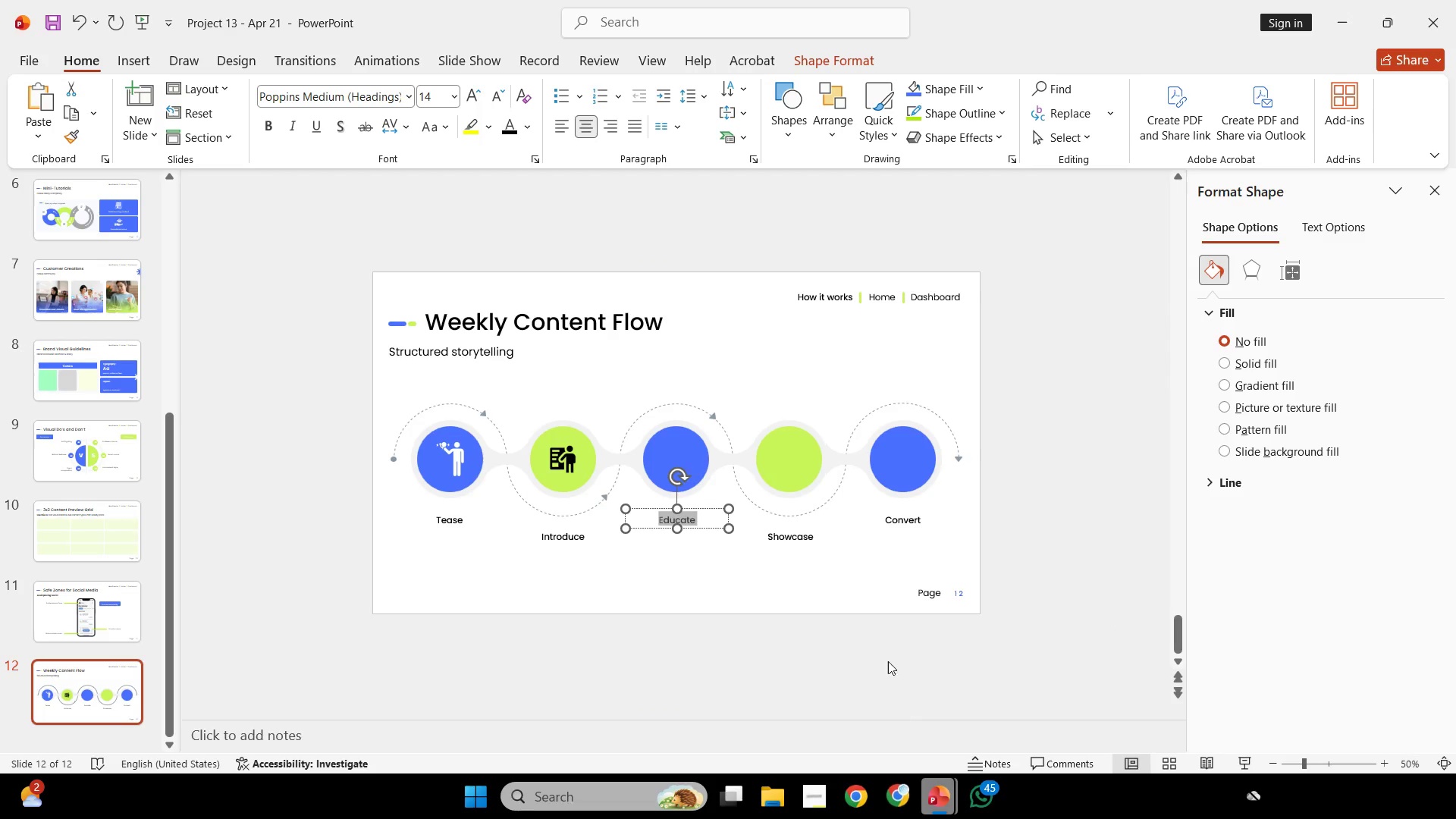 
key(Control+V)
 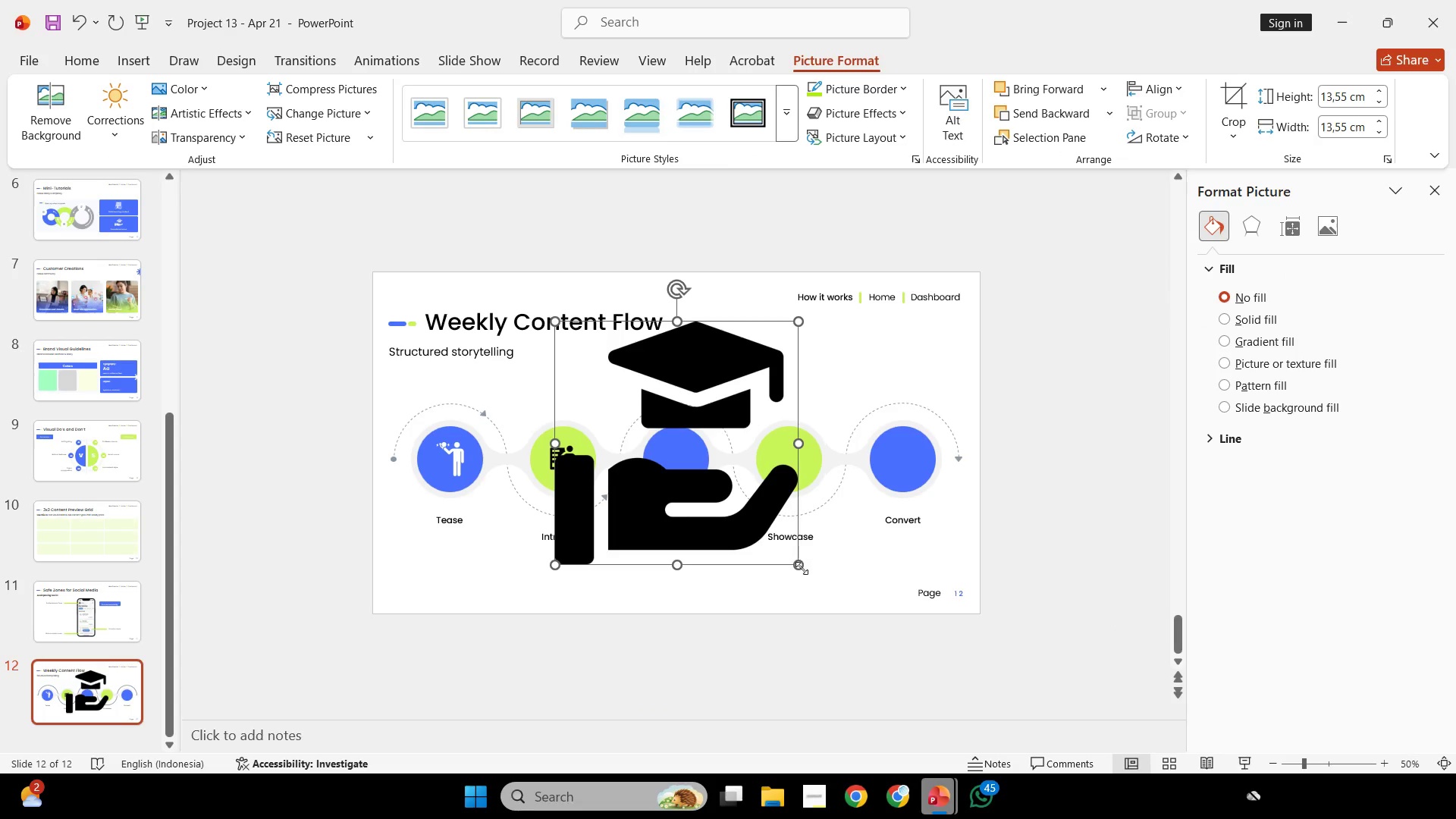 
left_click_drag(start_coordinate=[801, 568], to_coordinate=[588, 348])
 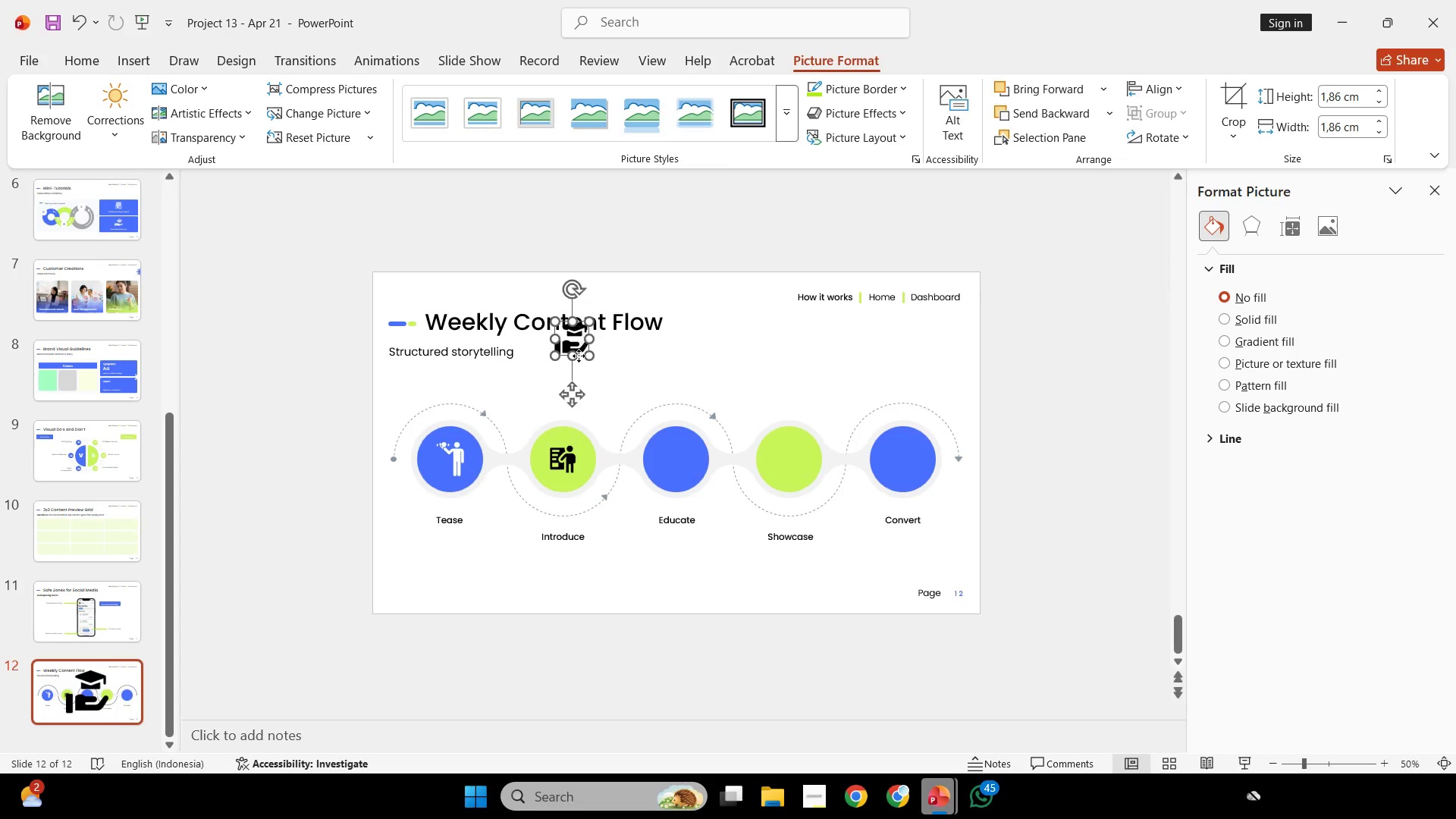 
left_click_drag(start_coordinate=[579, 333], to_coordinate=[573, 452])
 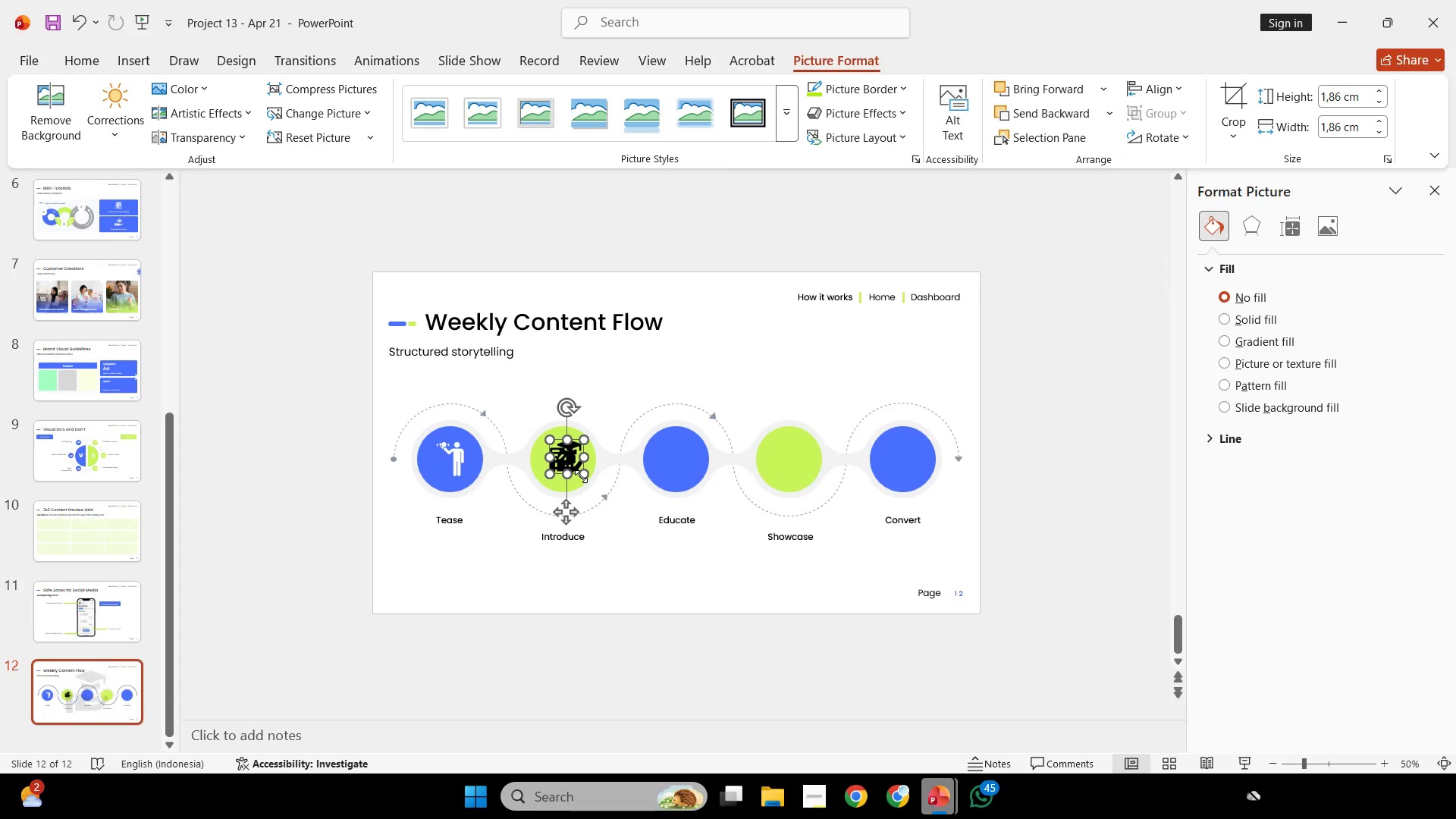 
left_click_drag(start_coordinate=[581, 476], to_coordinate=[576, 469])
 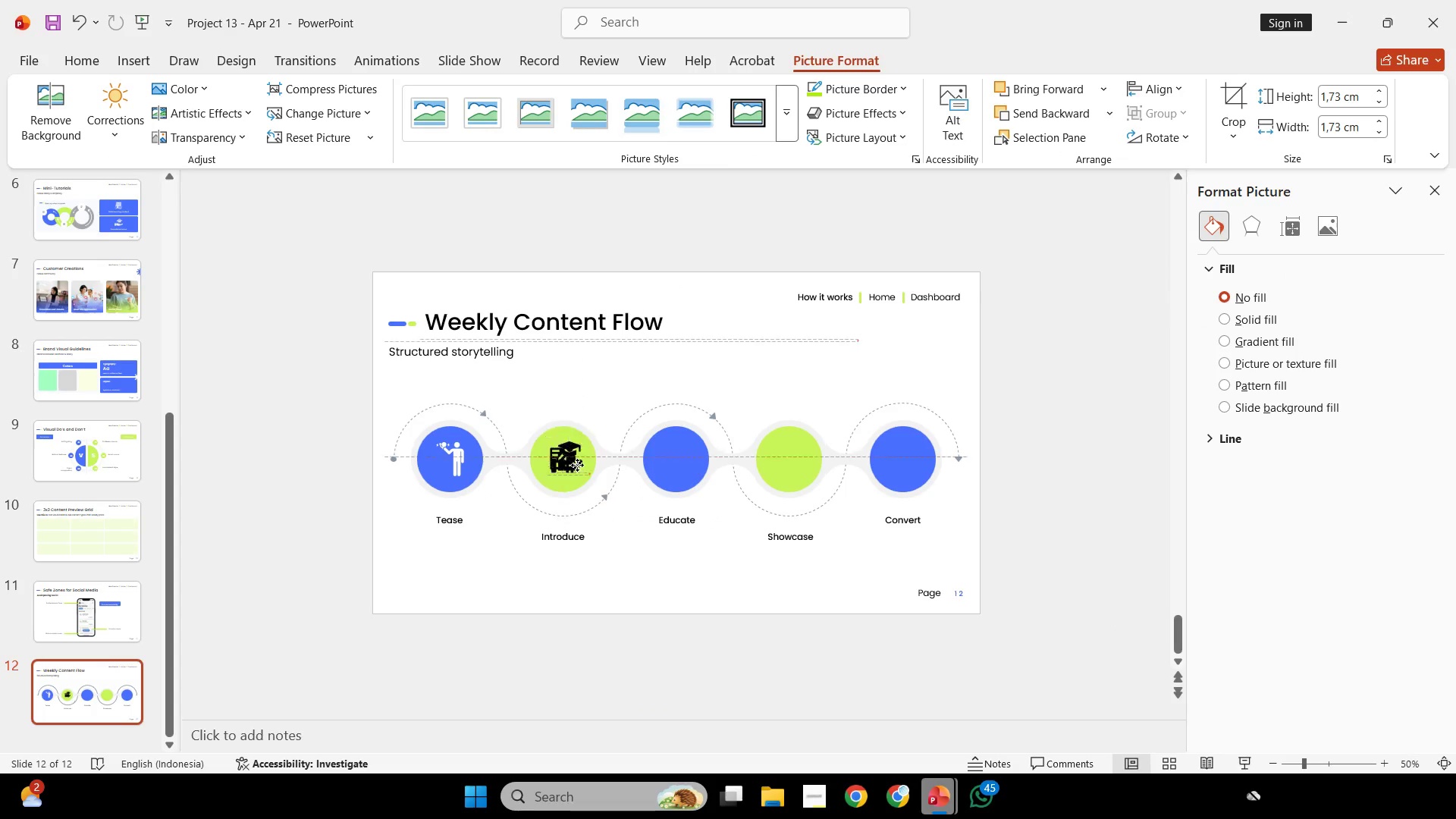 
left_click_drag(start_coordinate=[571, 460], to_coordinate=[682, 463])
 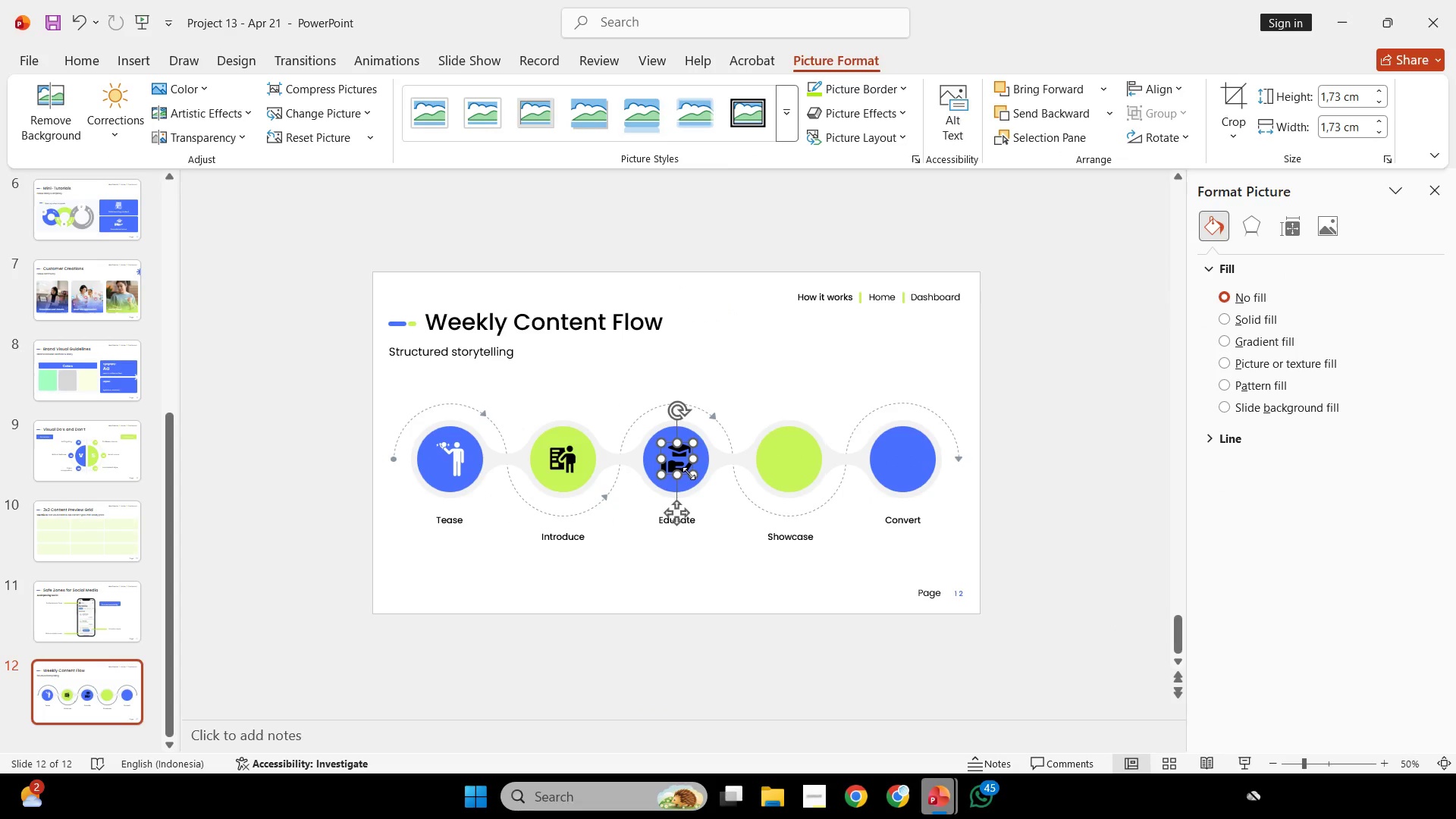 
left_click_drag(start_coordinate=[689, 473], to_coordinate=[684, 469])
 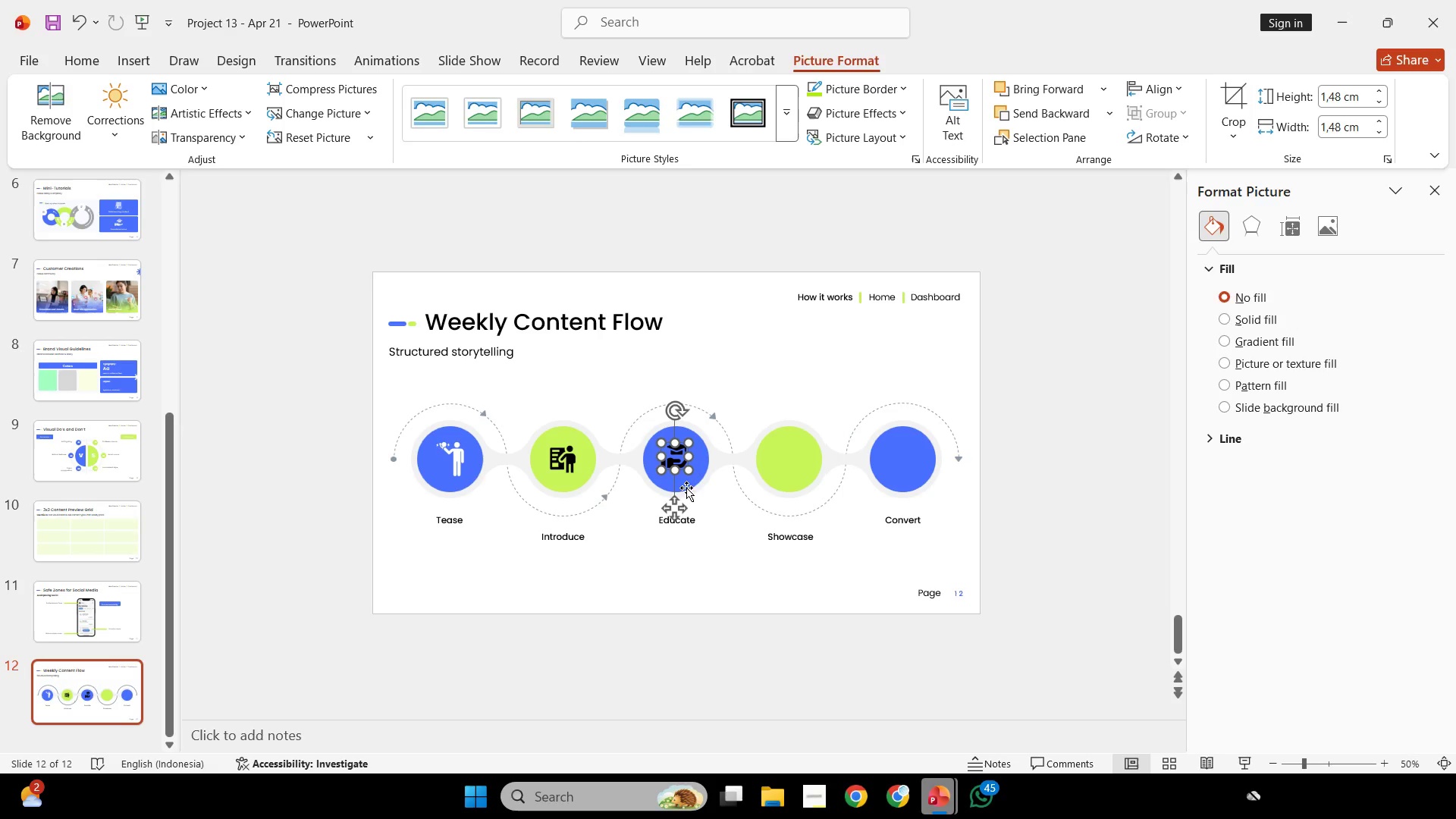 
hold_key(key=ShiftLeft, duration=0.44)
left_click([686, 488])
 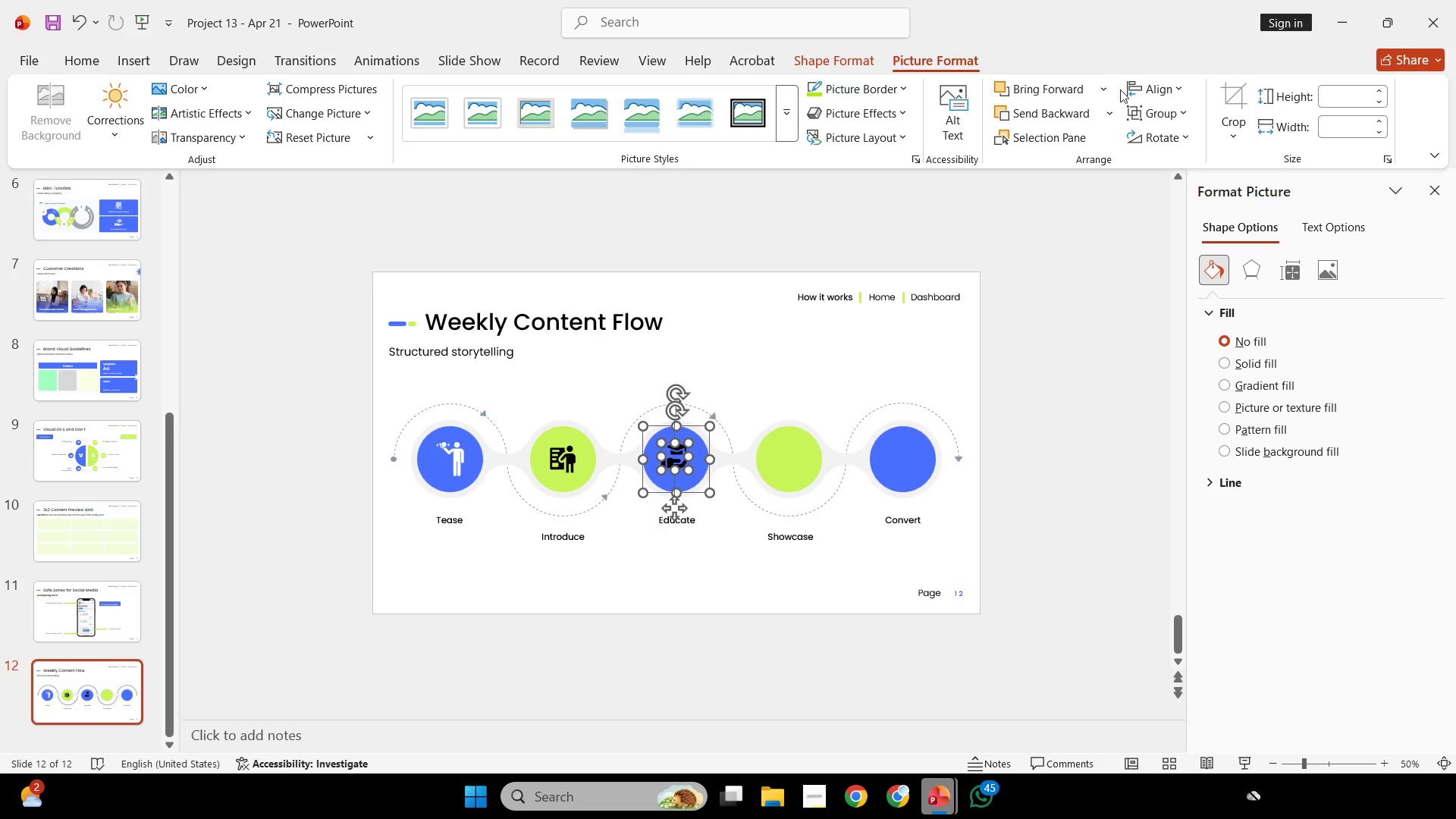 
left_click([1138, 89])
 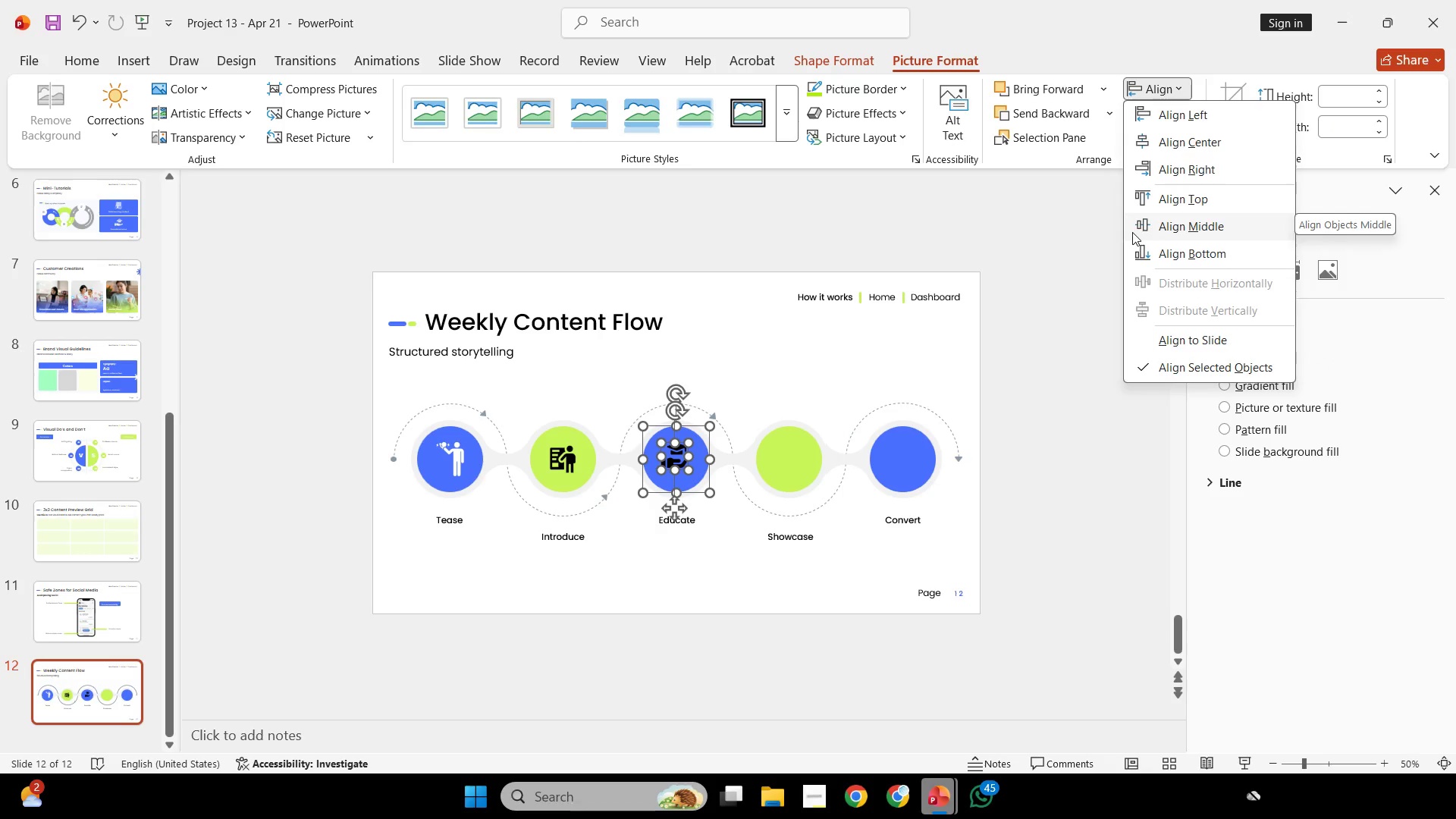 
wait(8.0)
 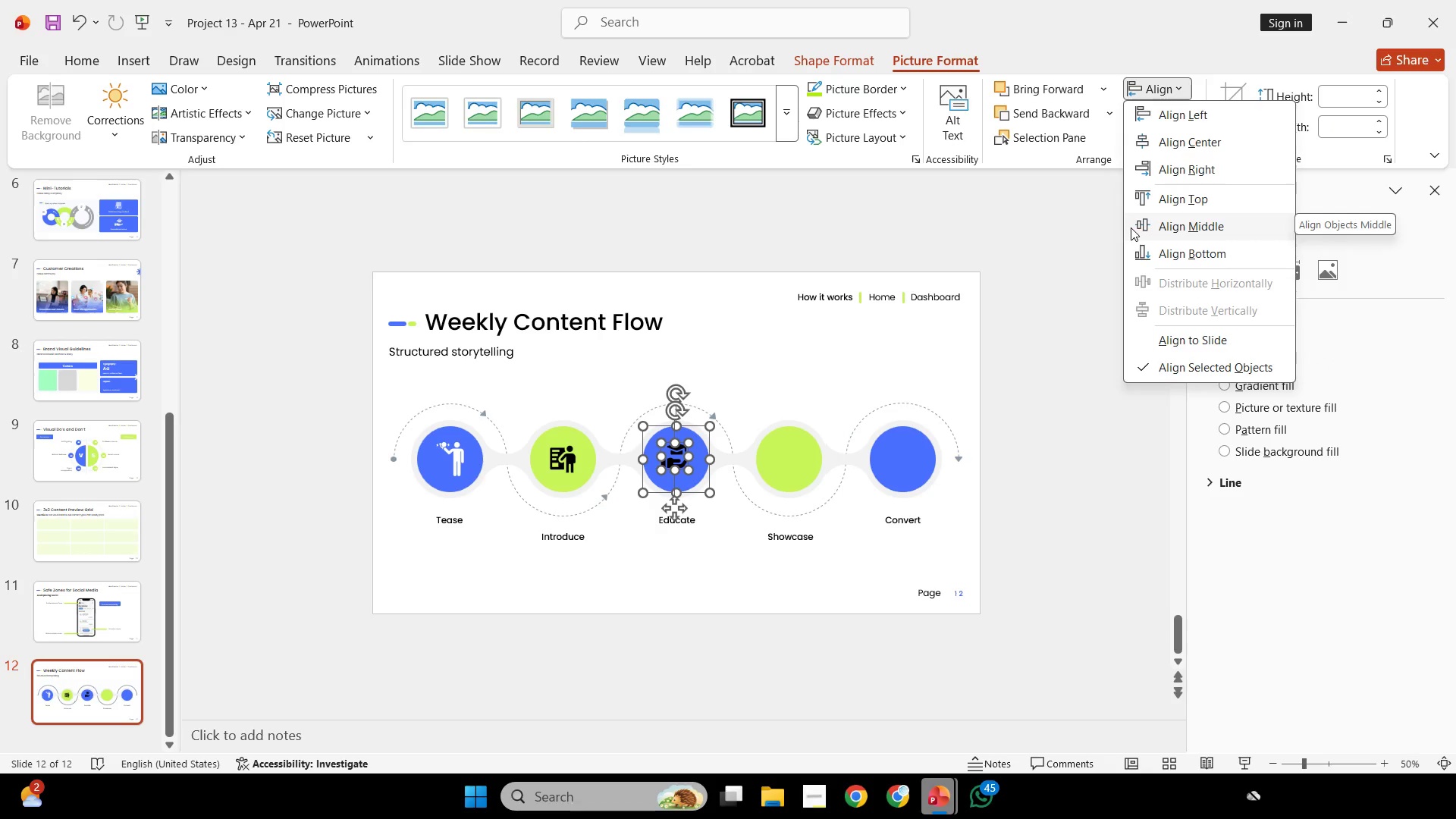 
left_click([1220, 155])
 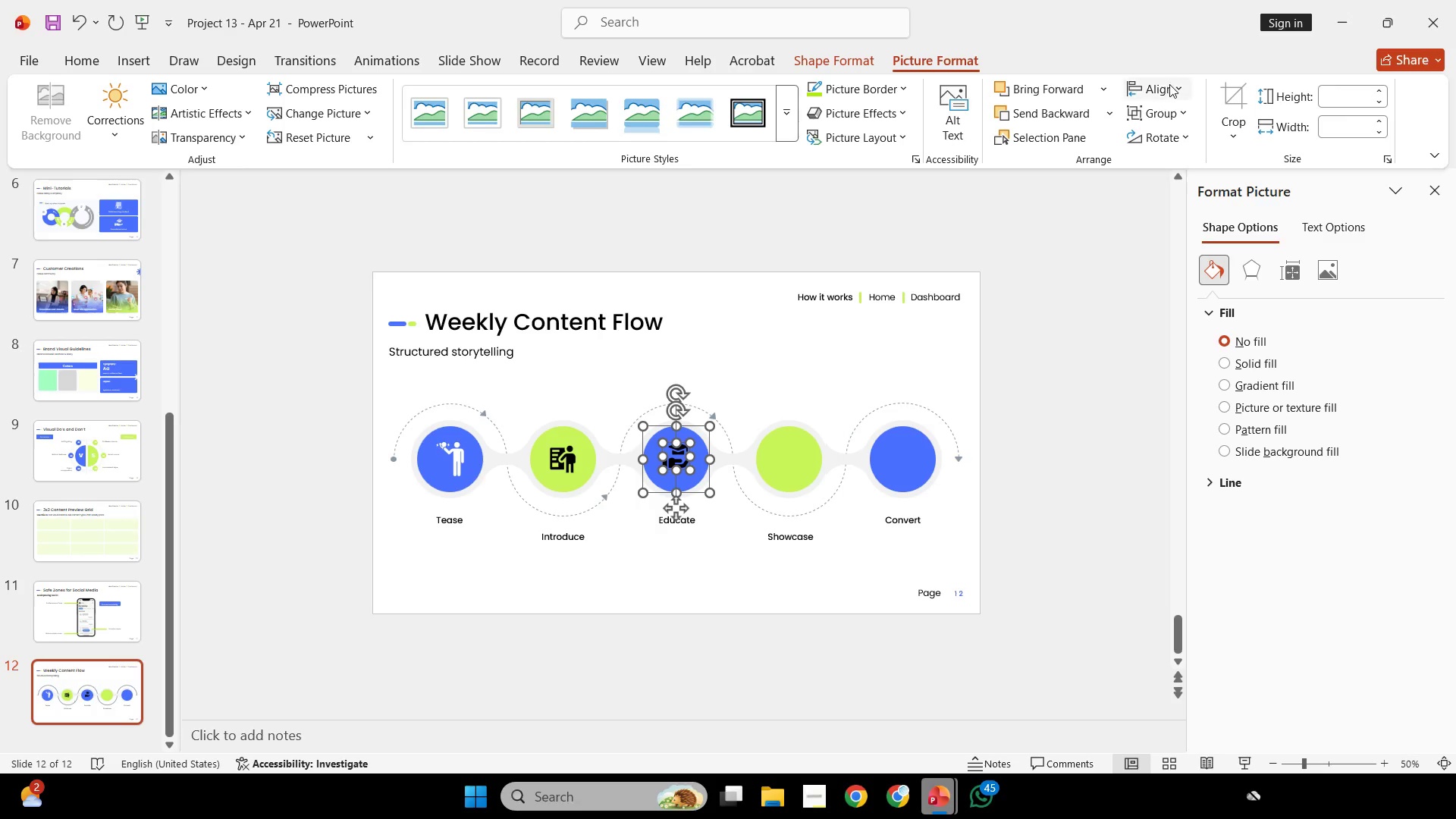 
left_click([1169, 84])
 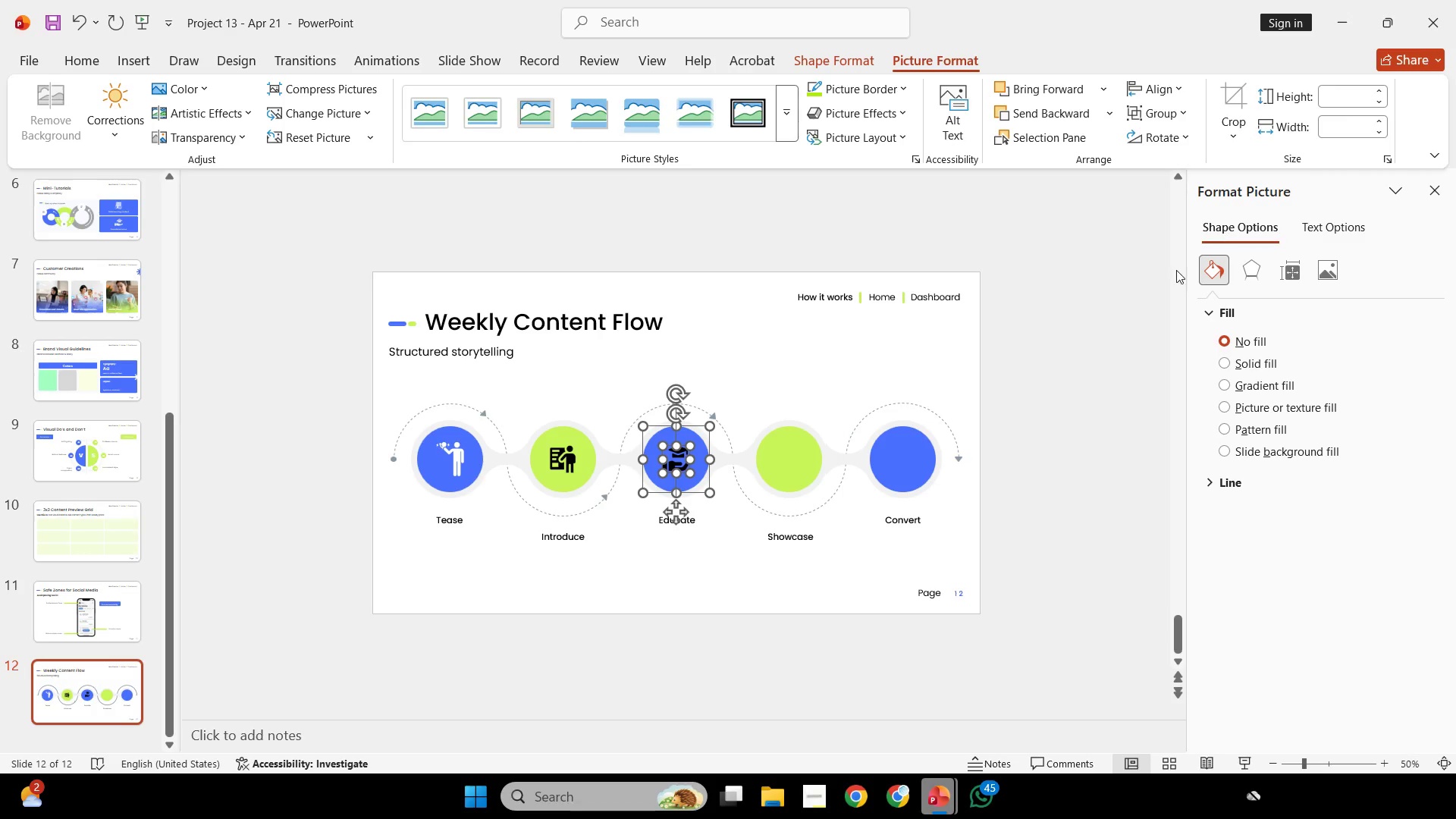 
double_click([1029, 371])
 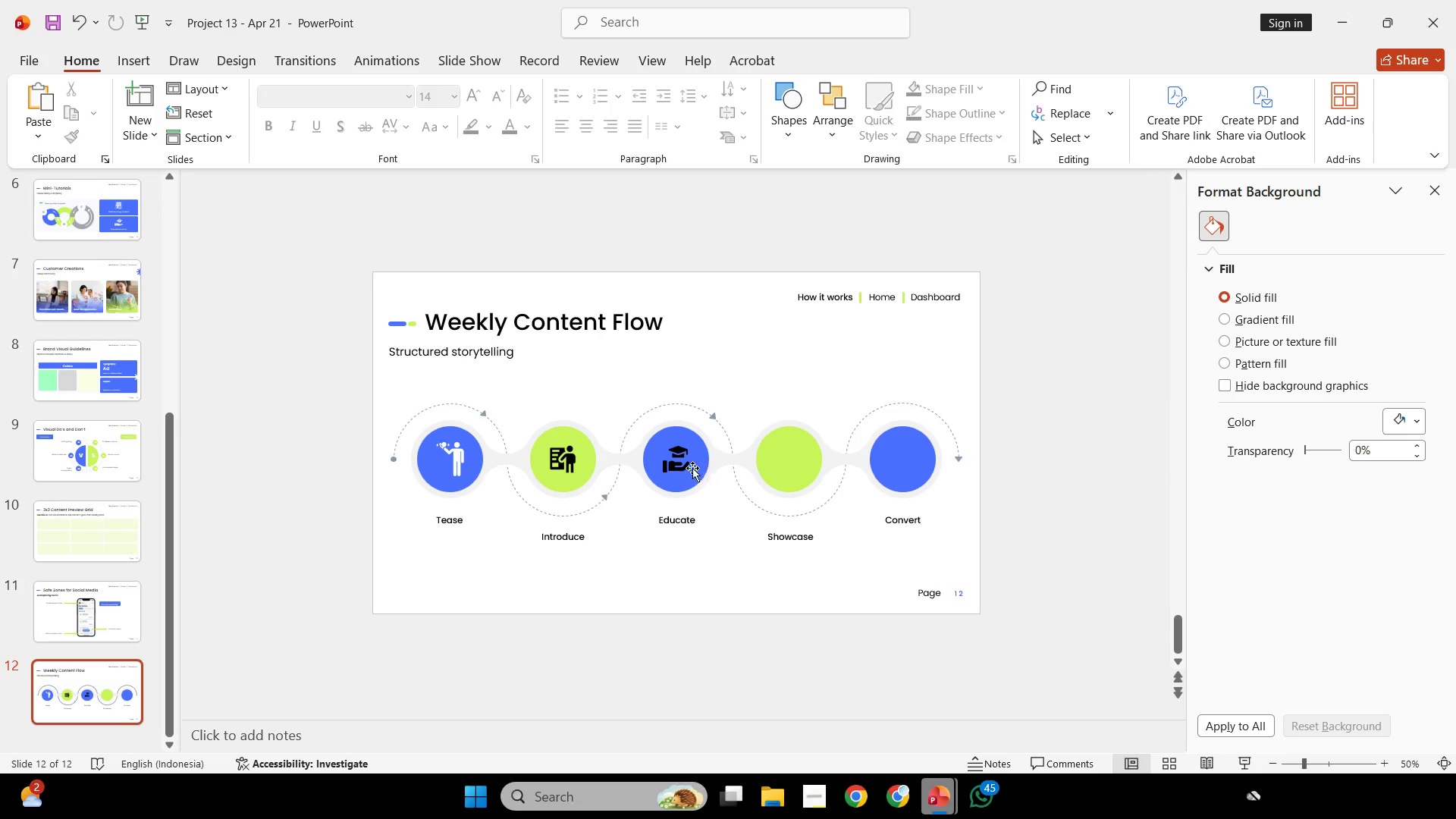 
left_click([688, 464])
 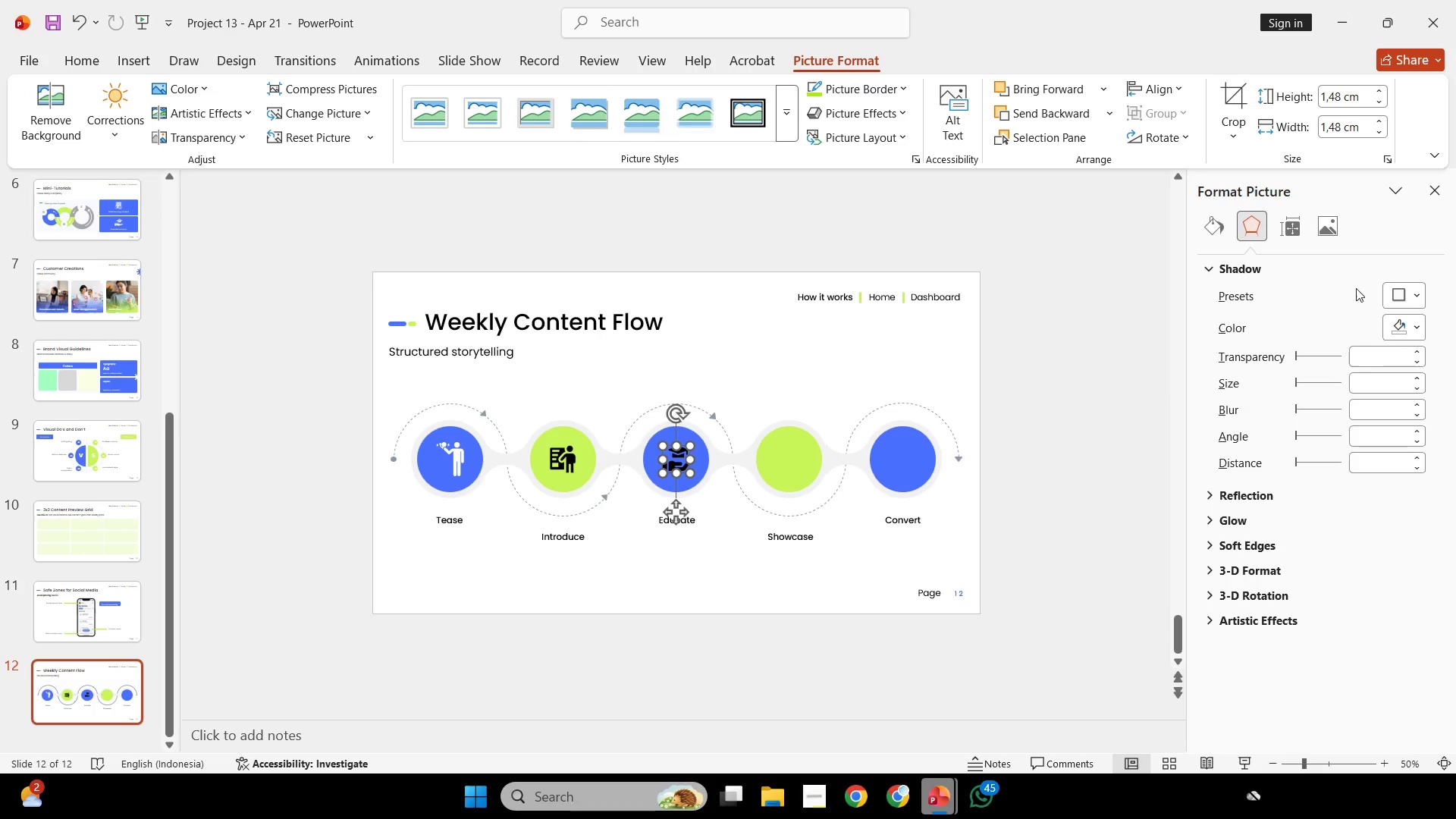 
left_click([1344, 224])
 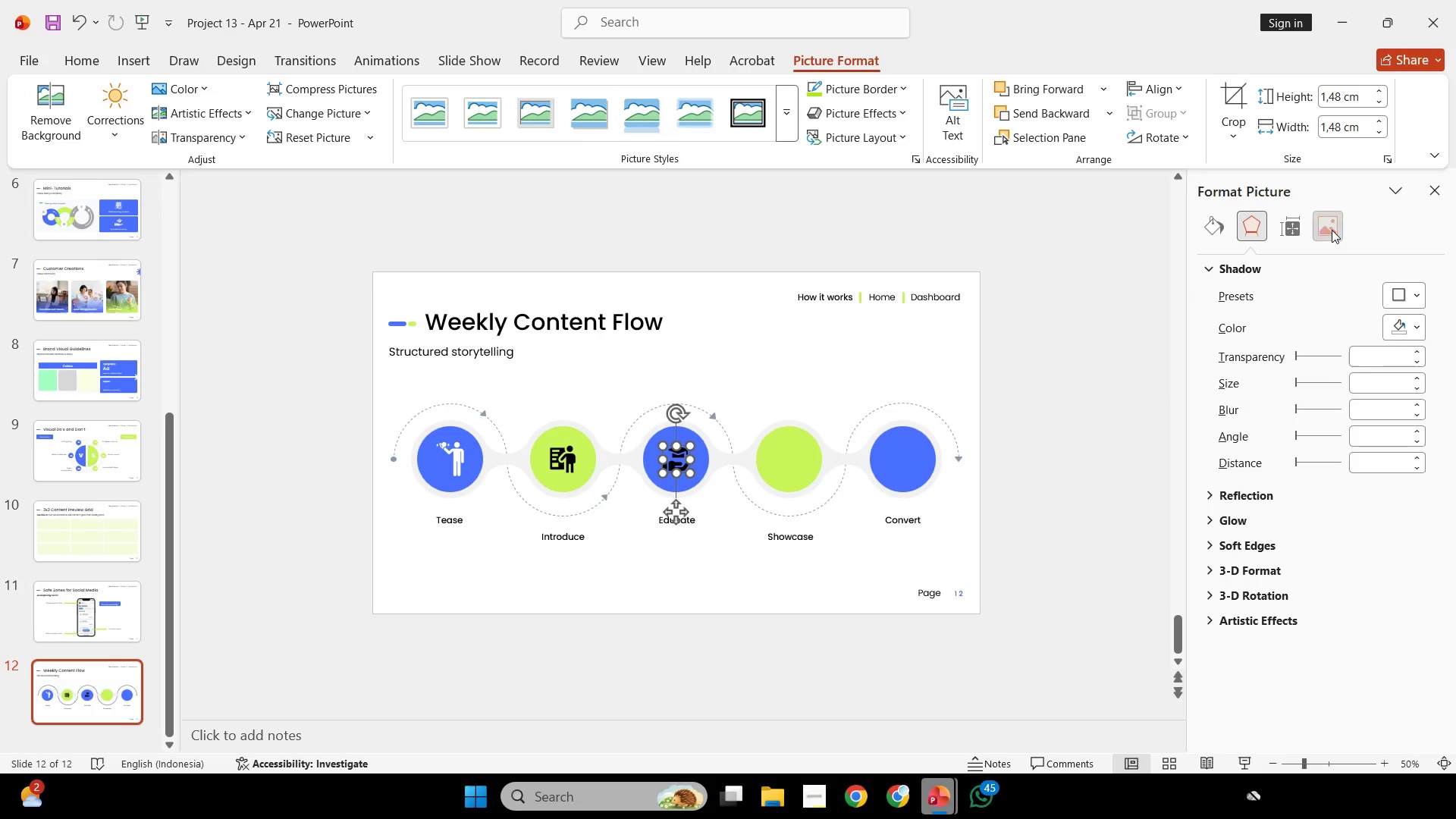 
left_click([1332, 230])
 